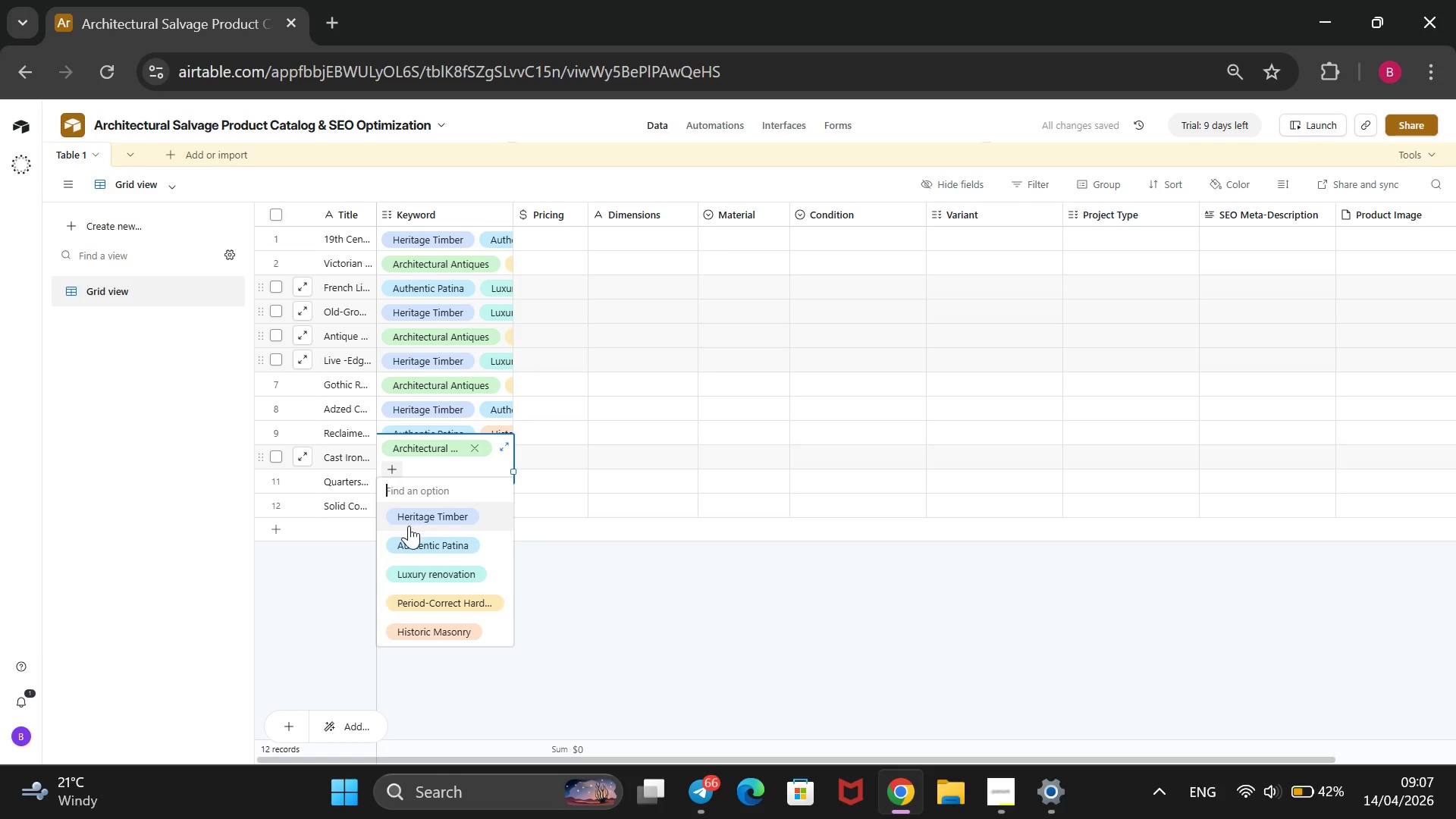 
left_click([413, 535])
 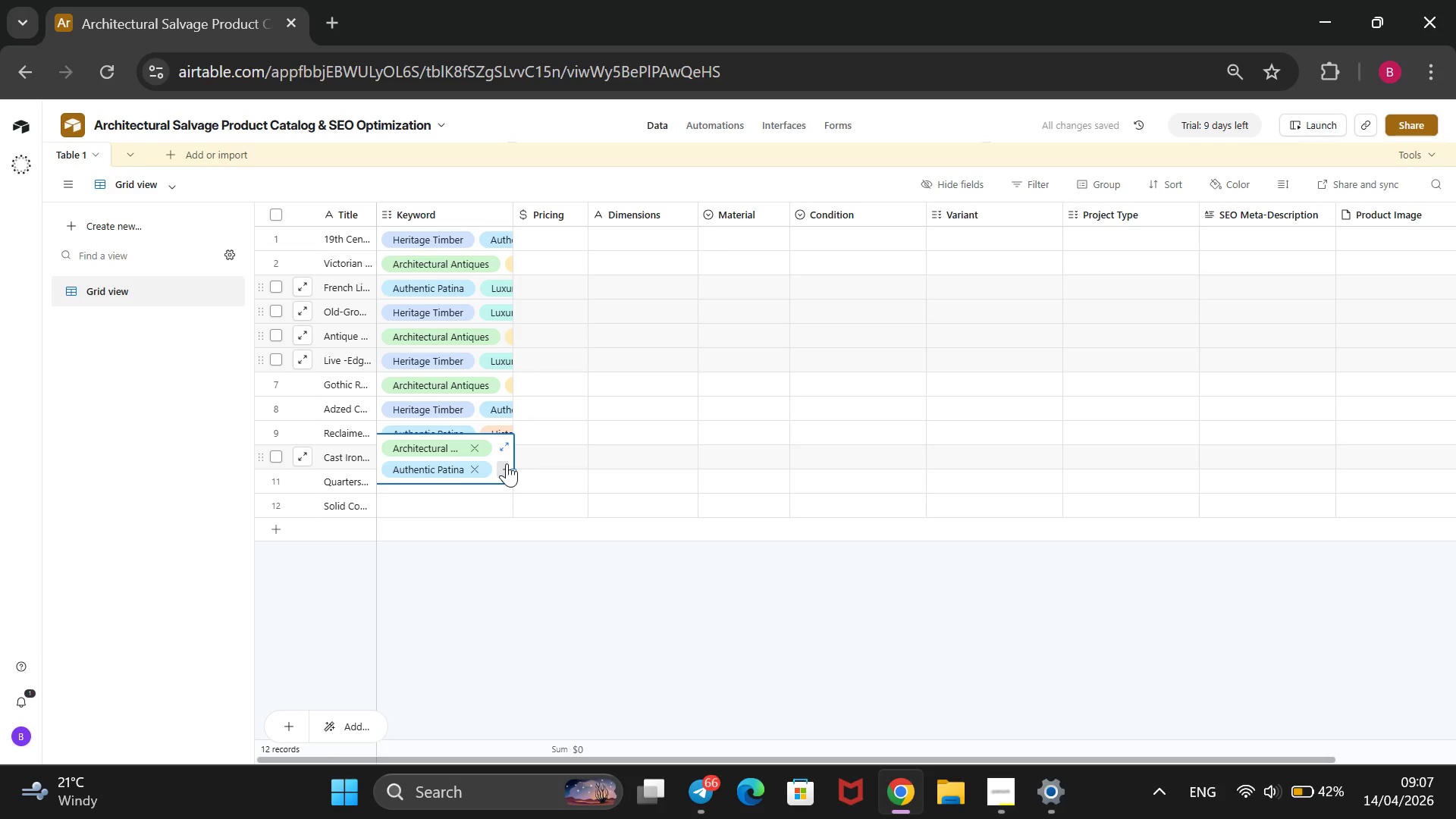 
left_click([507, 463])
 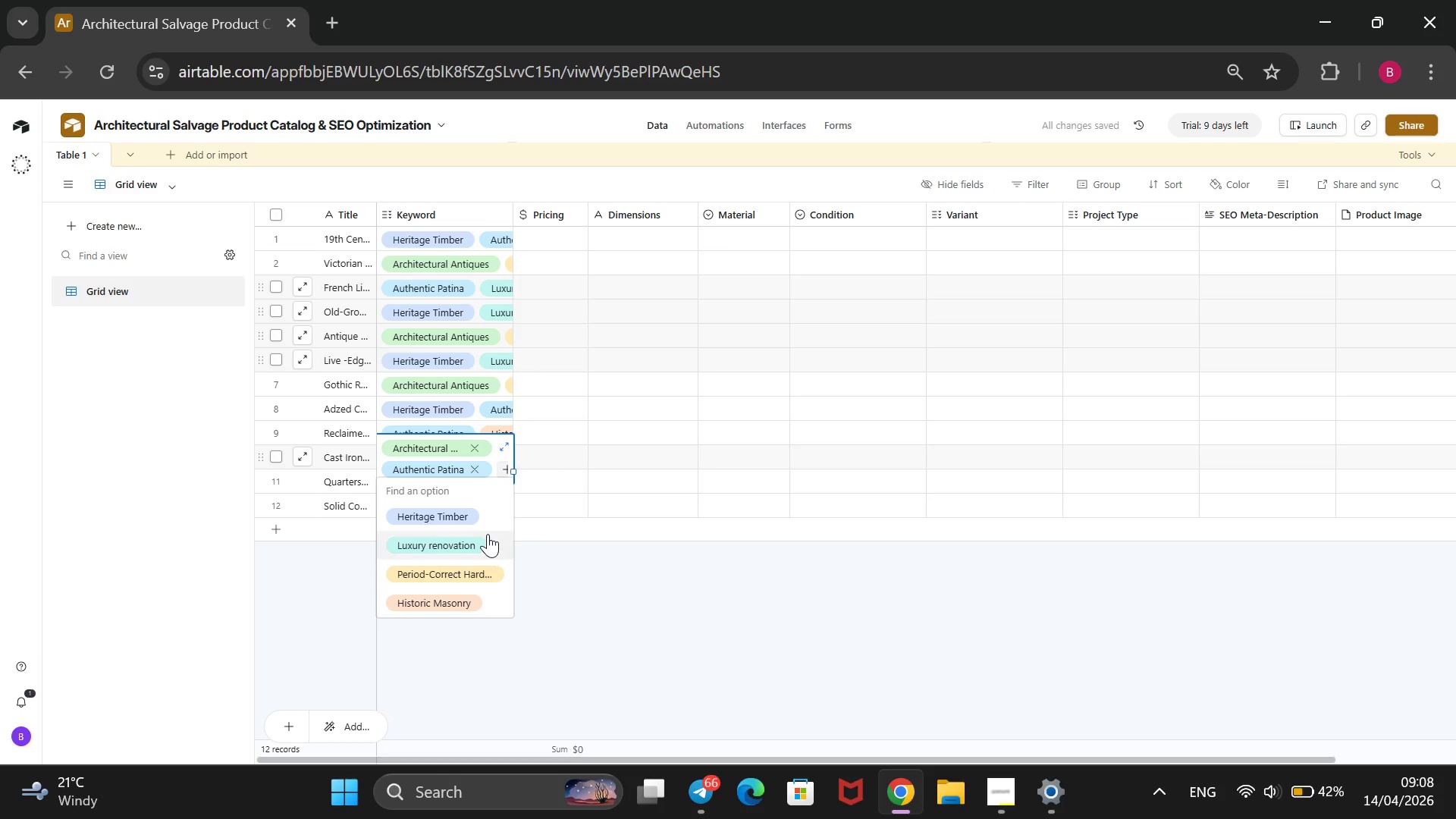 
left_click([488, 541])
 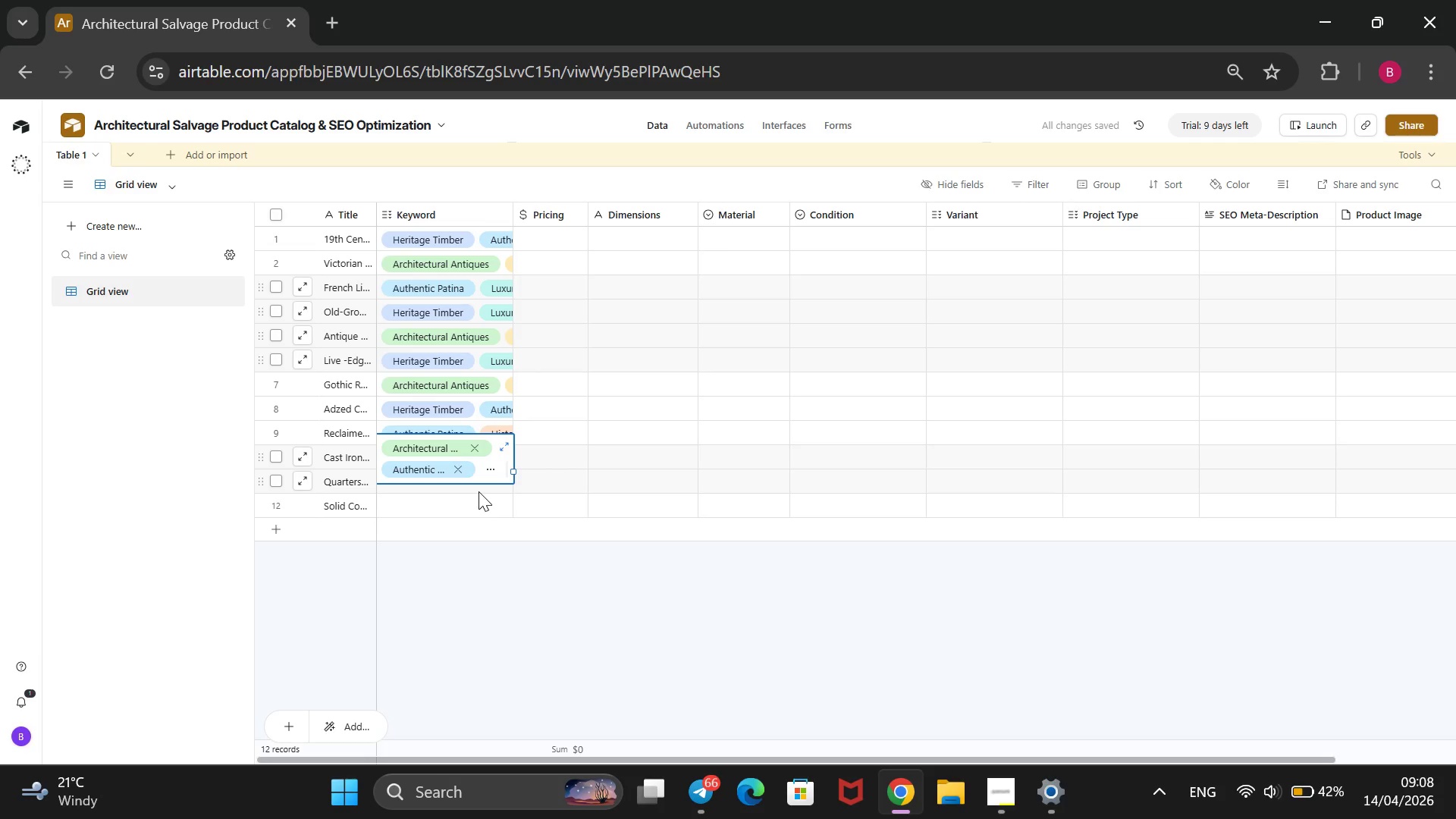 
left_click([475, 485])
 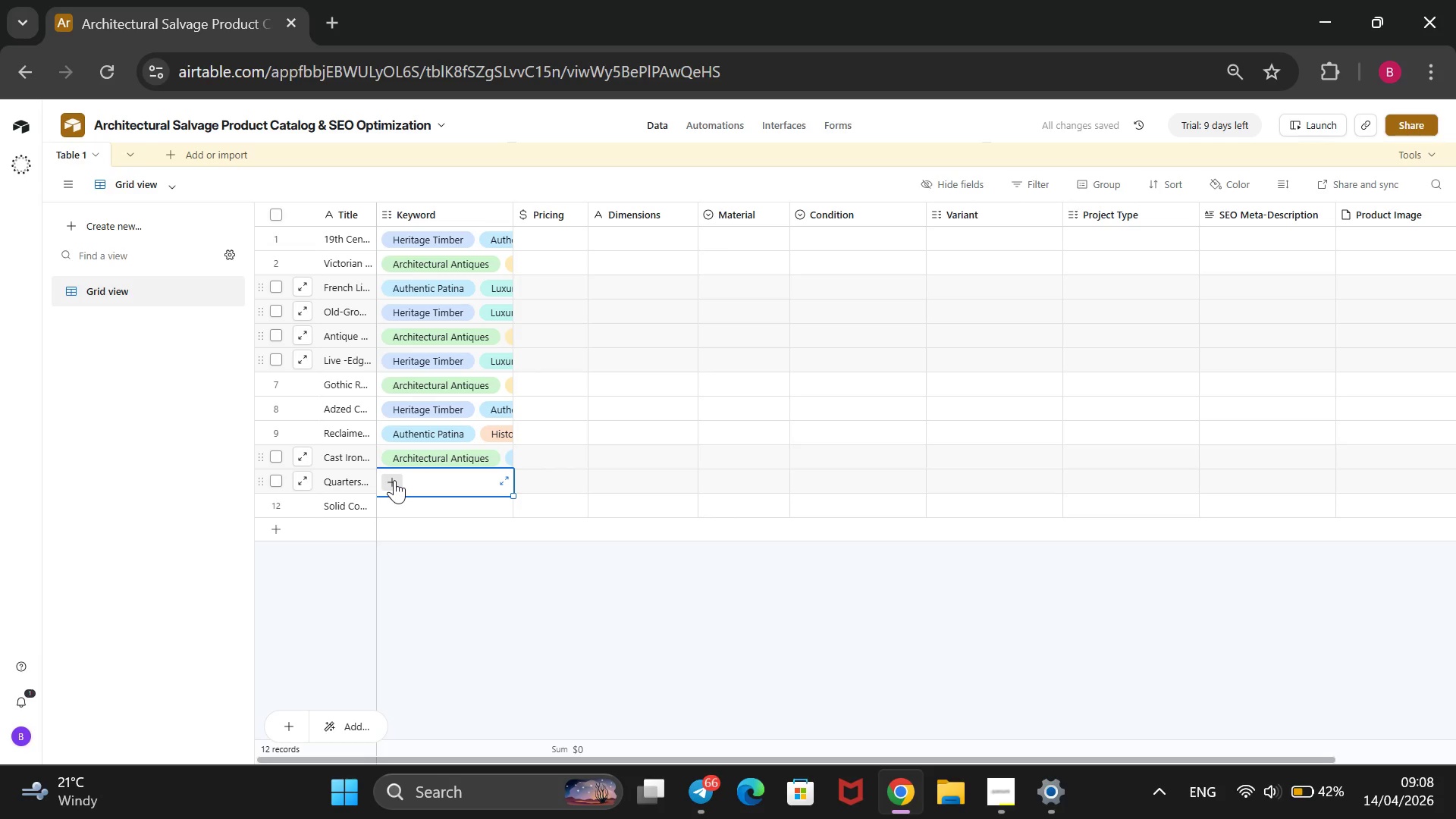 
left_click([394, 480])
 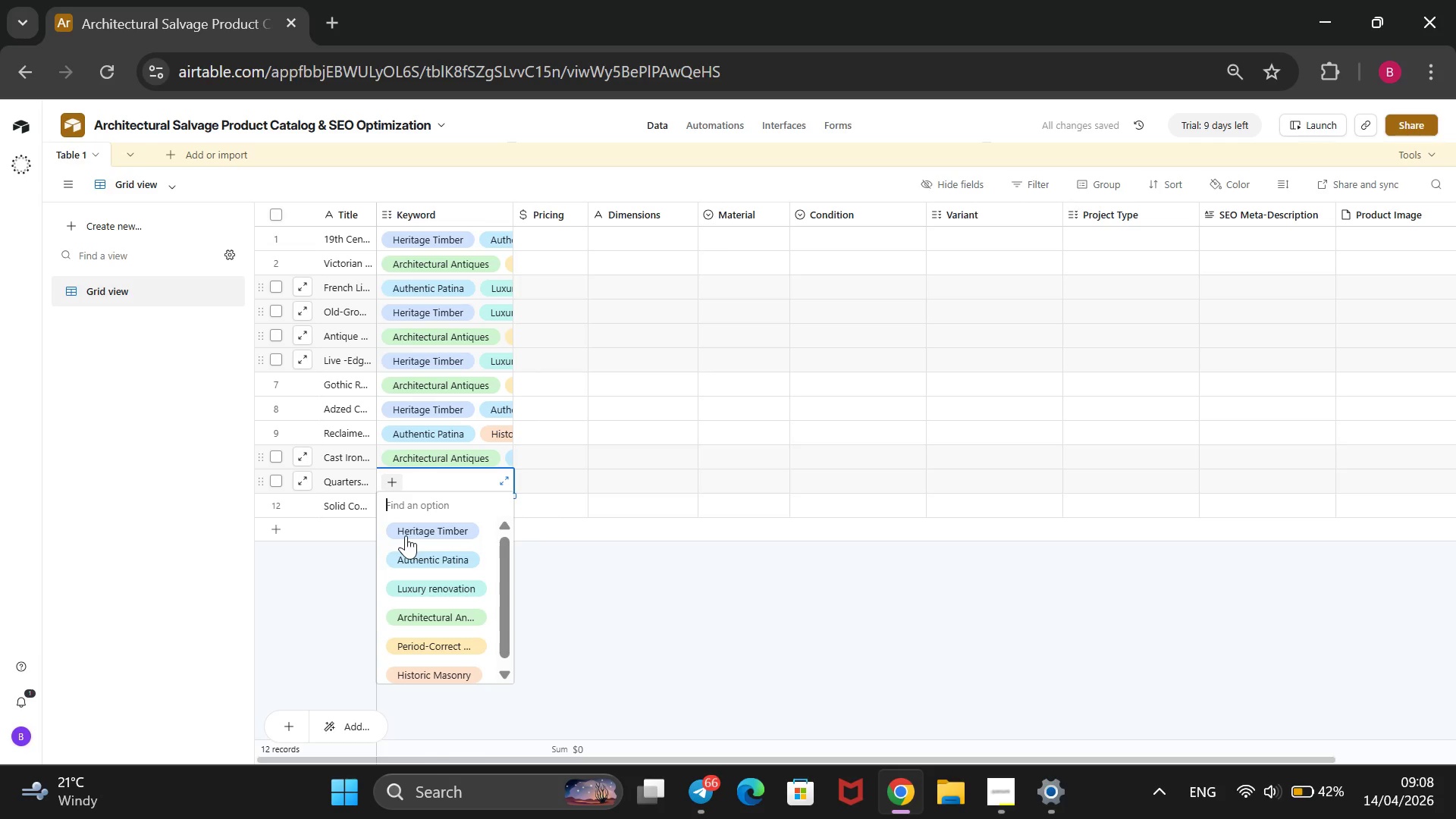 
left_click([406, 531])
 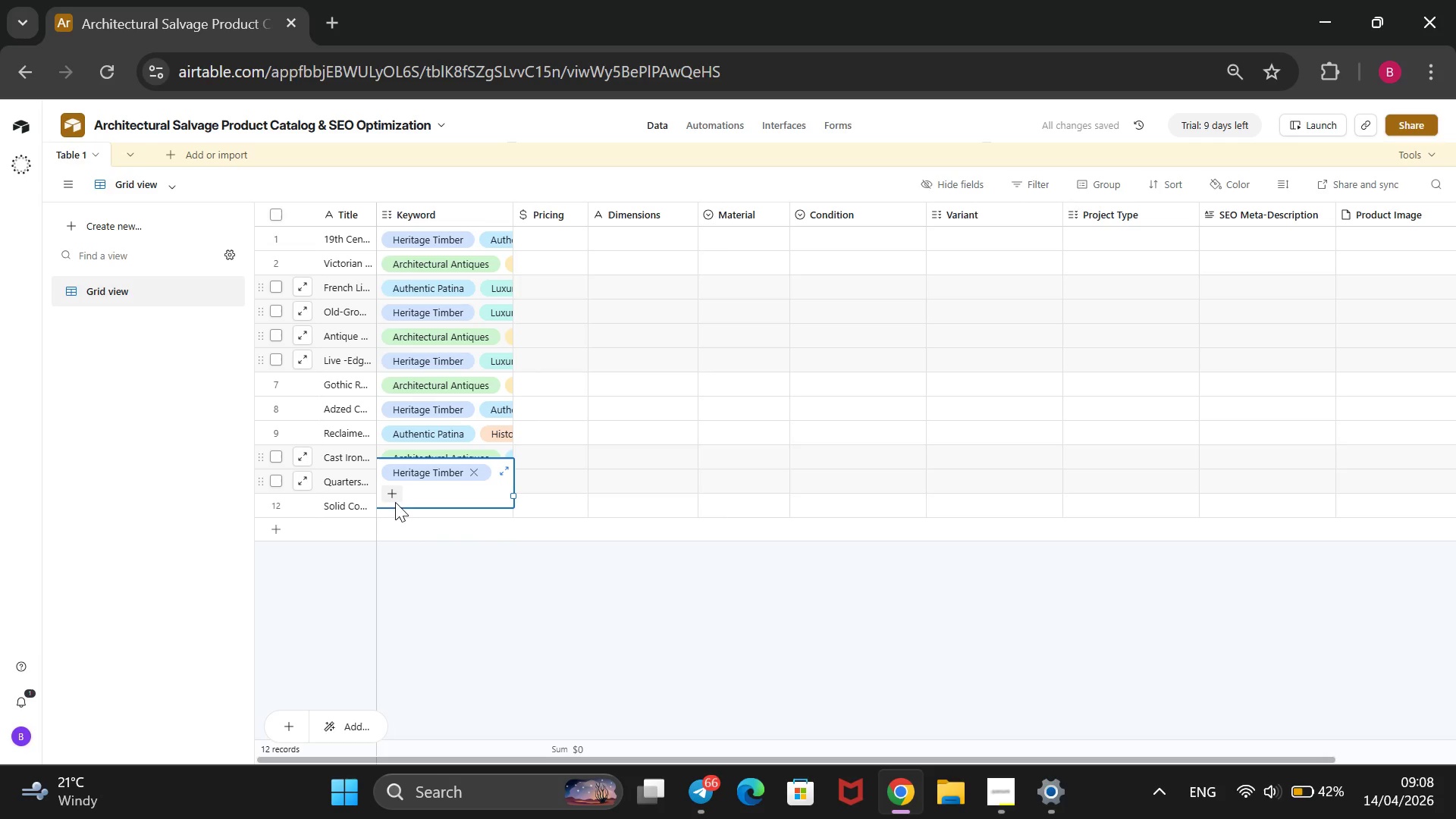 
left_click([393, 490])
 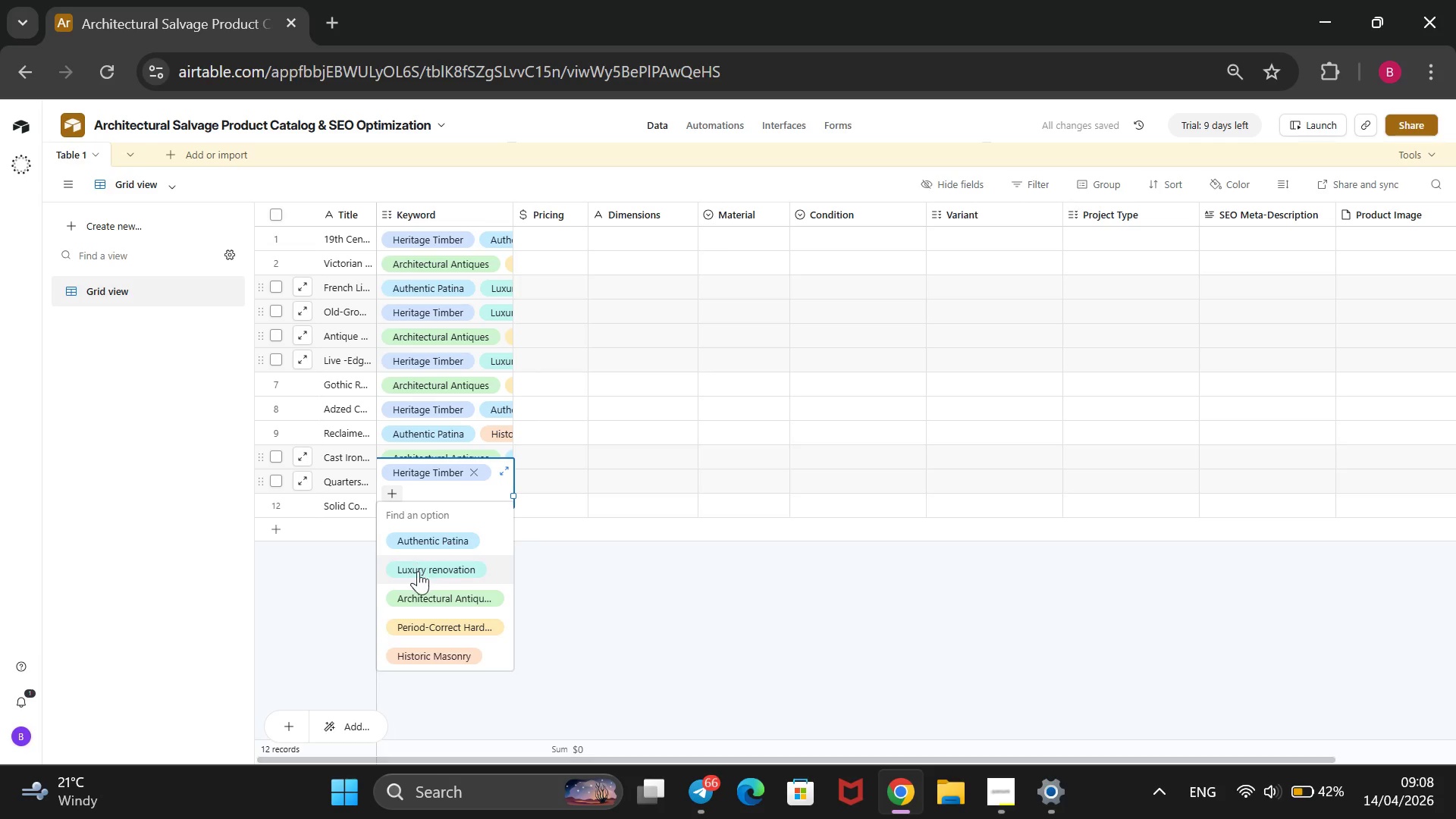 
left_click([418, 571])
 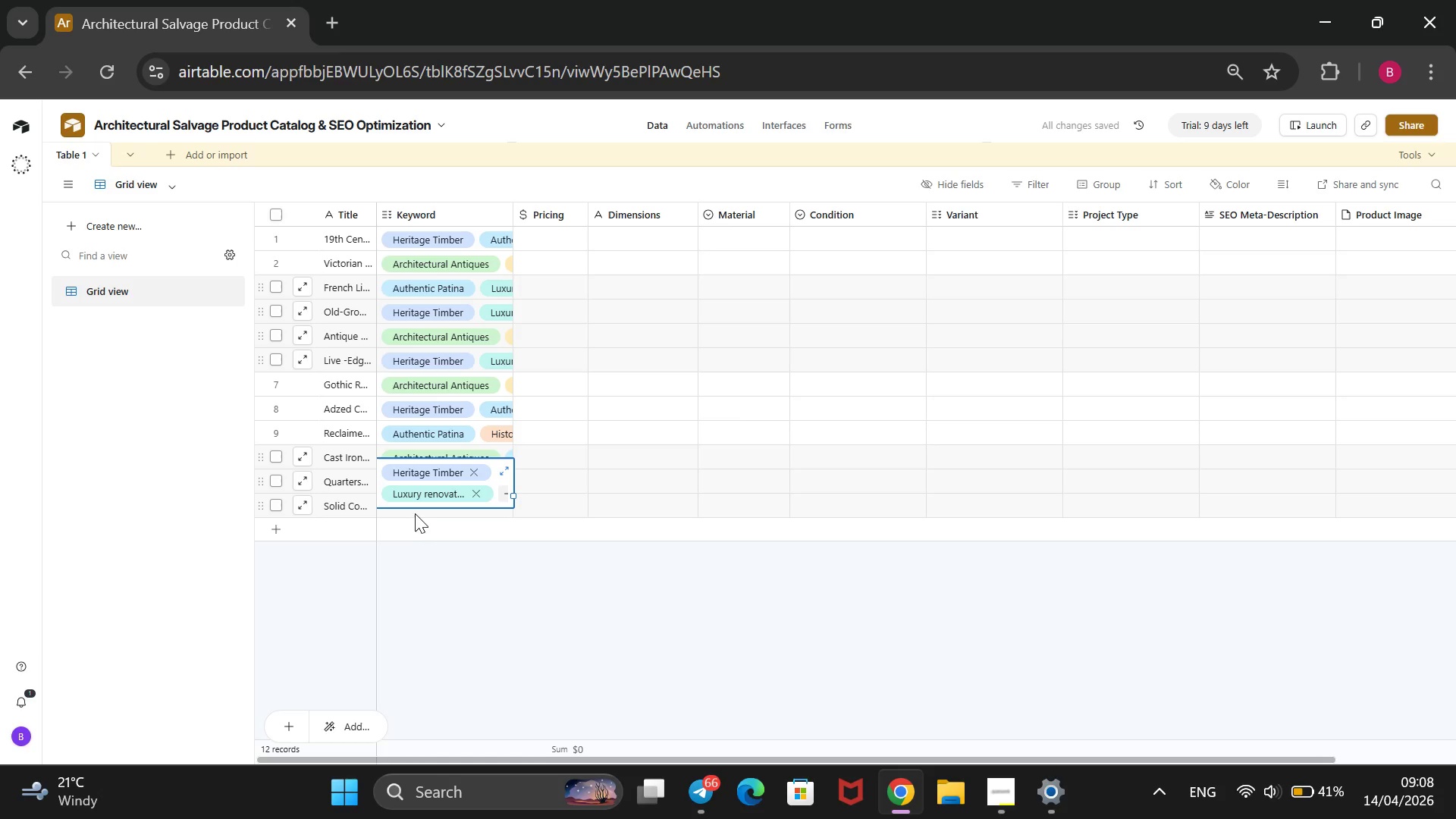 
left_click([415, 510])
 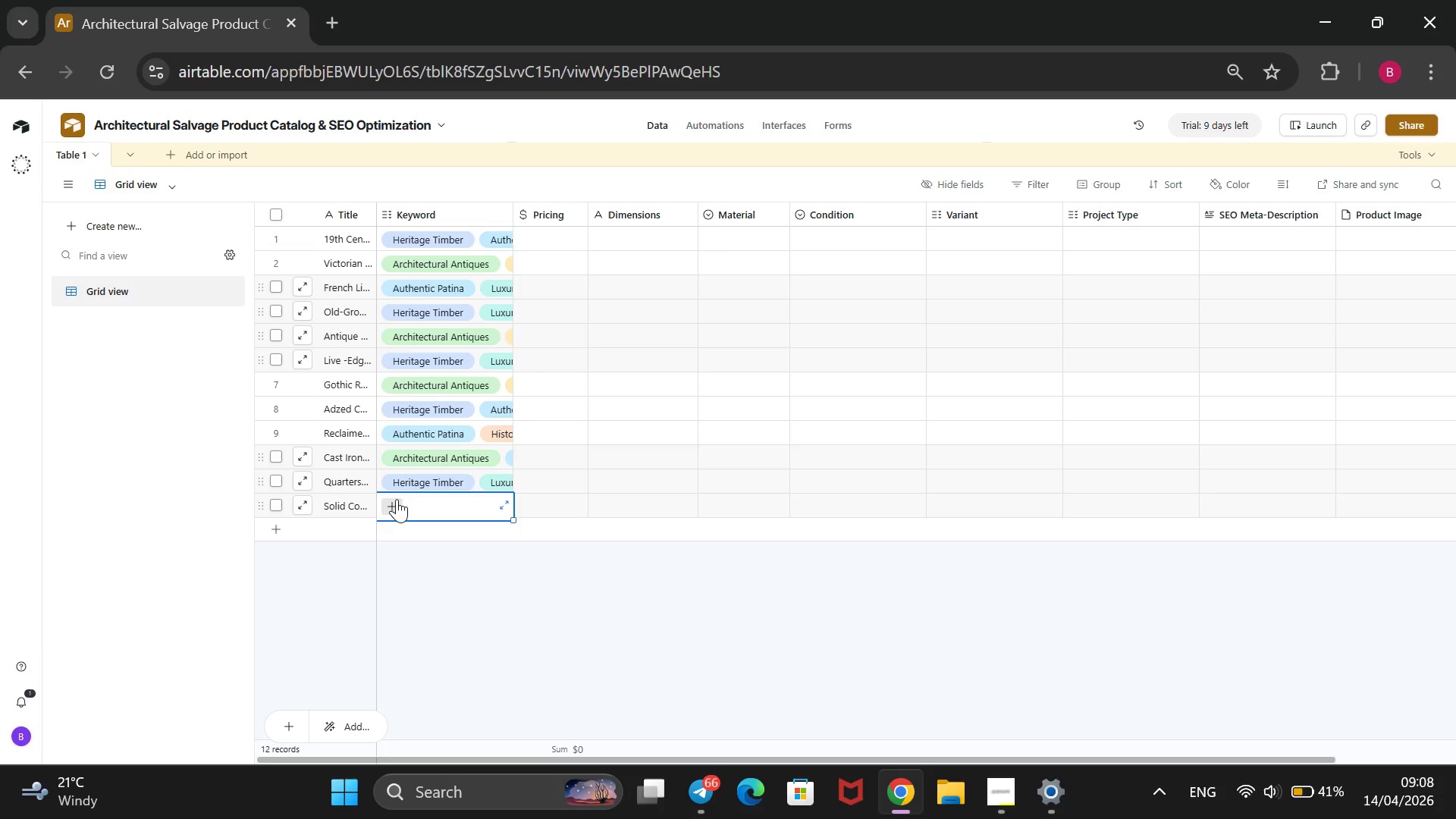 
left_click([397, 499])
 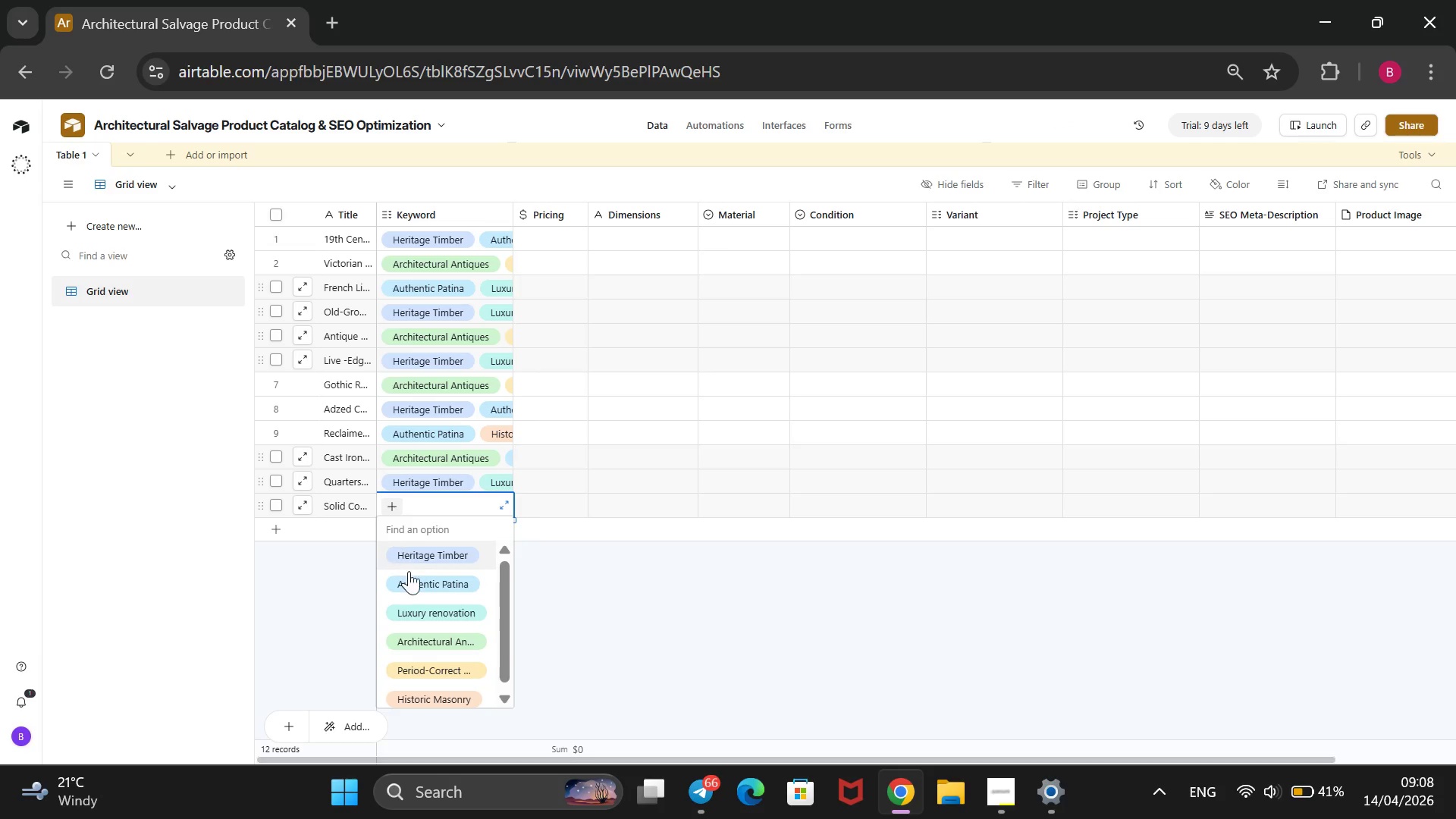 
left_click([411, 574])
 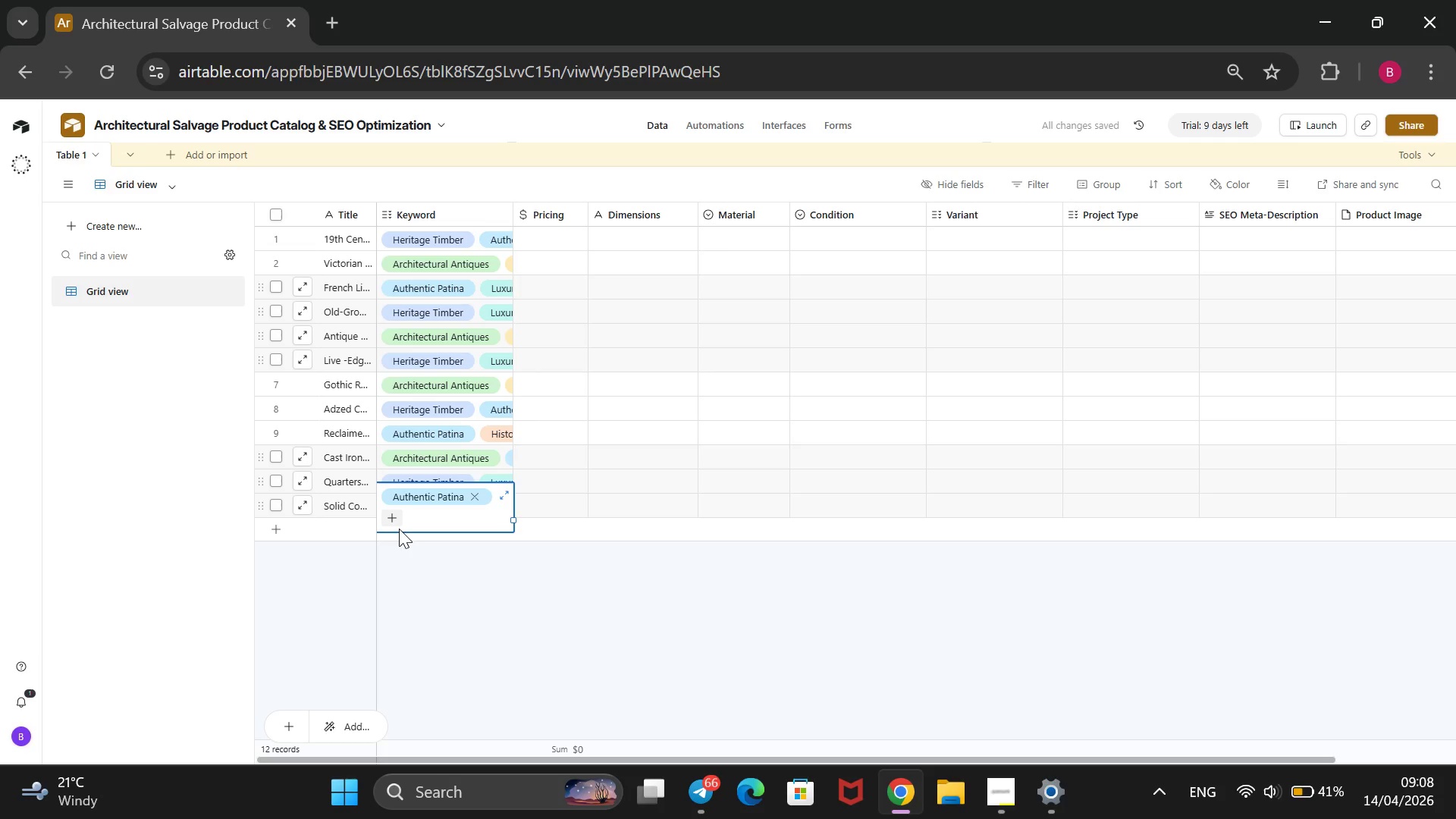 
left_click([390, 521])
 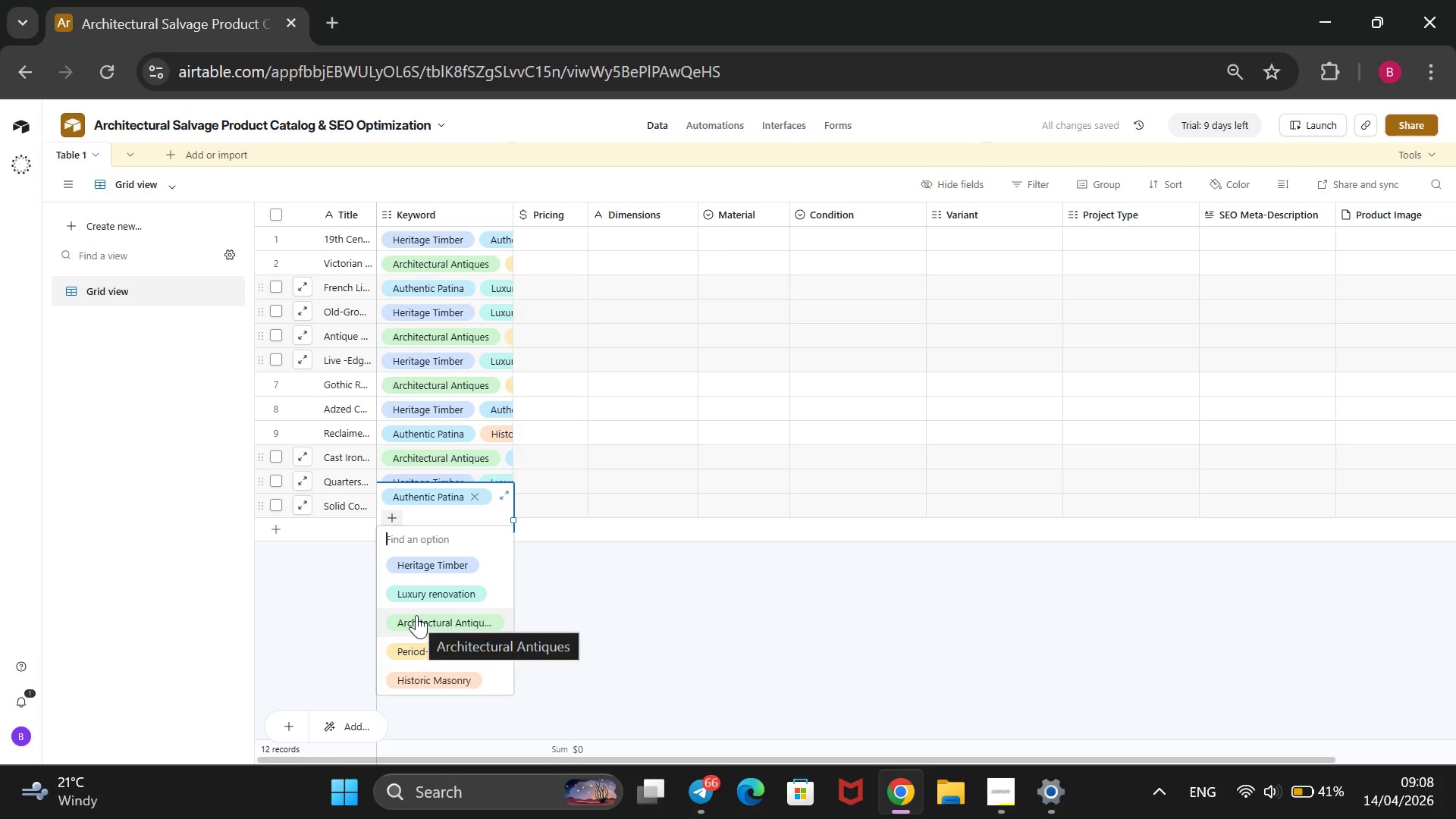 
left_click([416, 615])
 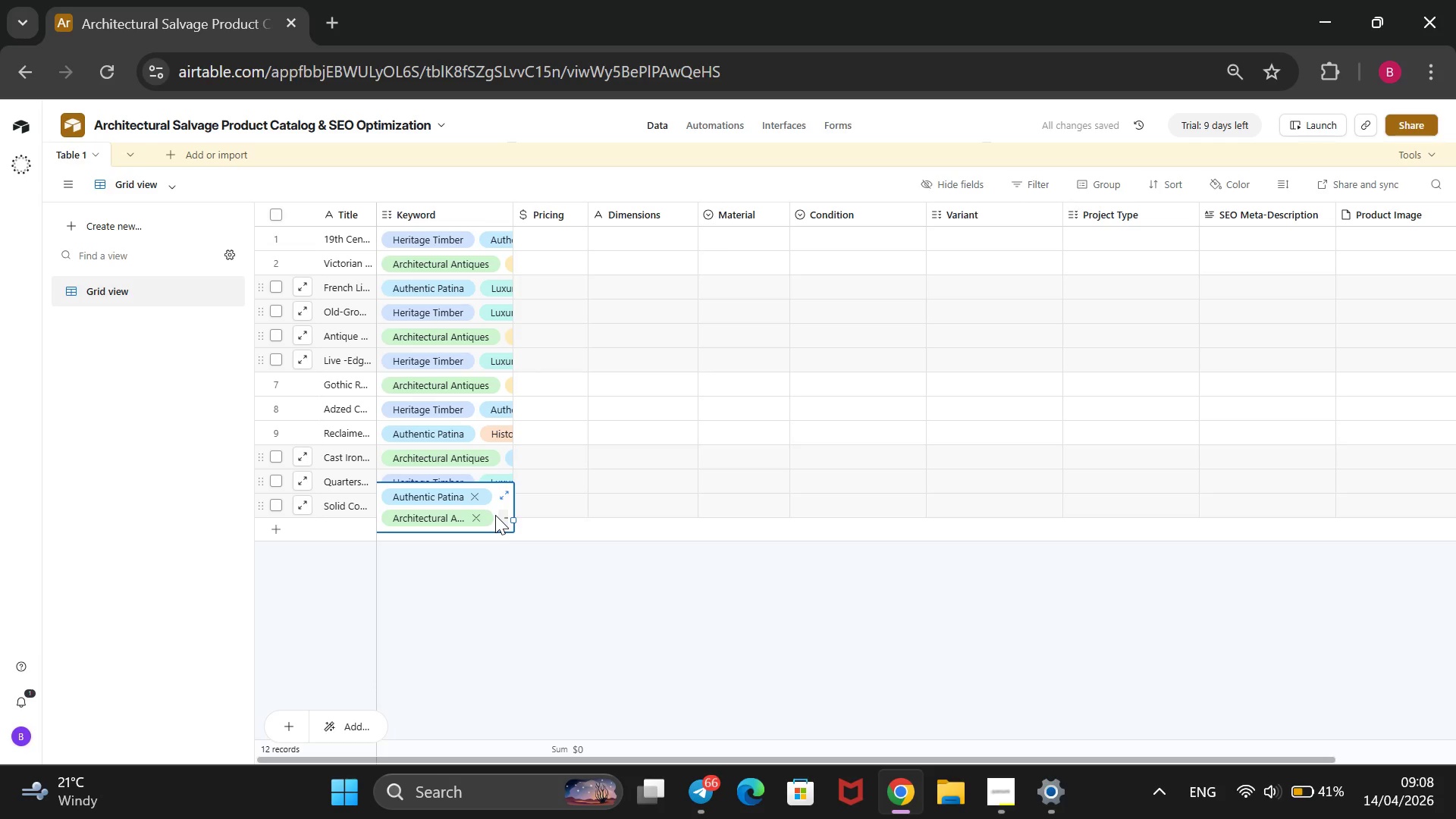 
left_click([500, 514])
 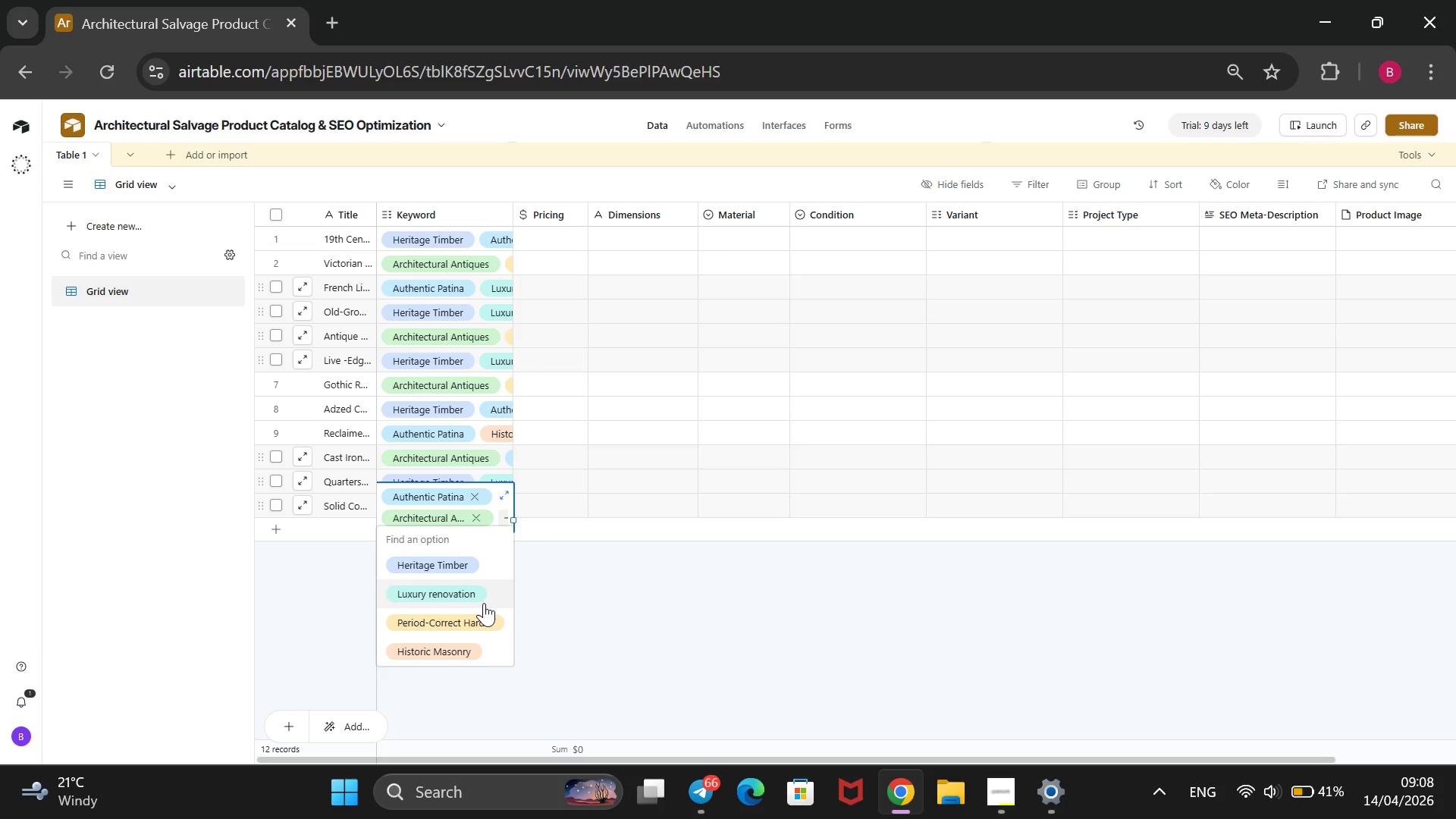 
left_click([494, 641])
 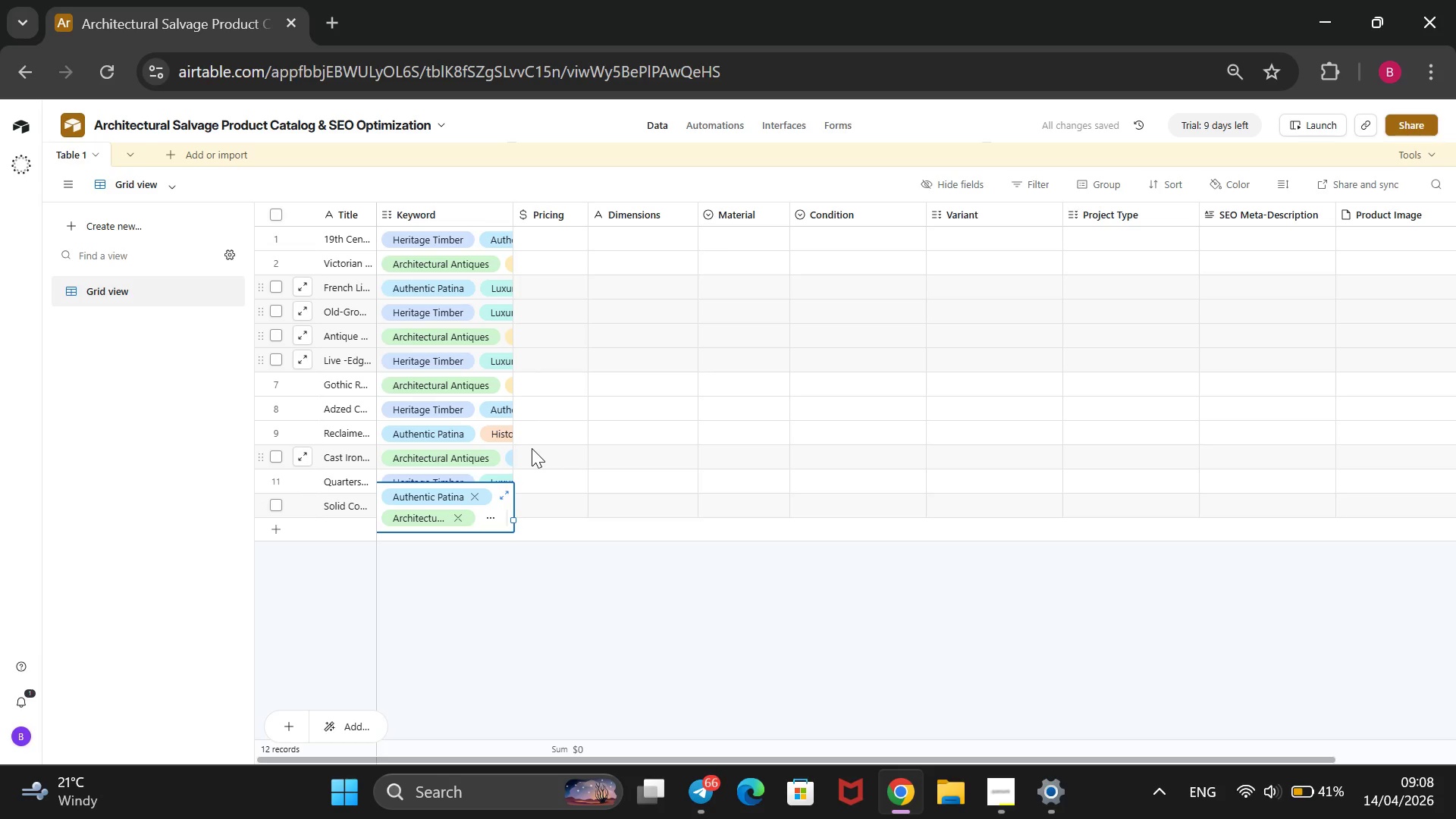 
wait(9.59)
 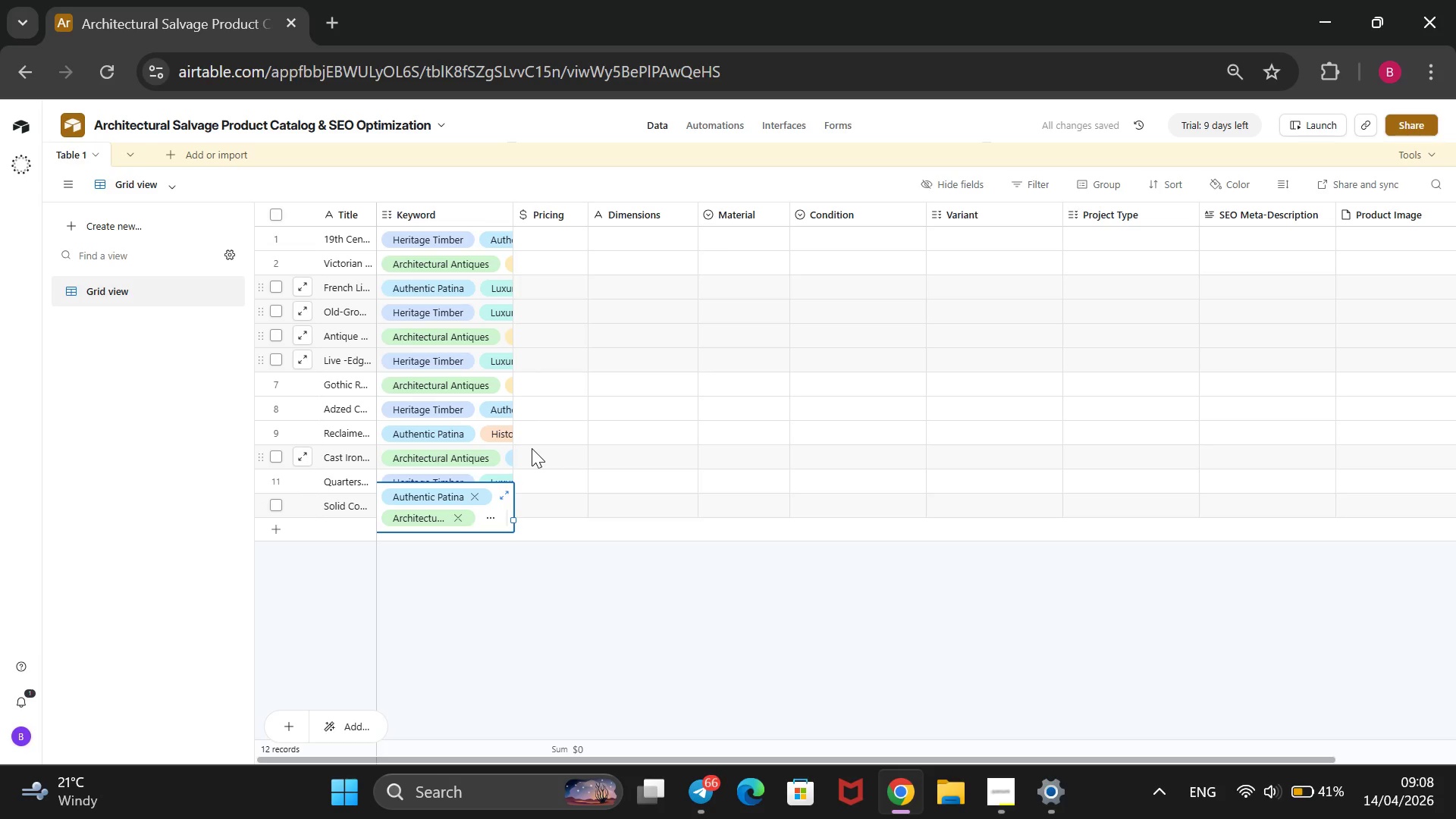 
double_click([570, 240])
 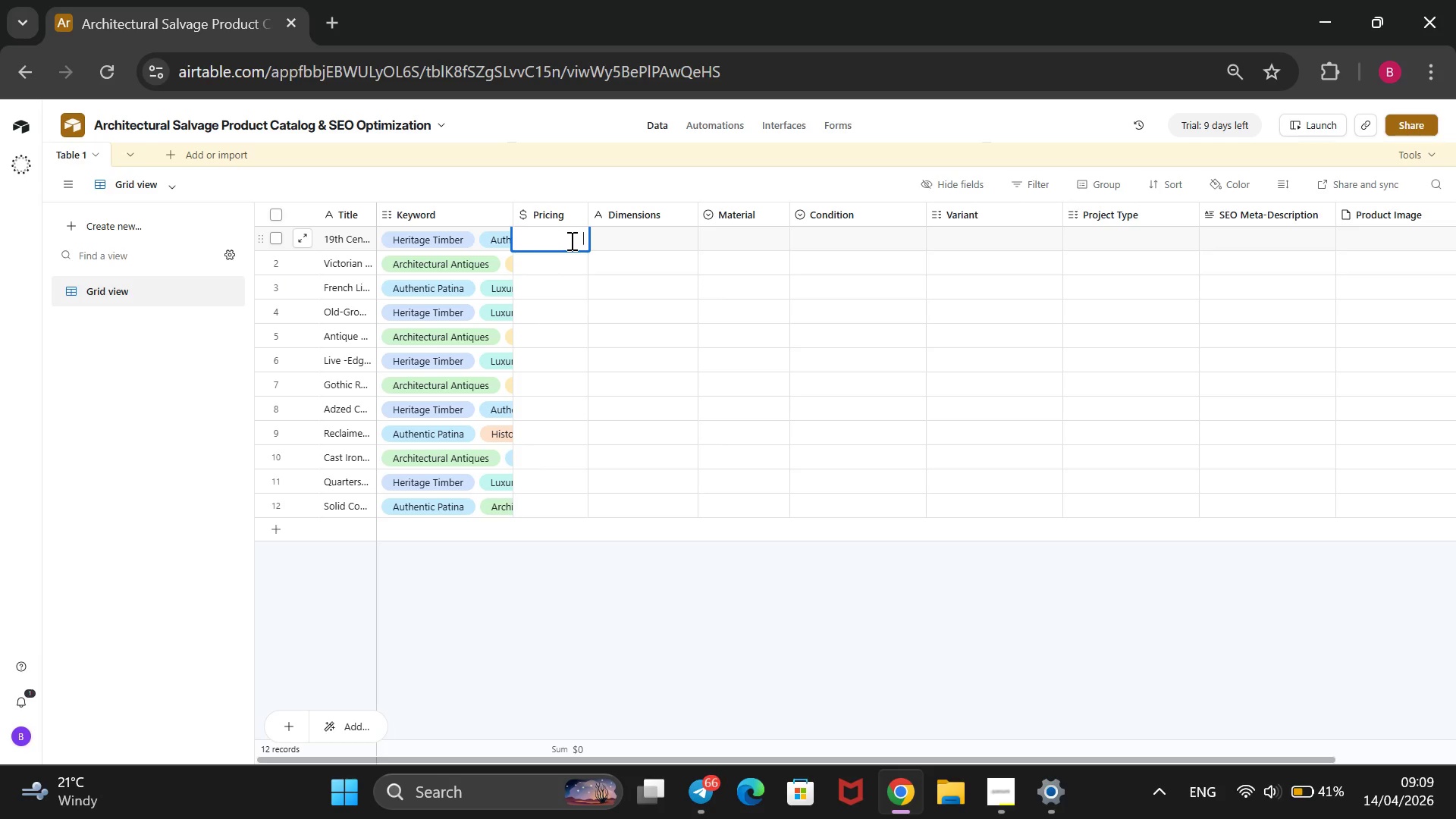 
wait(21.59)
 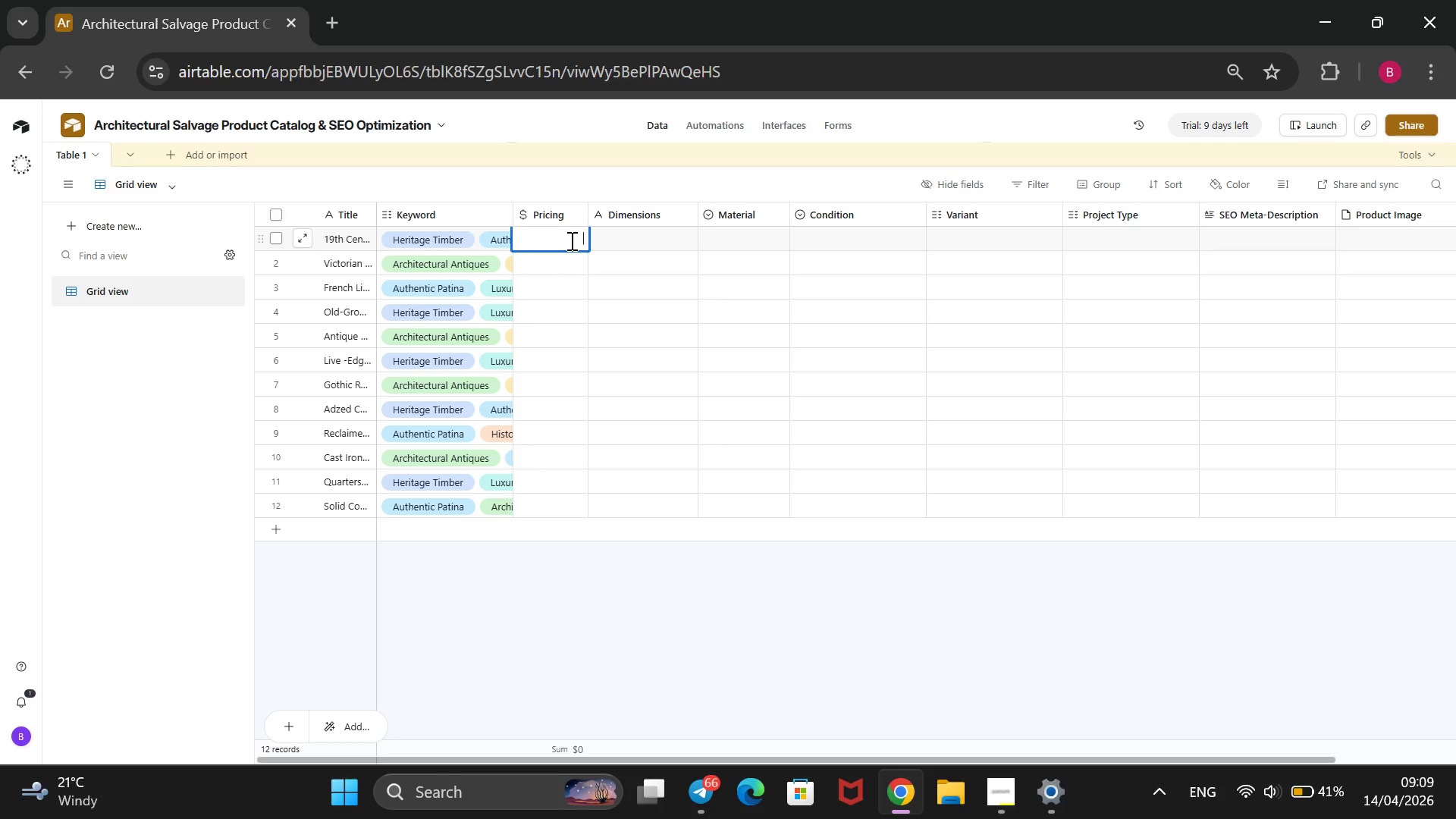 
type(145)
 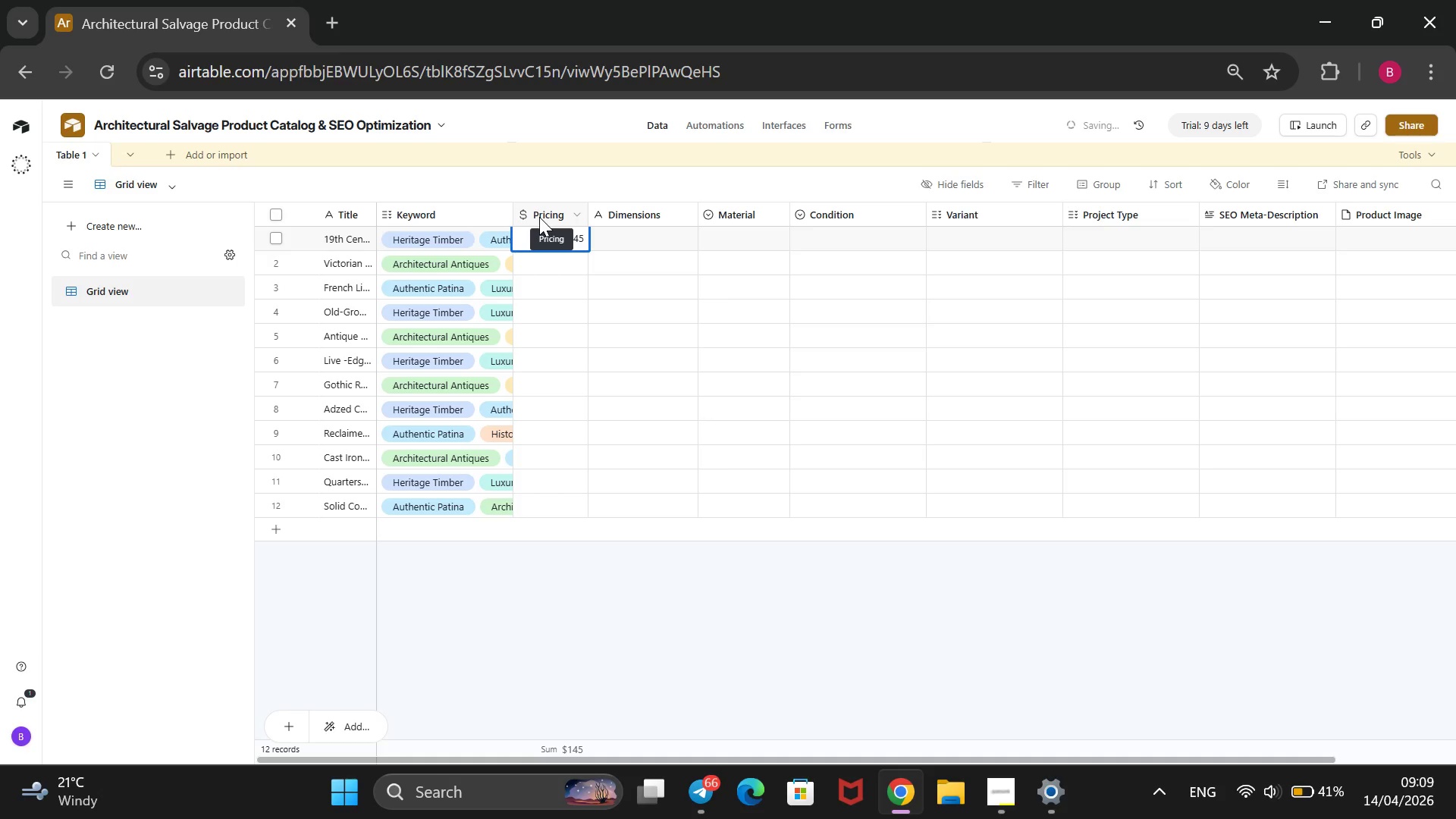 
key(ArrowDown)
 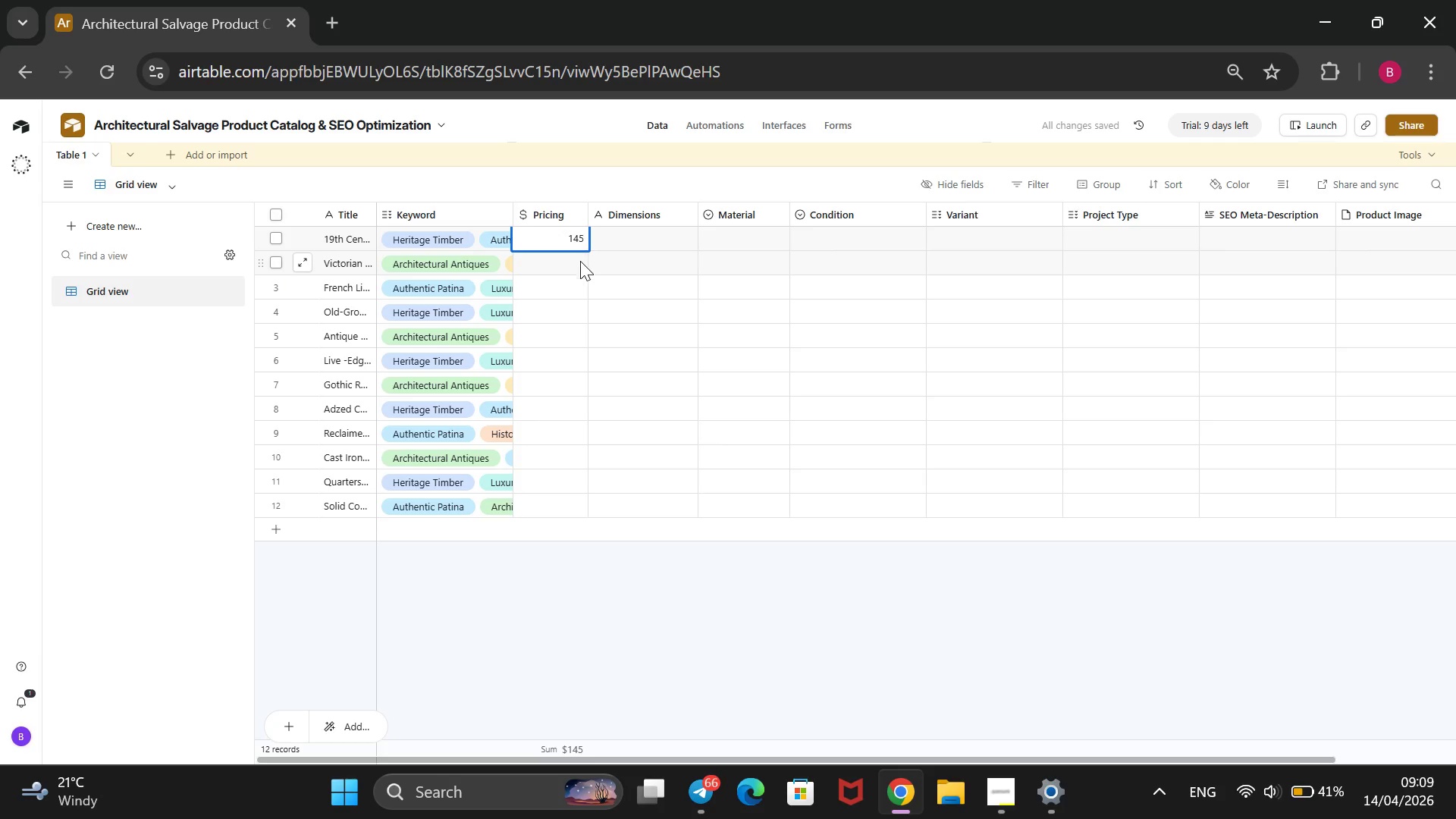 
double_click([579, 261])
 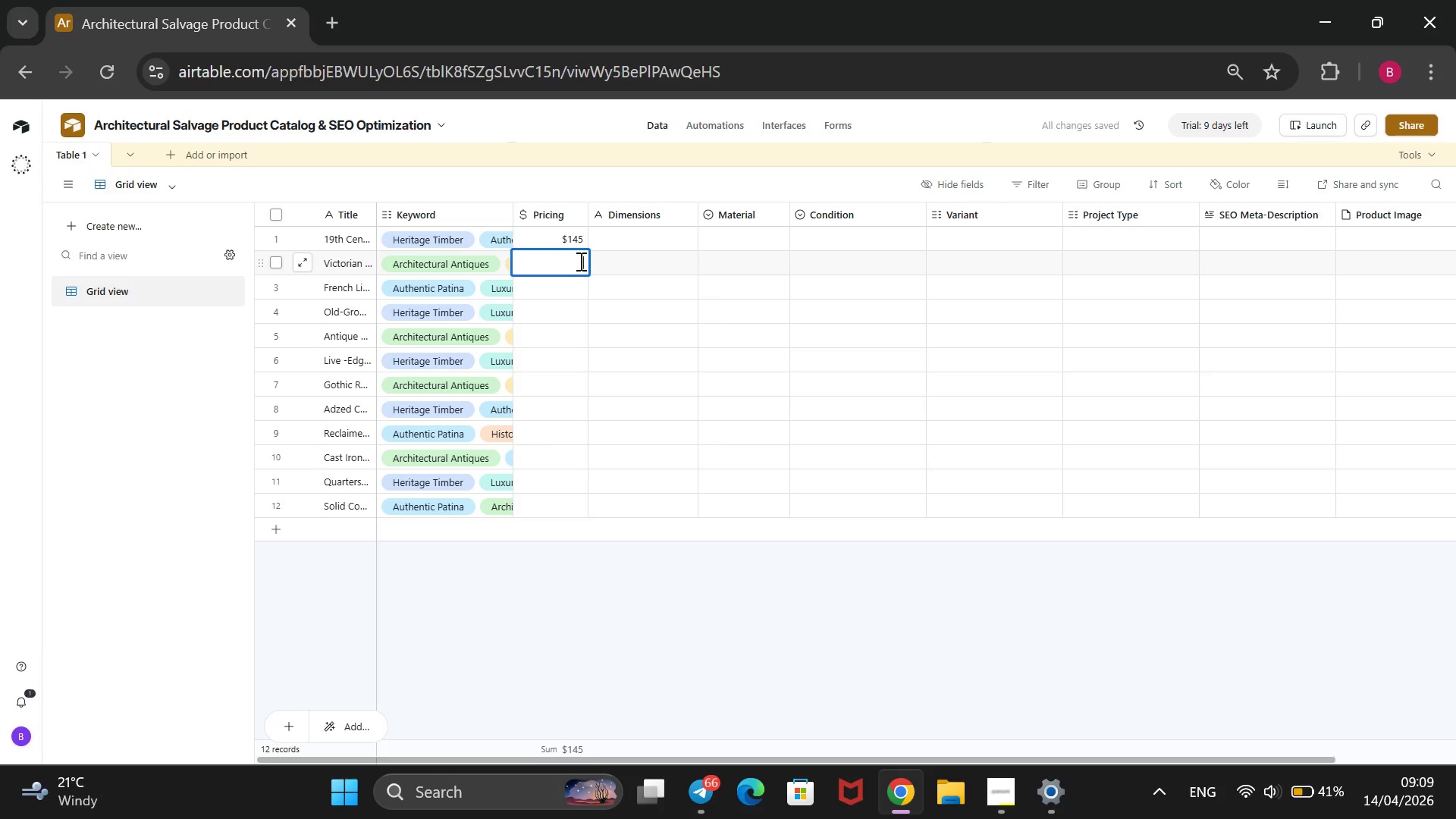 
type(3,200)
 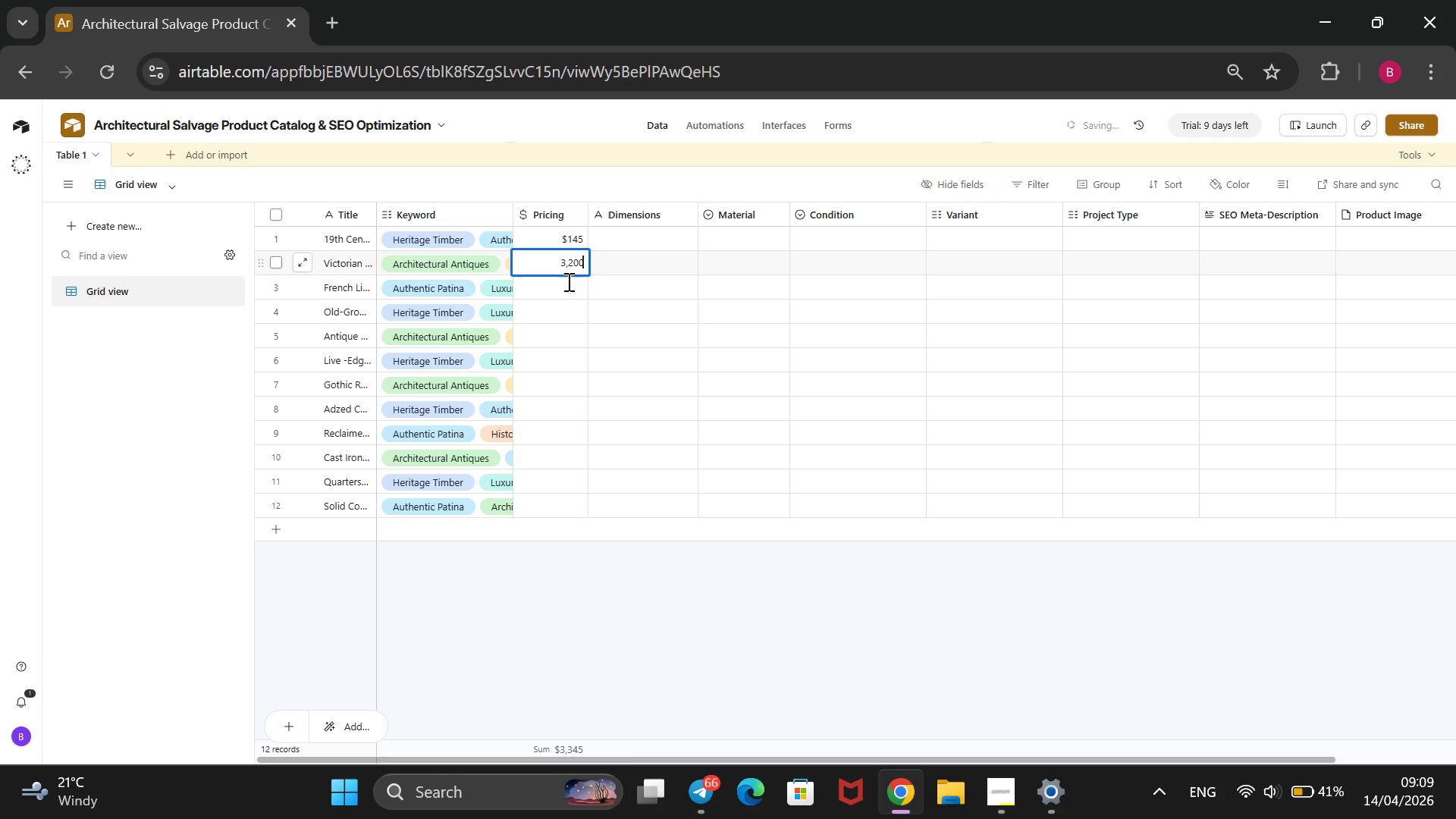 
left_click([564, 300])
 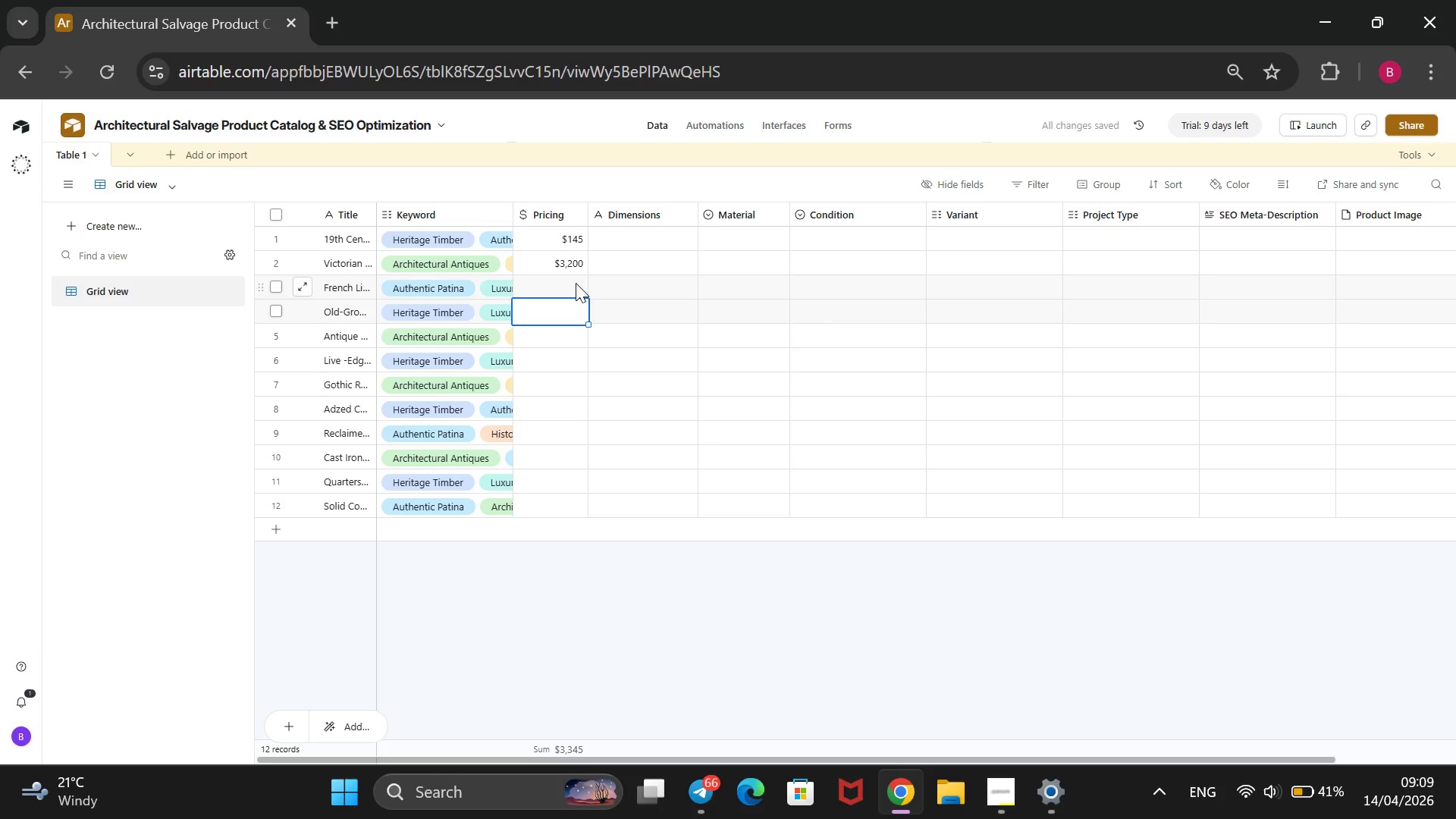 
double_click([576, 283])
 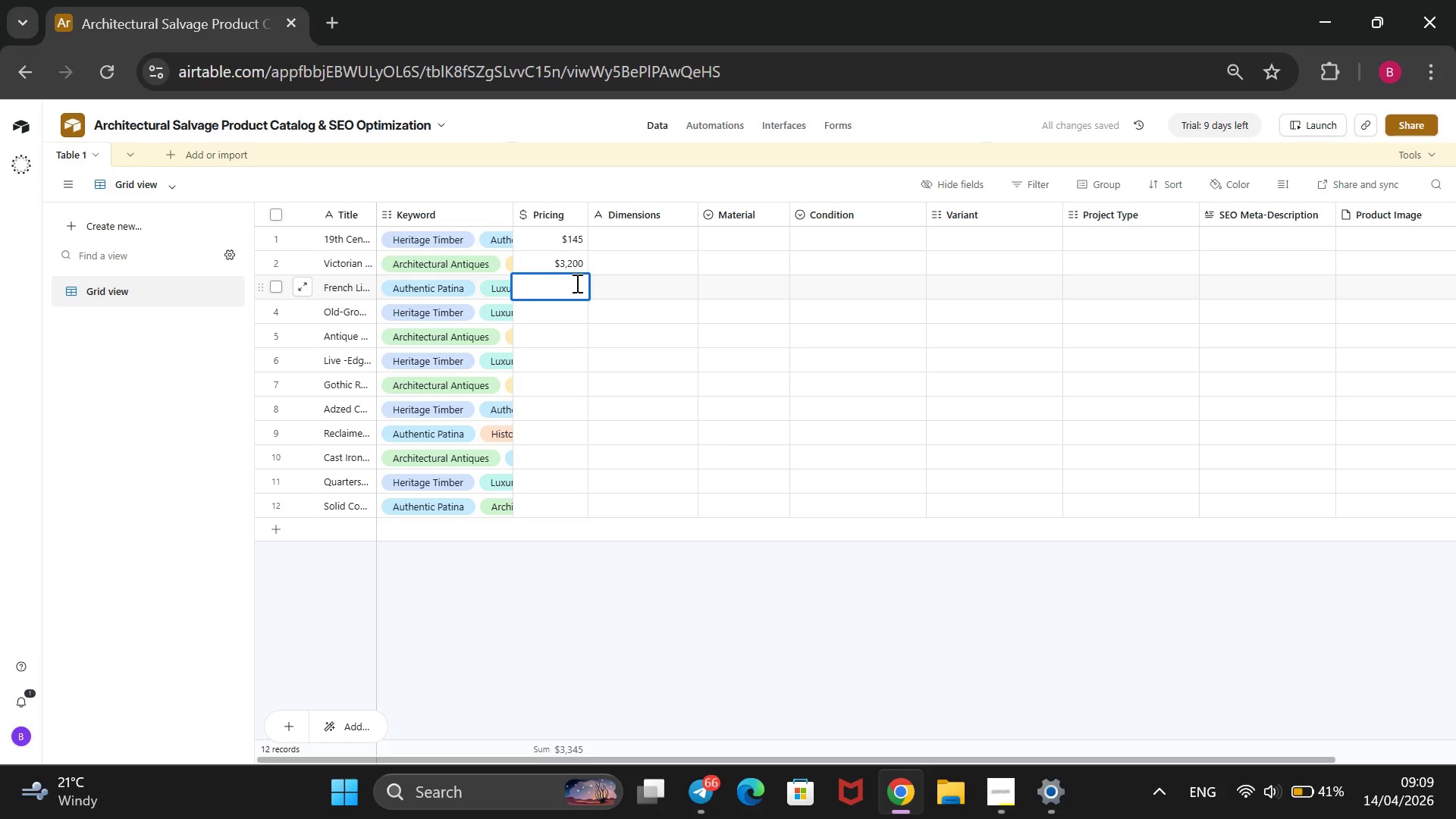 
type(9400)
 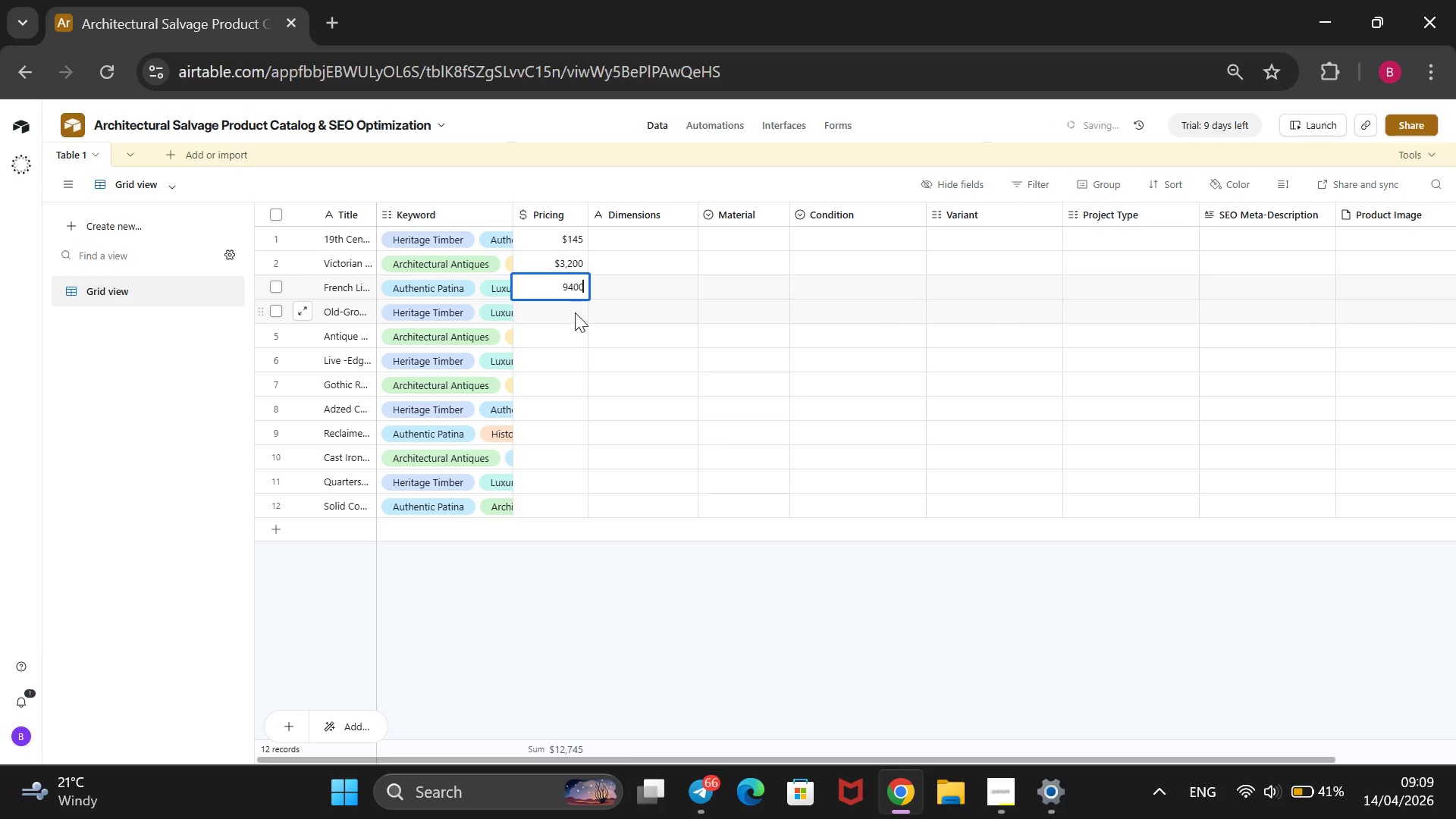 
double_click([575, 312])
 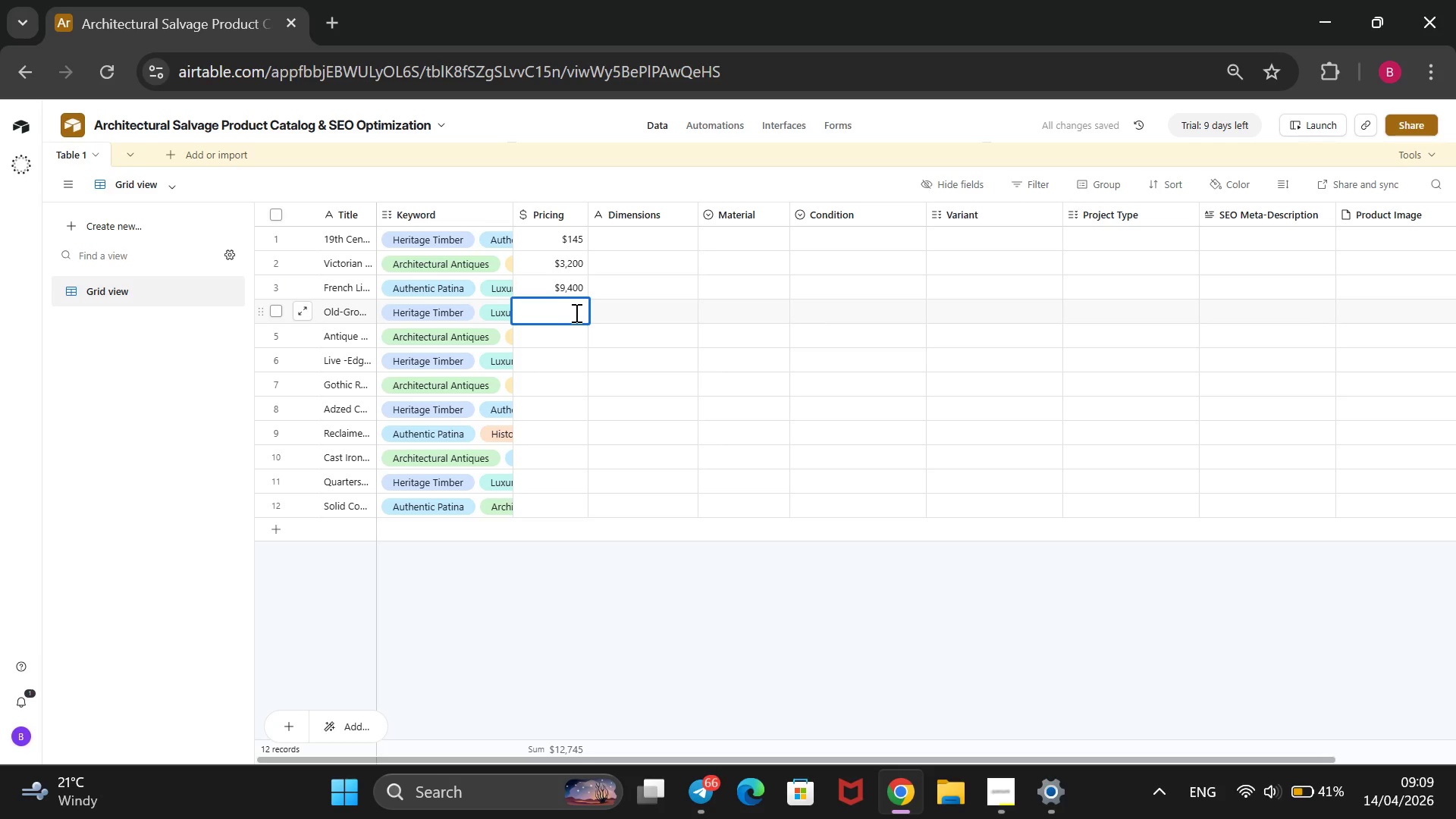 
type(24)
 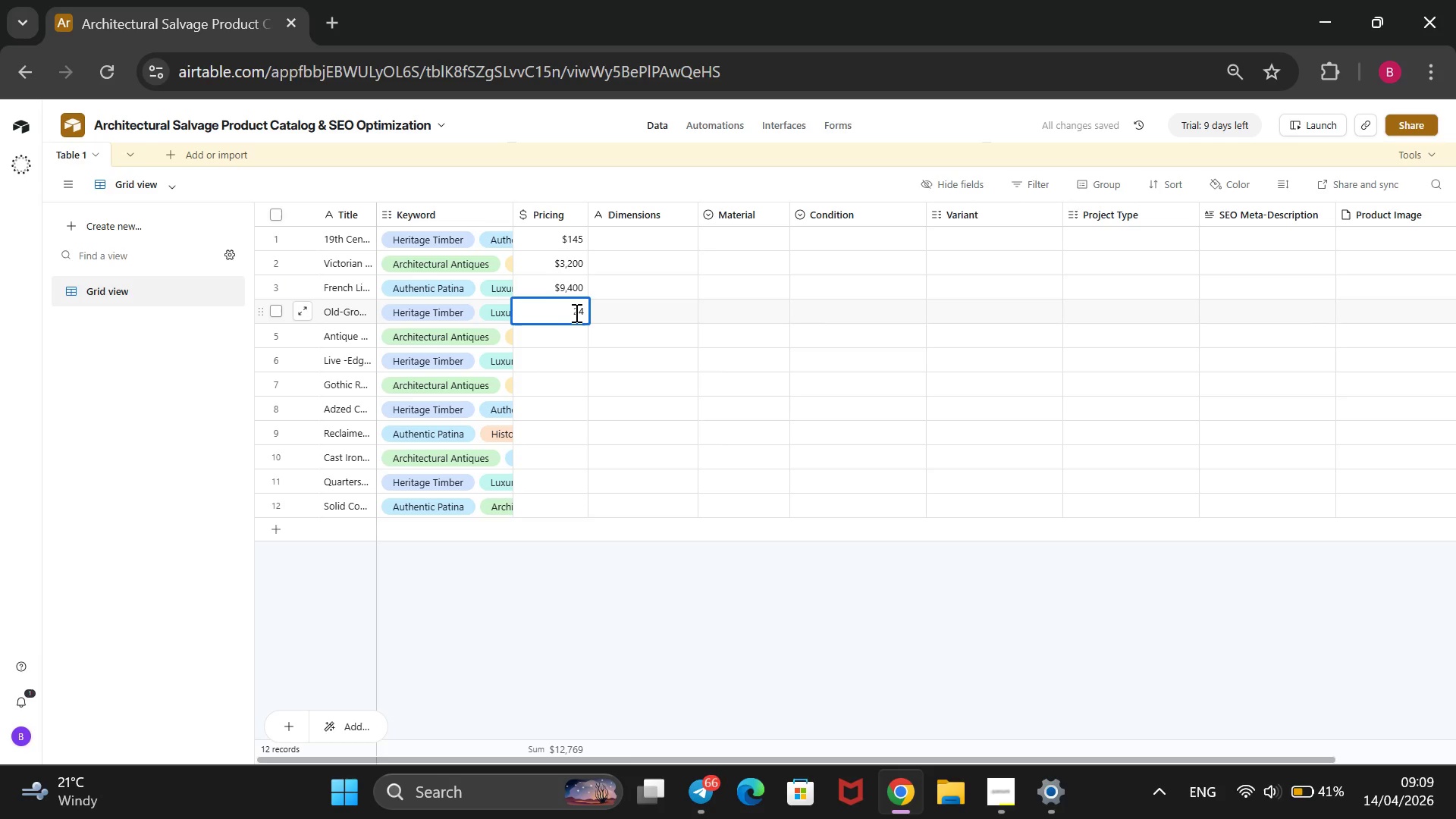 
type(/SQFT)
 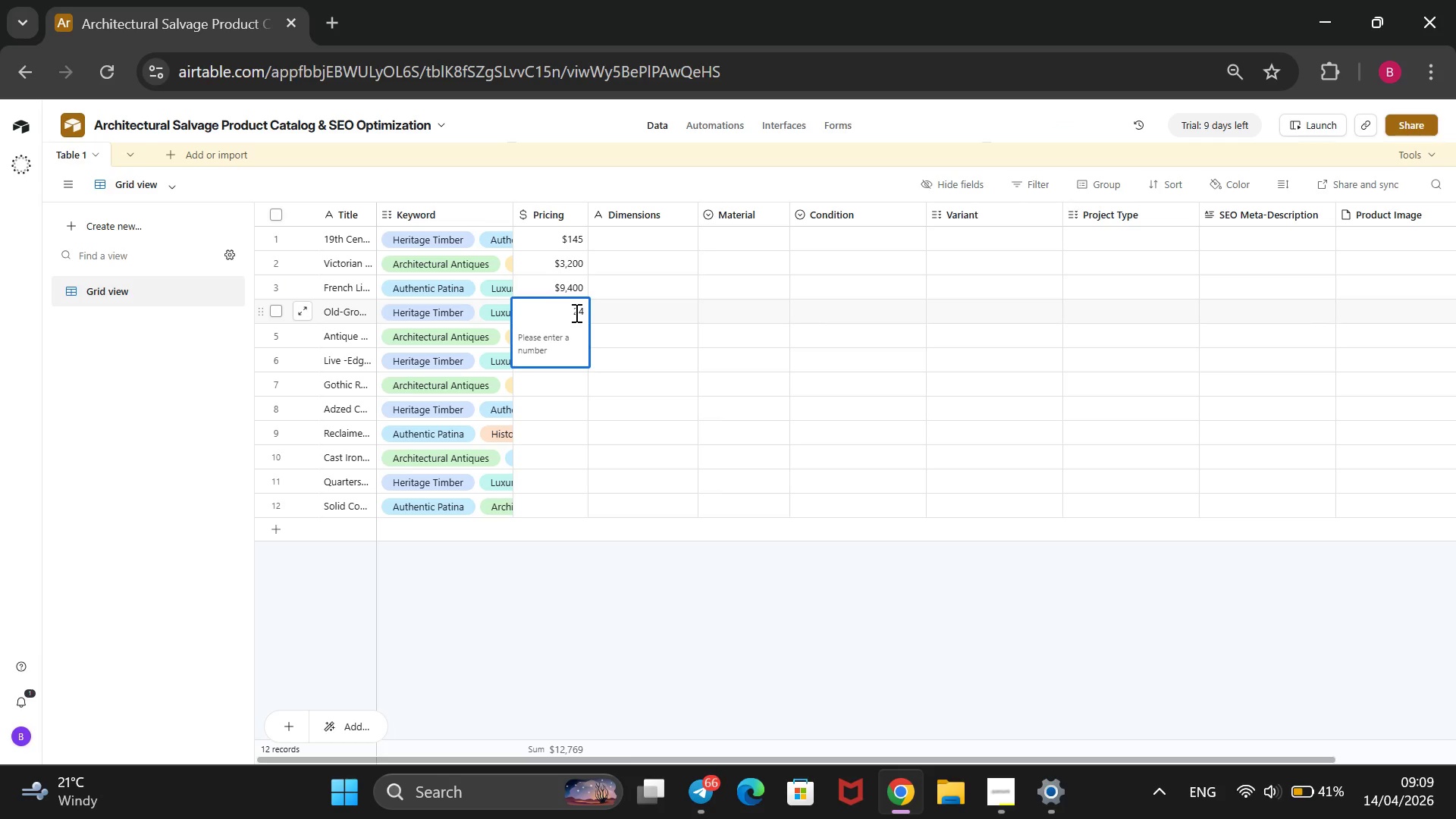 
wait(9.05)
 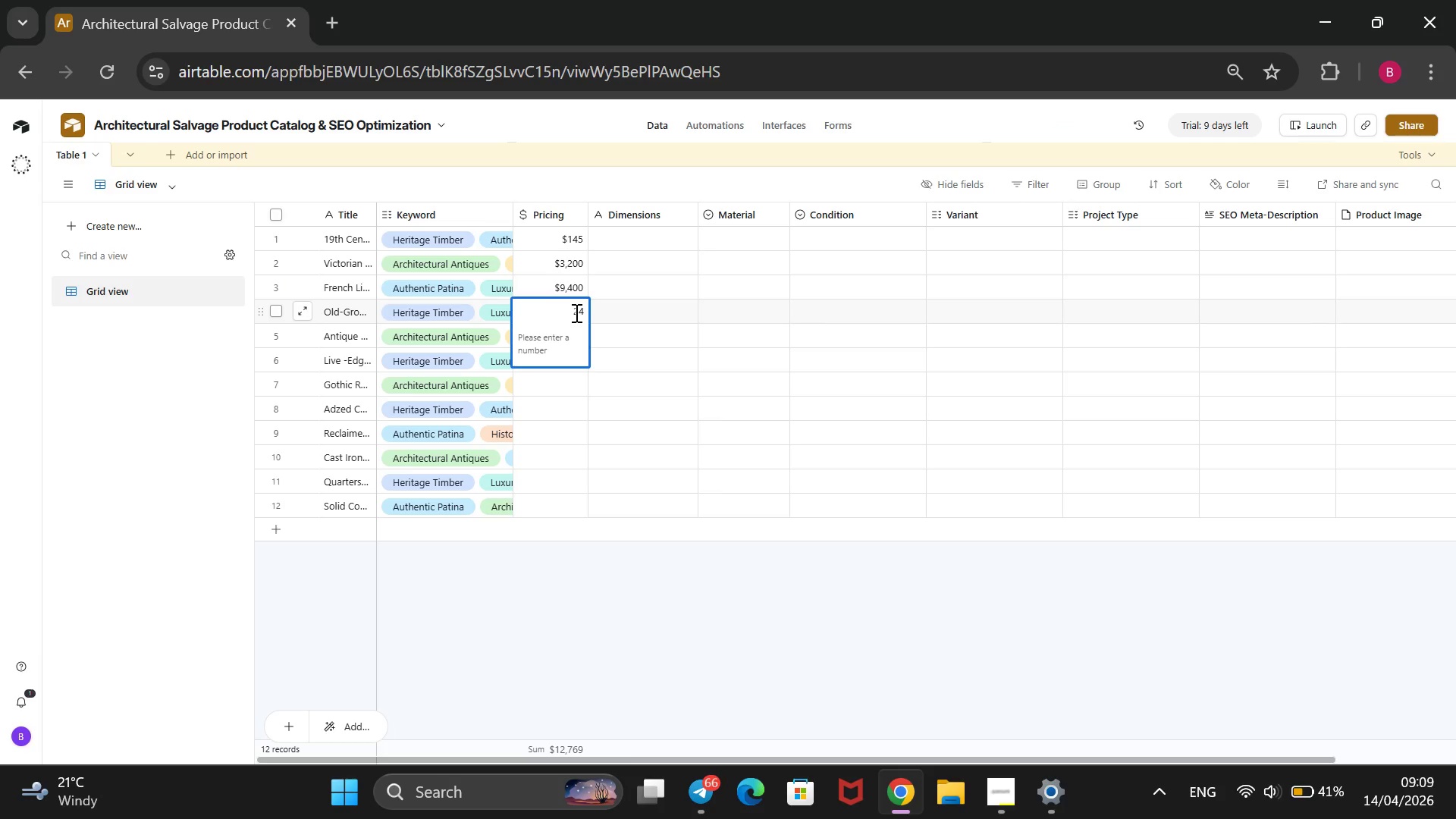 
left_click([651, 588])
 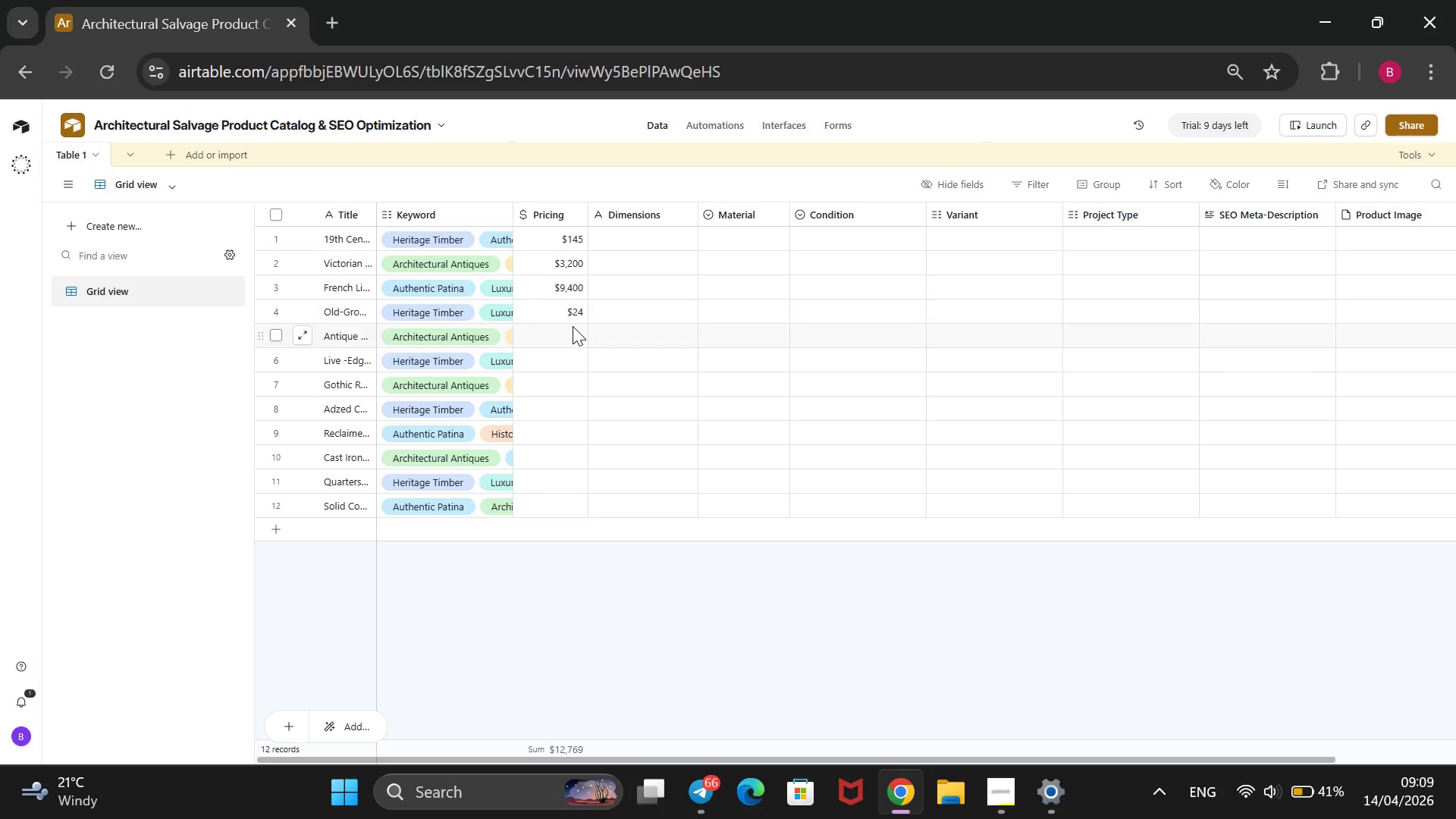 
double_click([570, 326])
 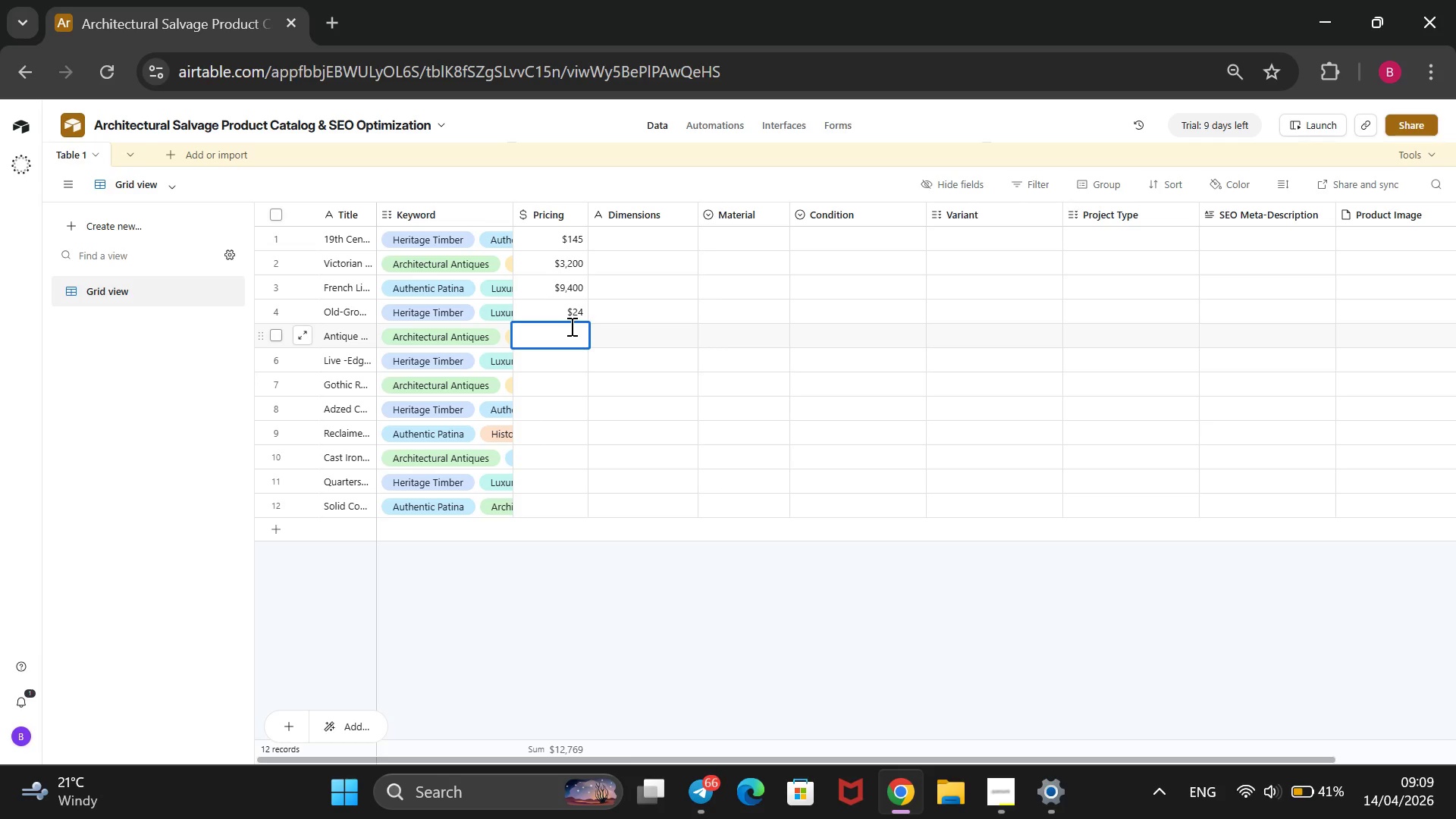 
type(950)
 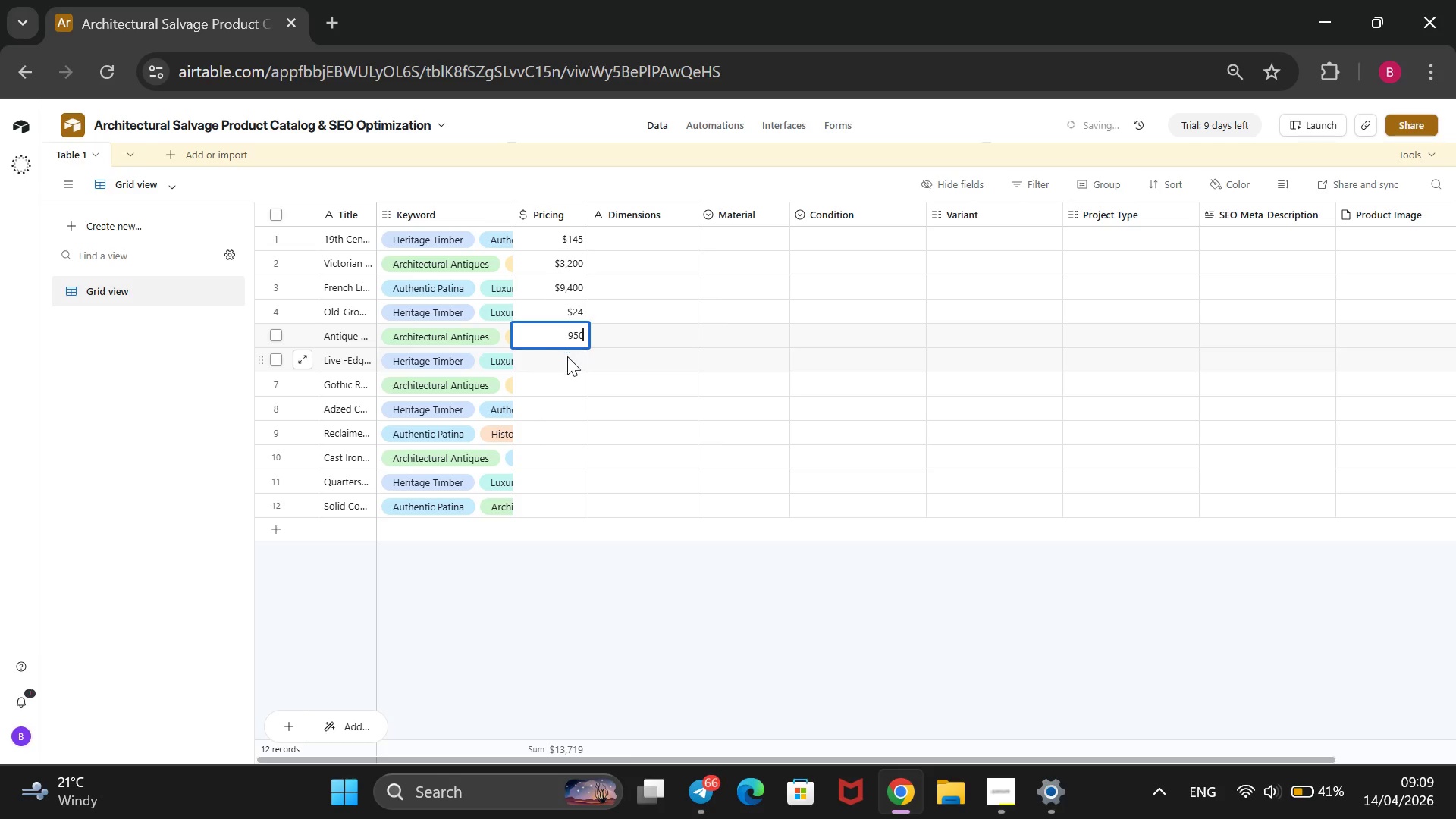 
double_click([570, 355])
 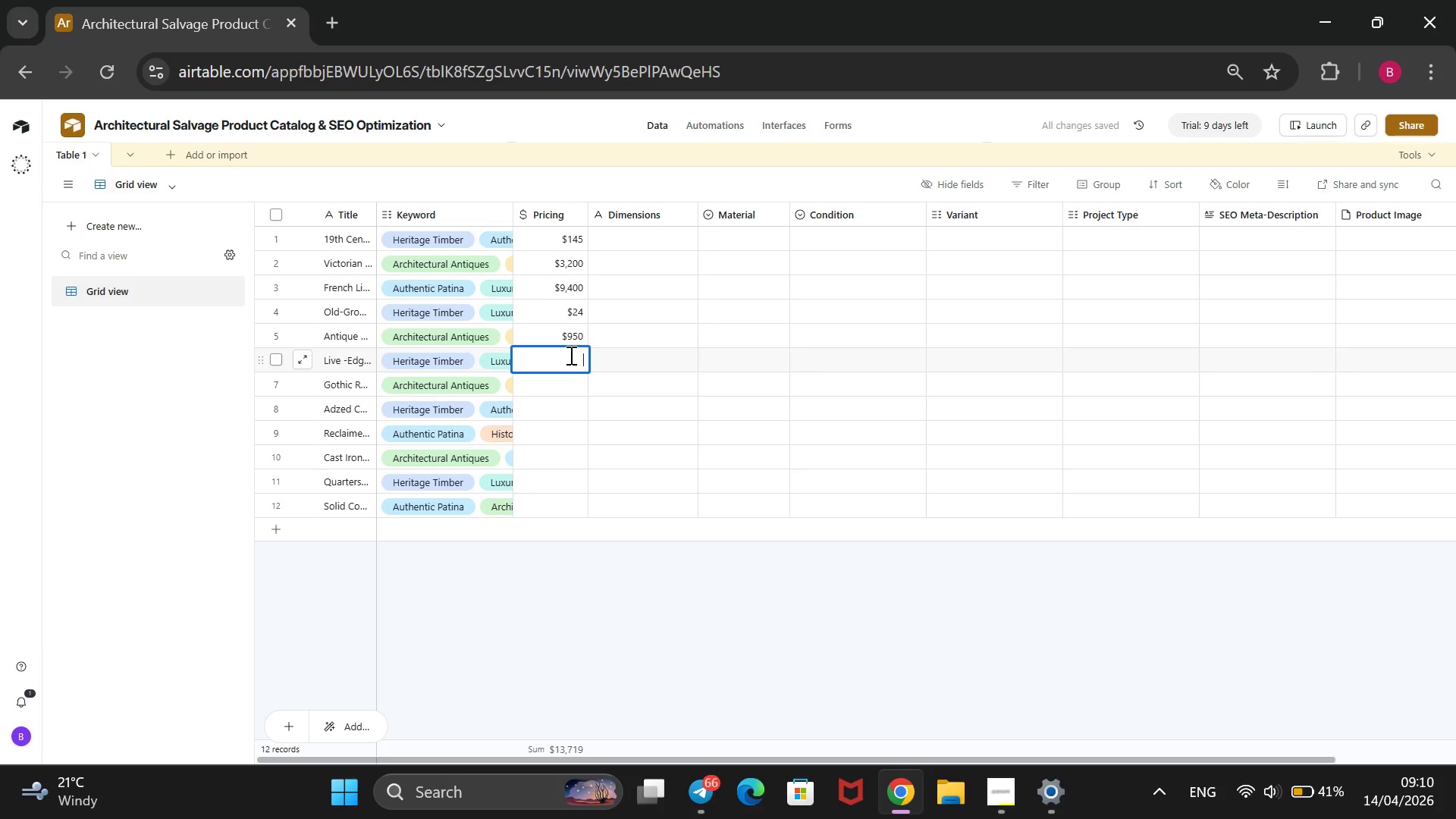 
wait(6.8)
 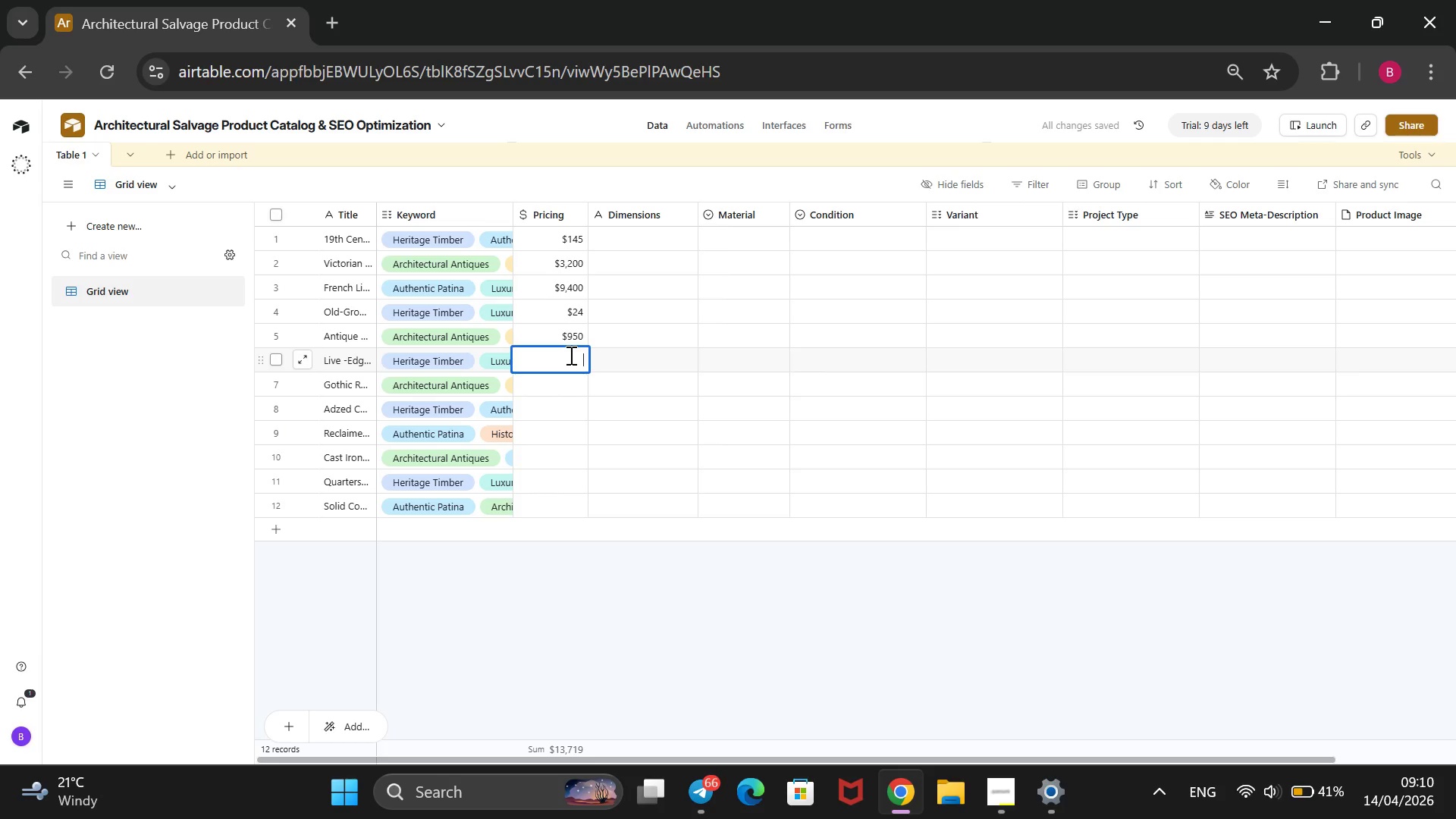 
type(450)
 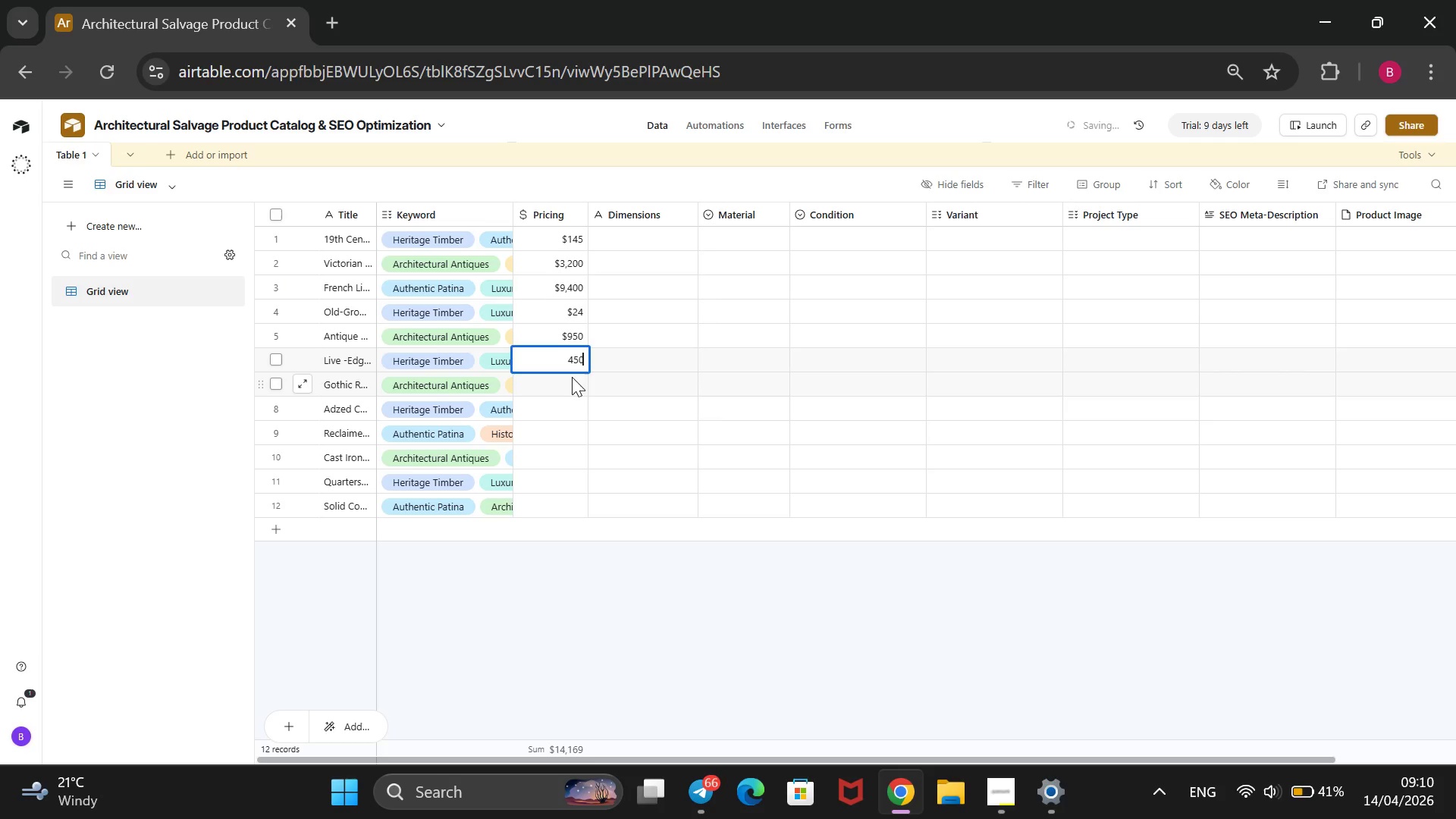 
double_click([572, 377])
 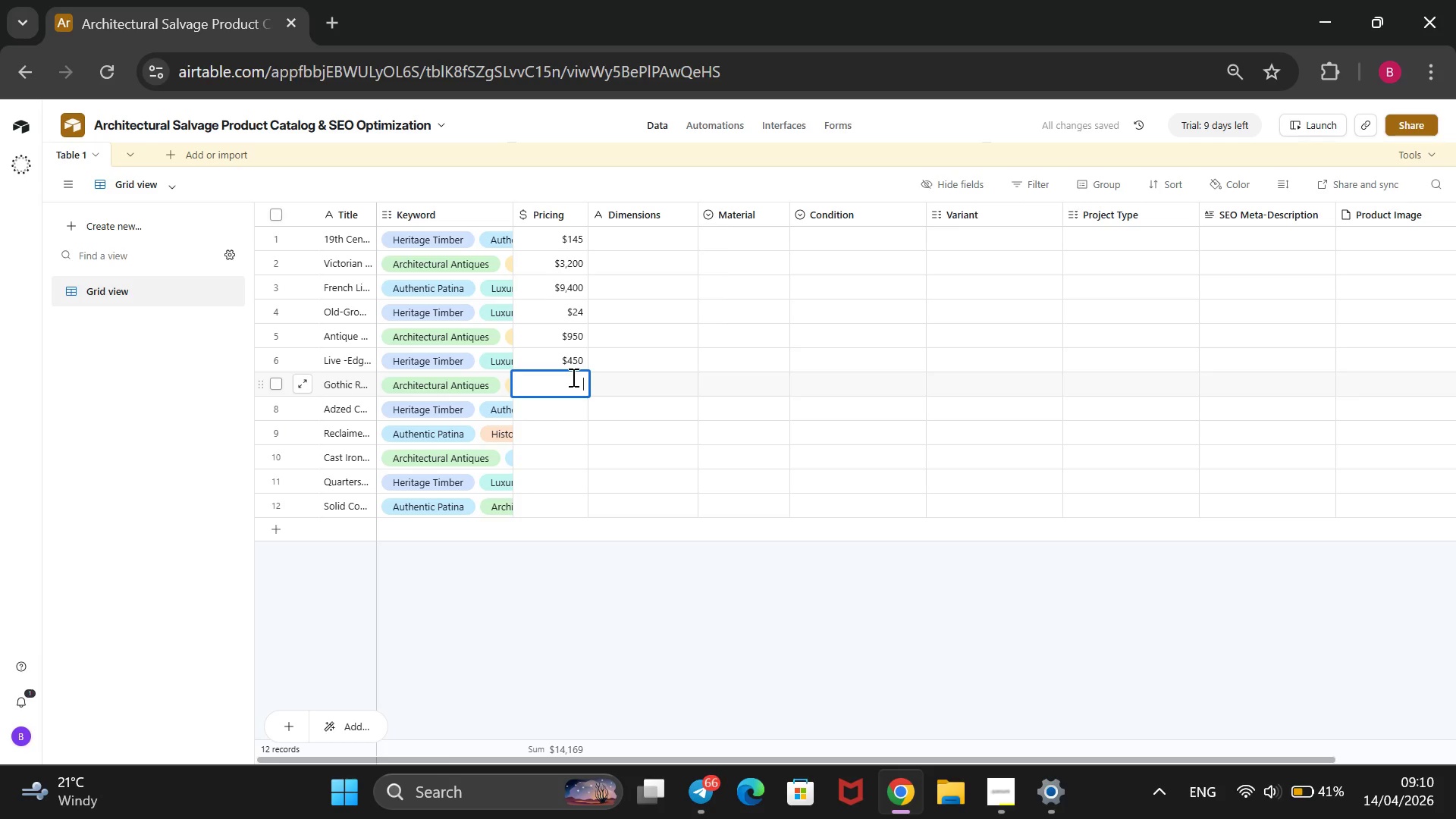 
type(5800)
 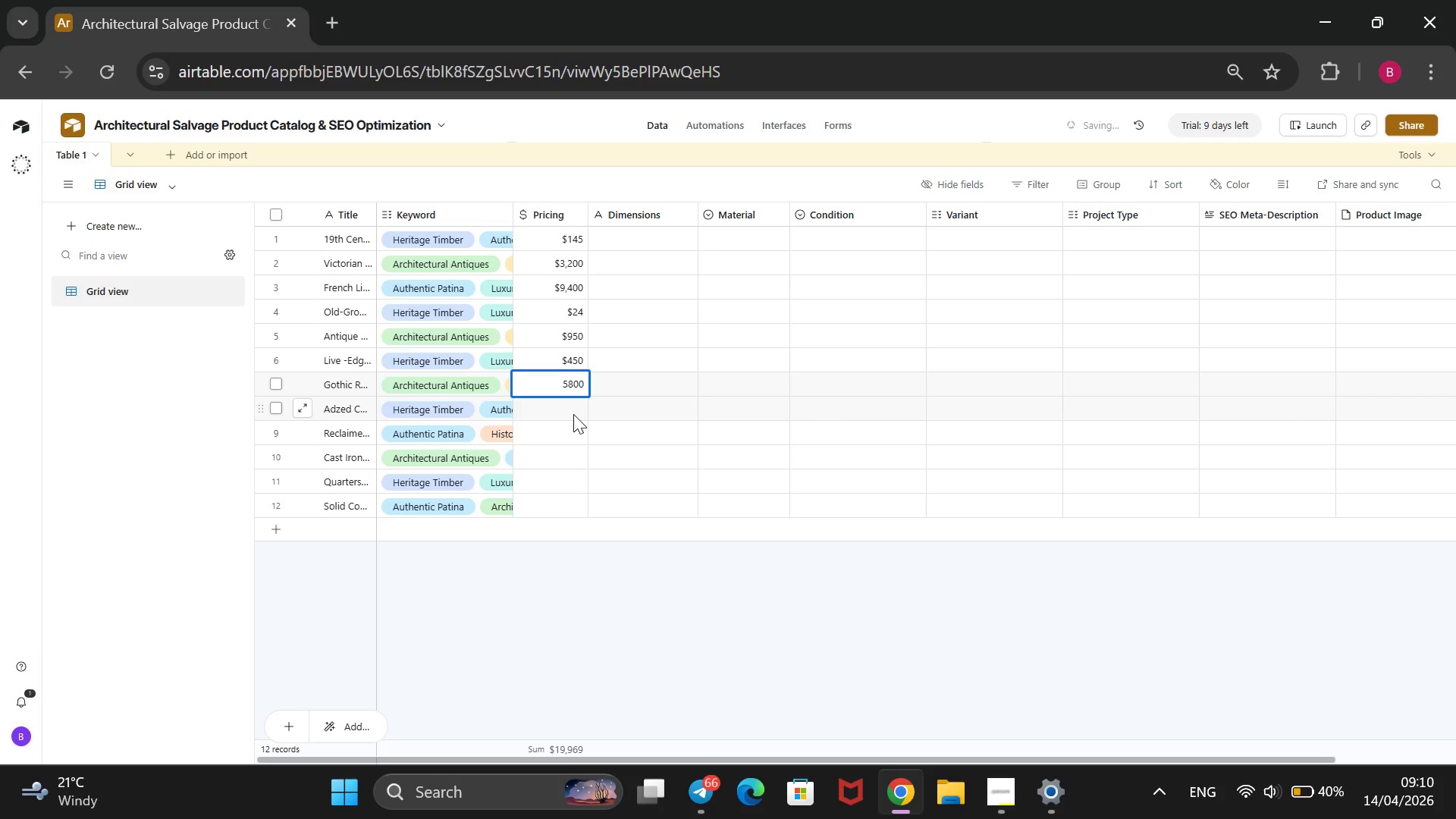 
double_click([573, 414])
 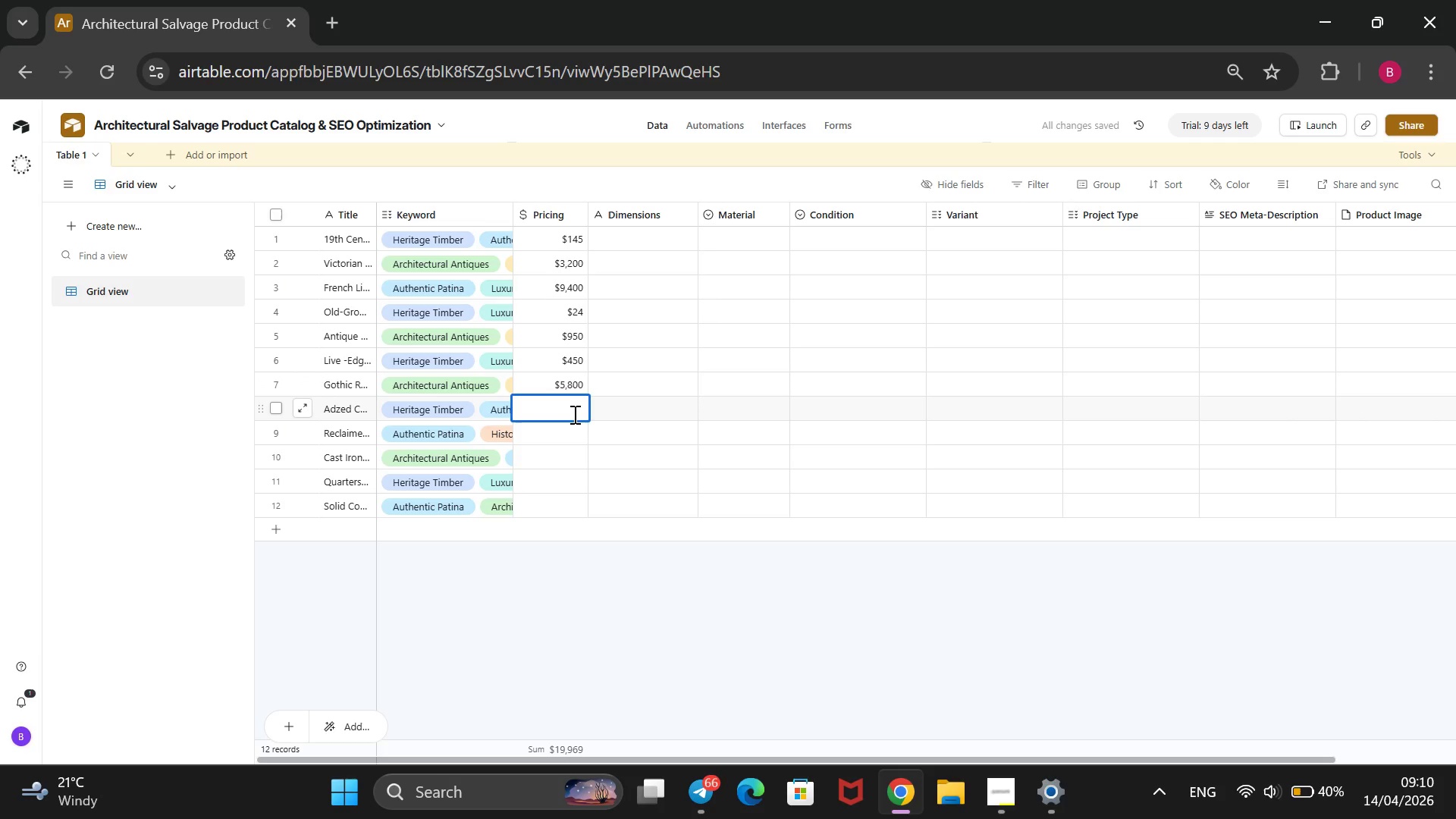 
type(160)
 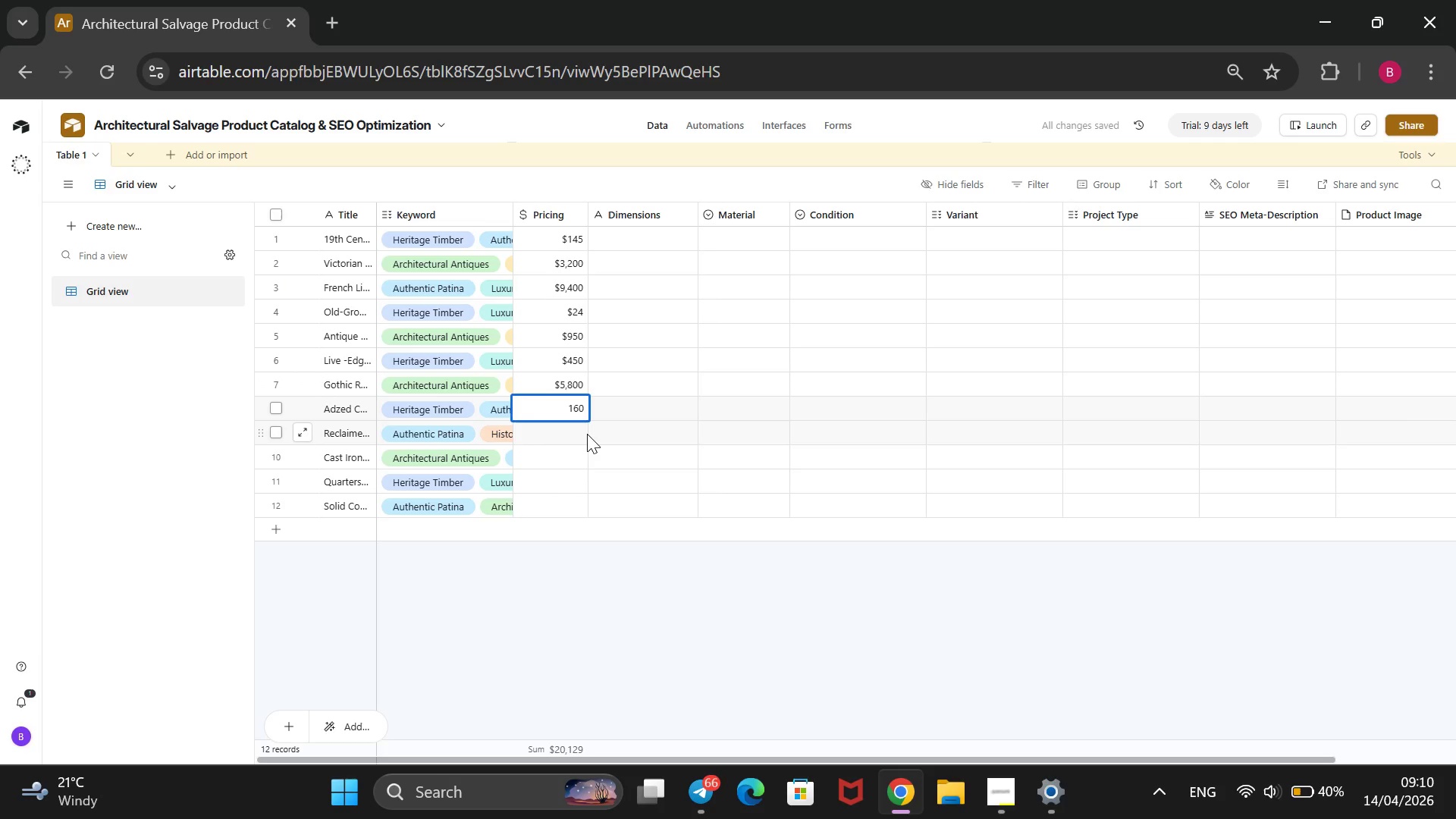 
double_click([587, 434])
 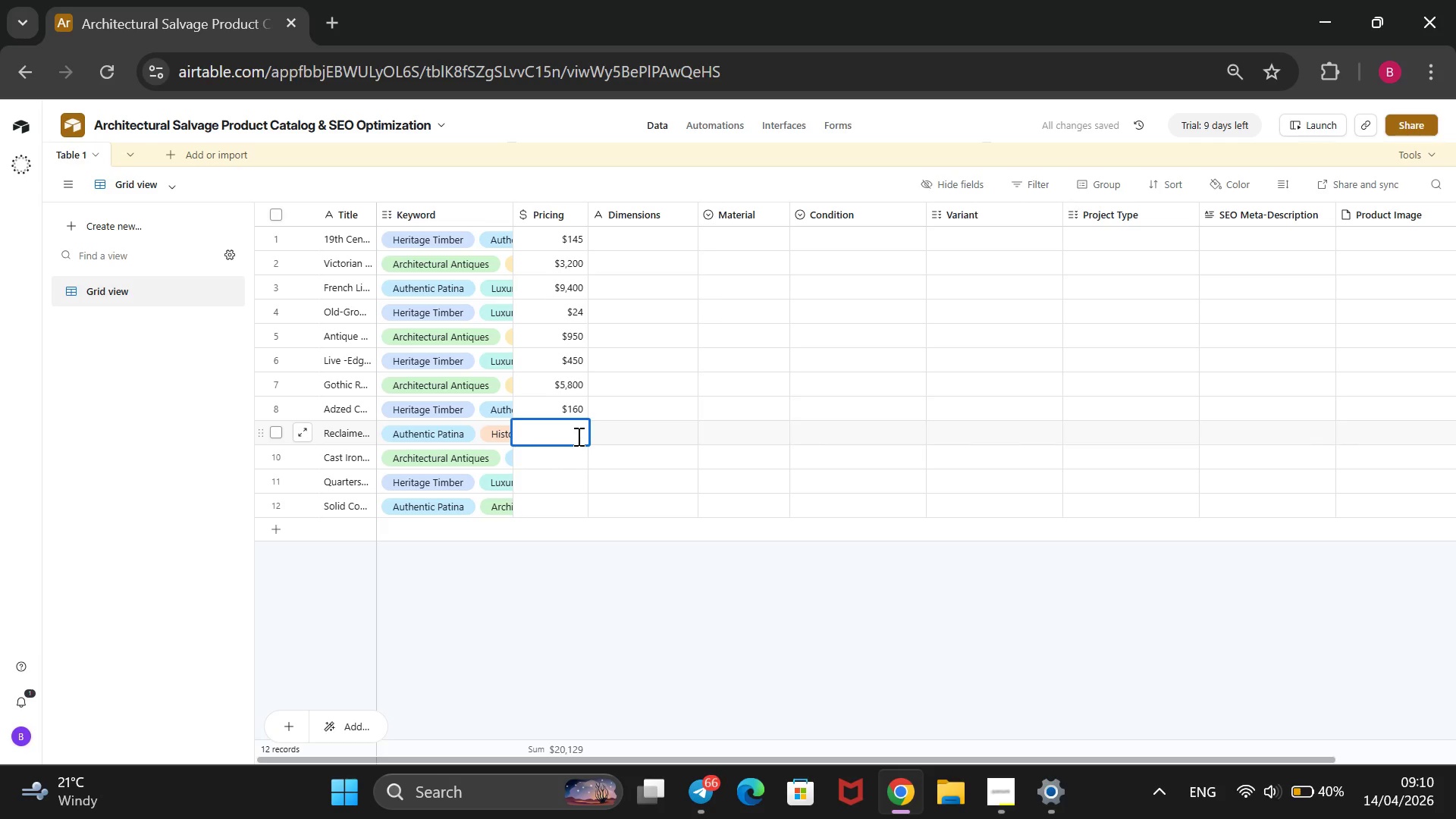 
type(12)
 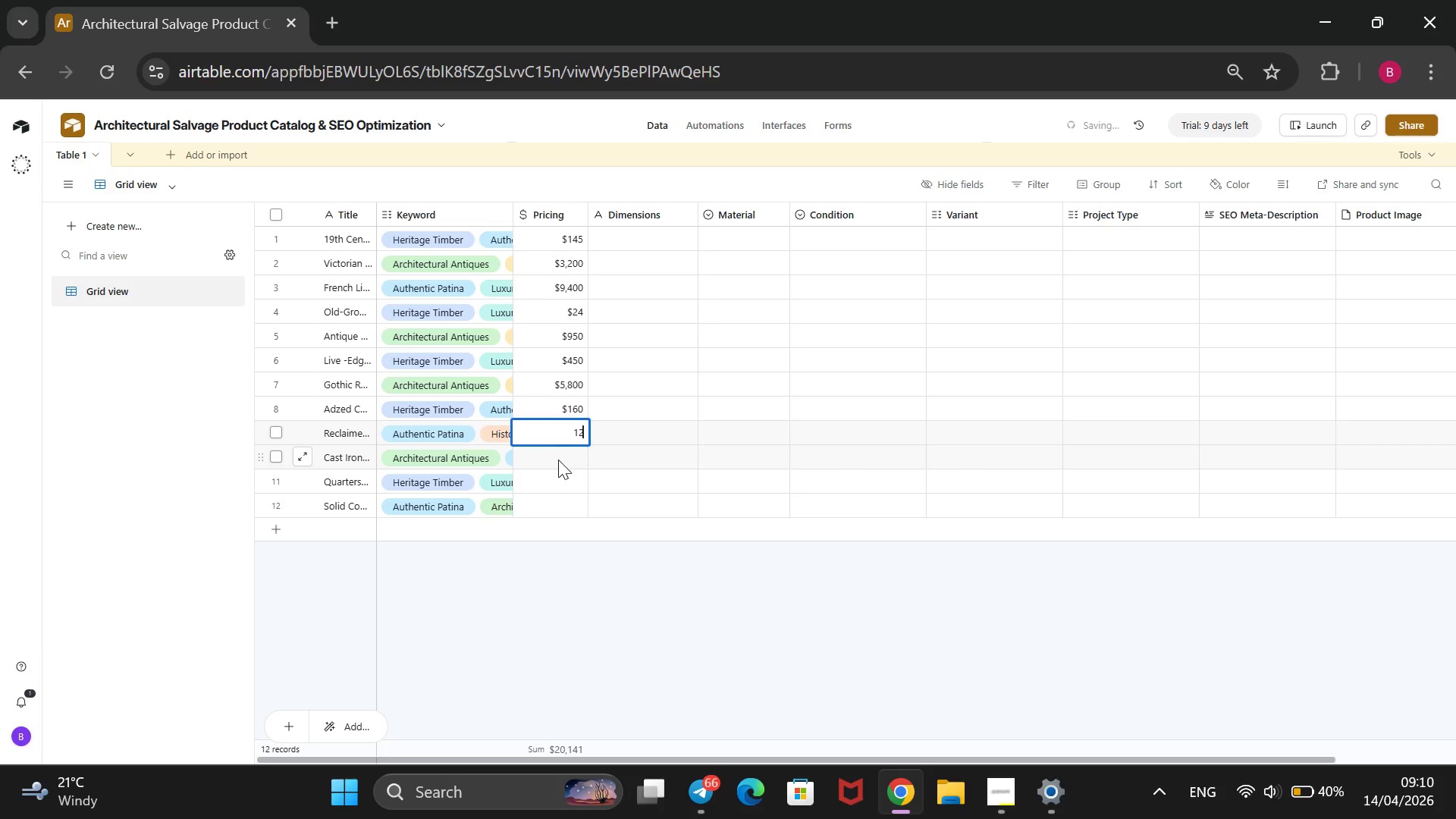 
double_click([559, 458])
 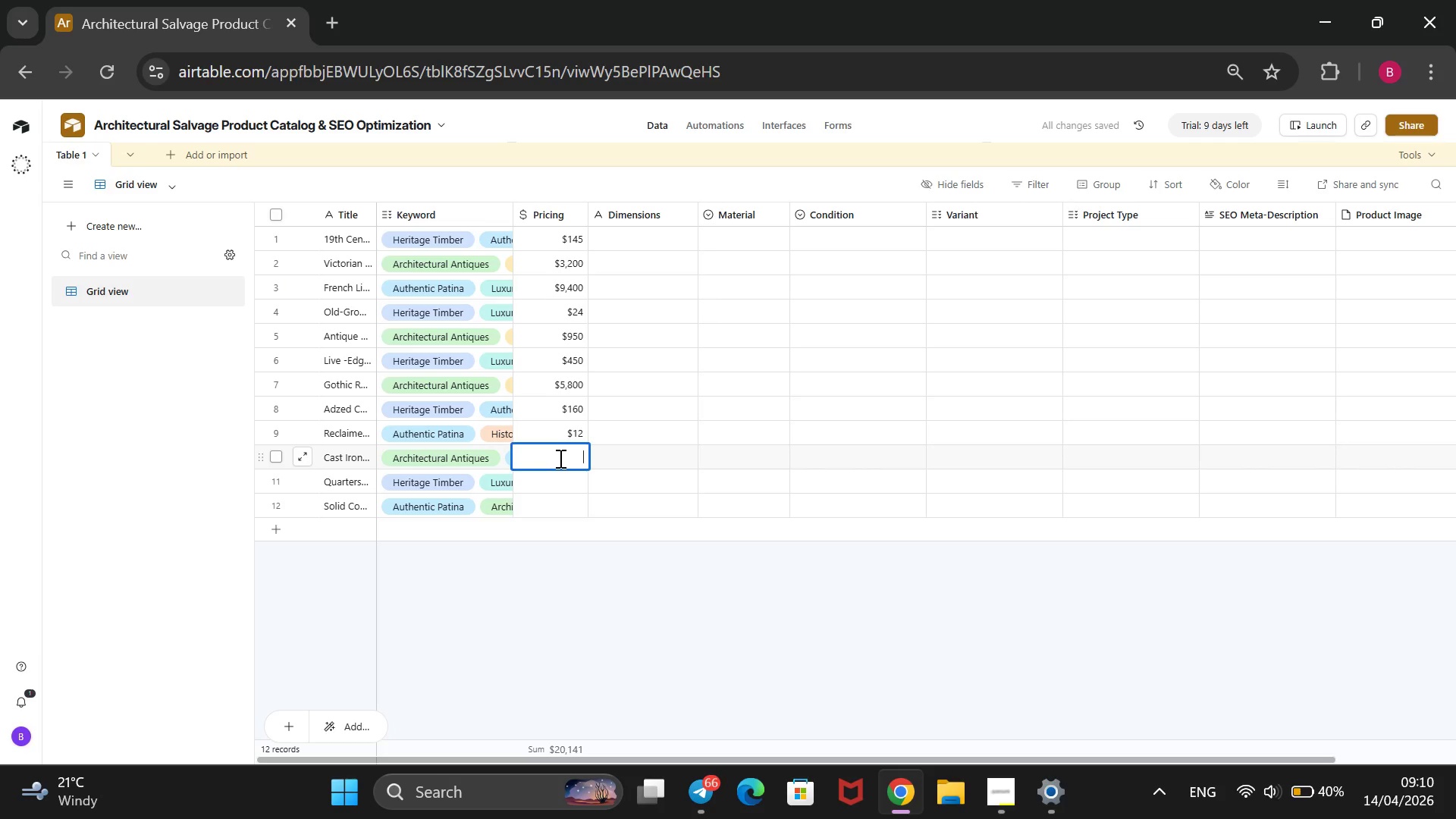 
wait(6.94)
 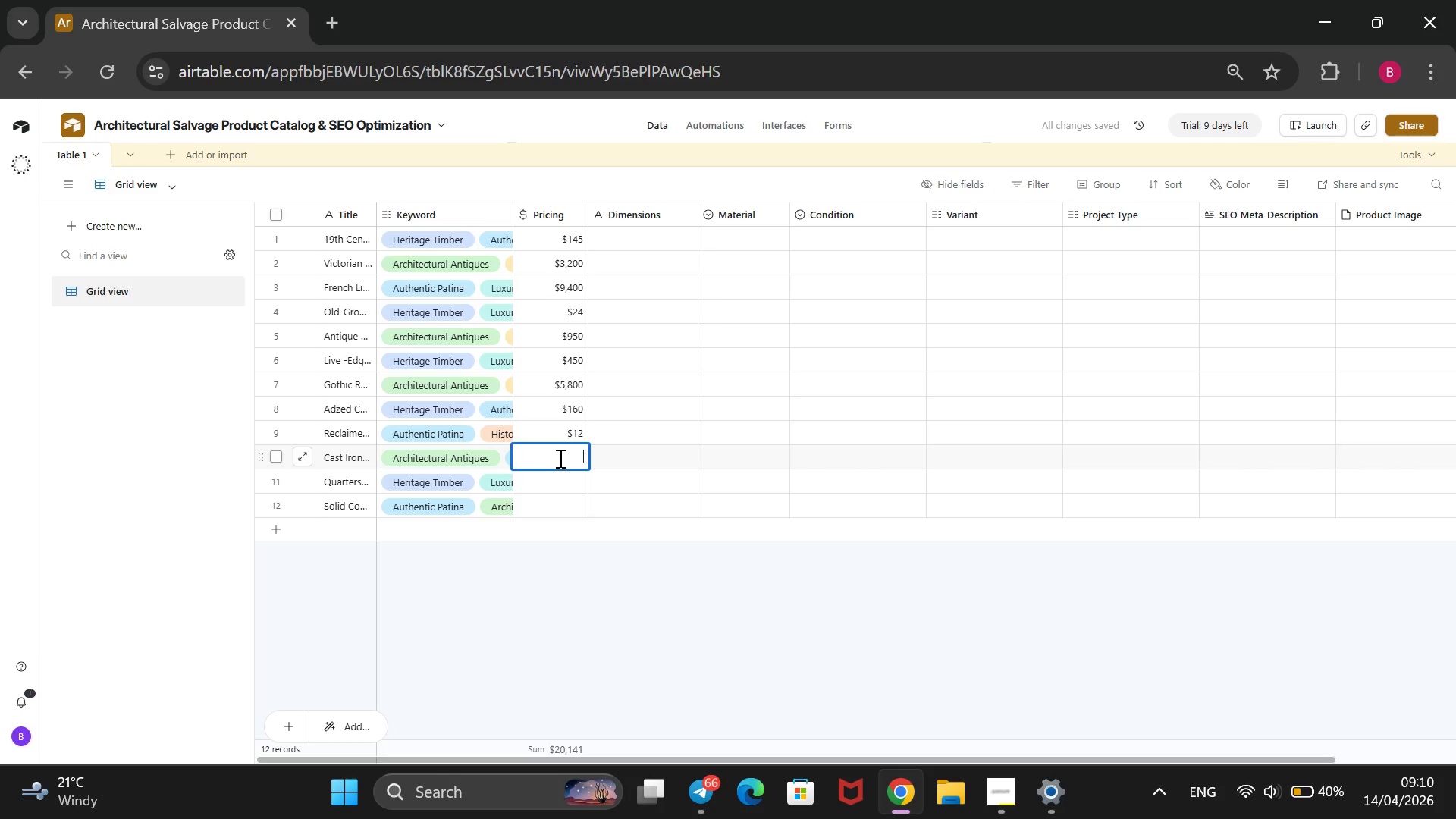 
type(3200)
 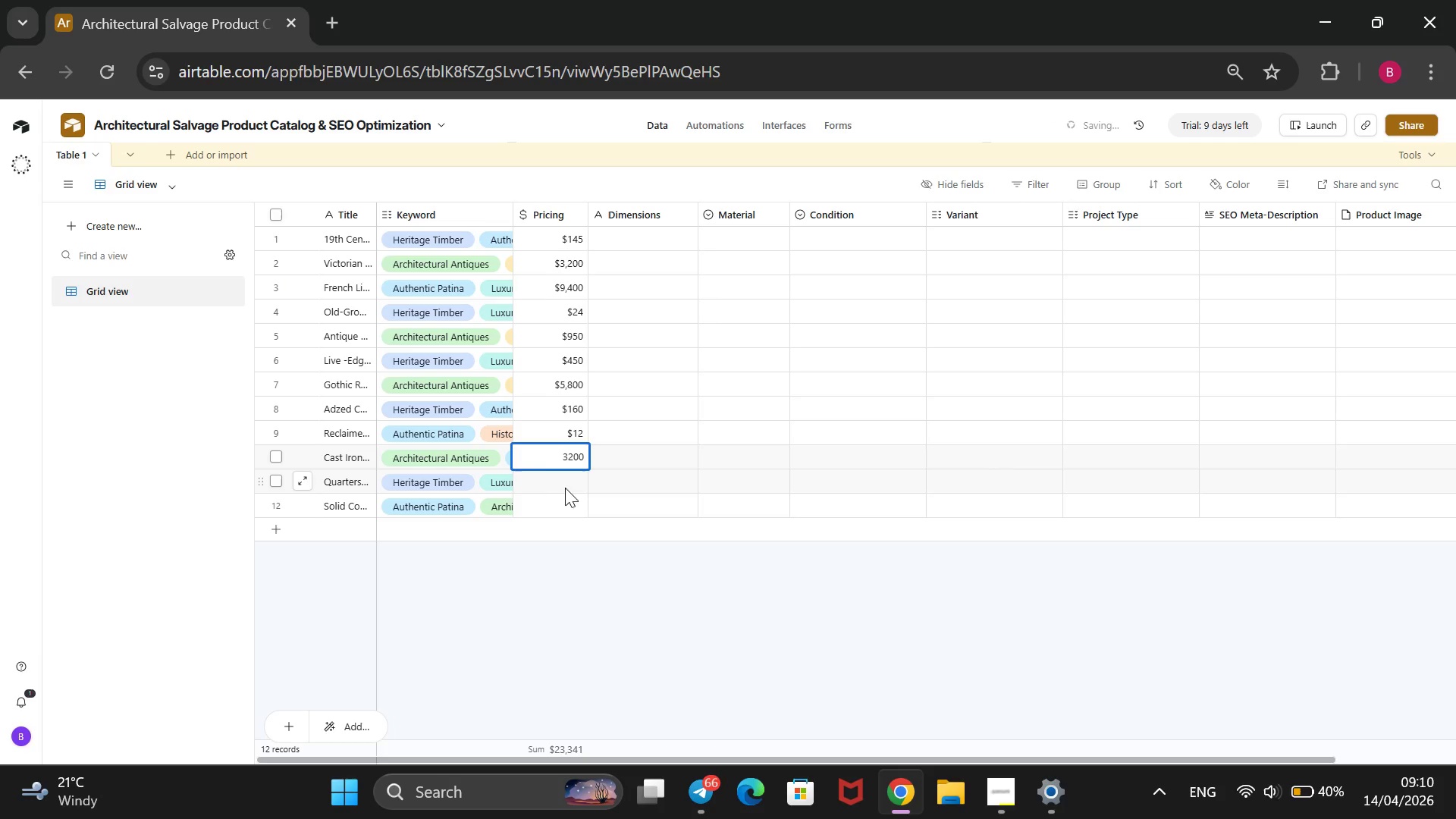 
double_click([570, 476])
 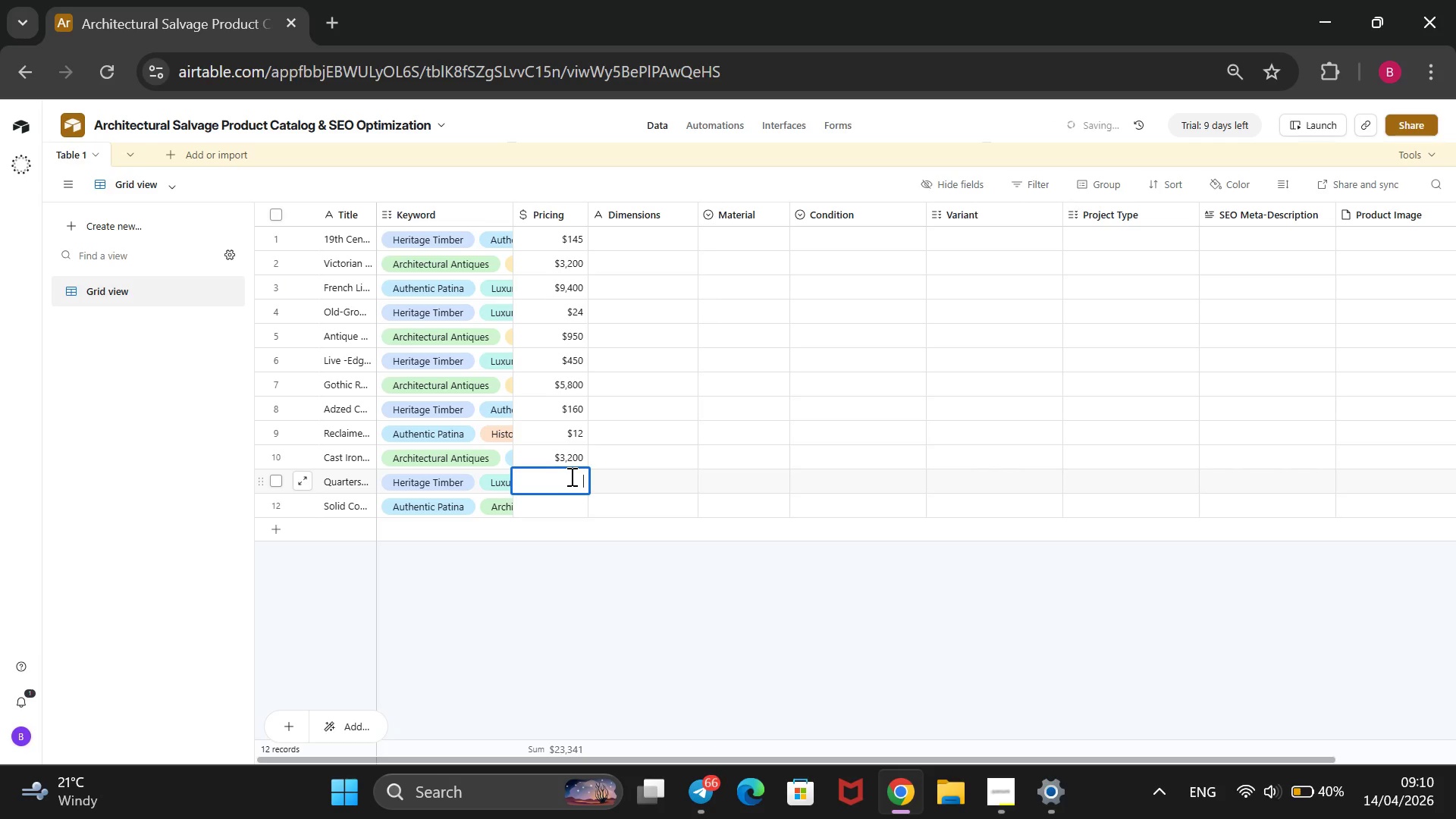 
type(110)
 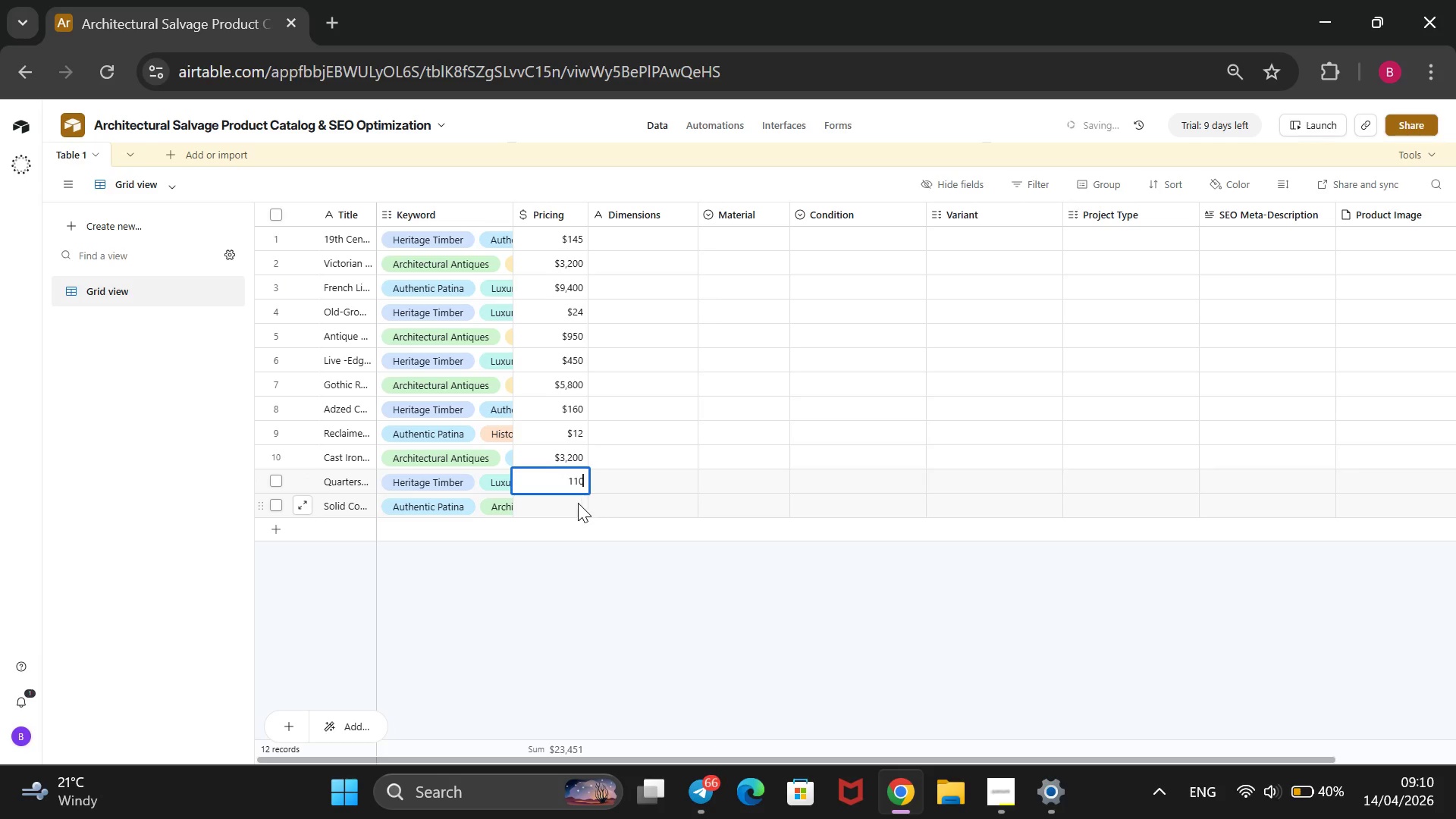 
double_click([578, 503])
 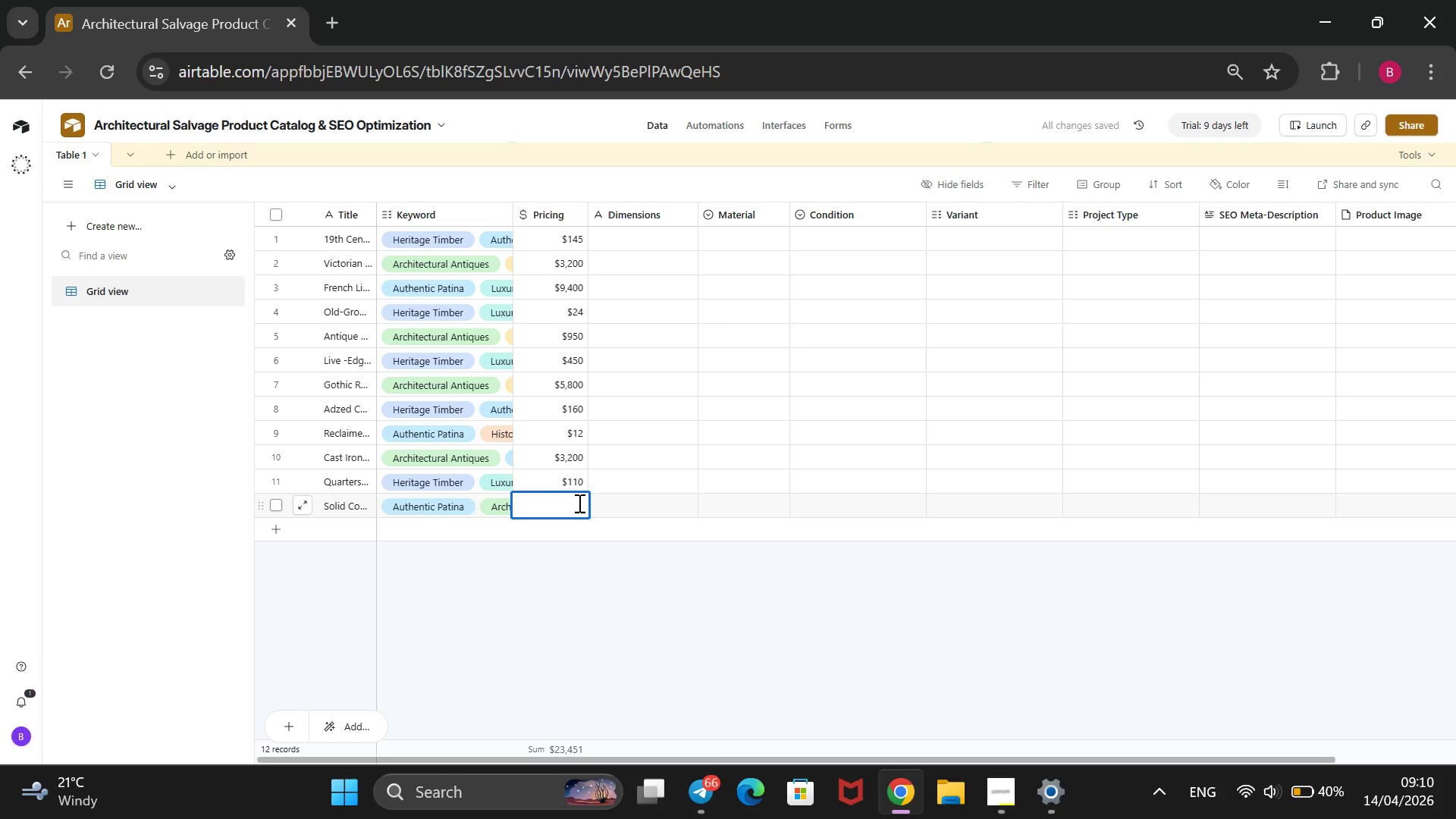 
type(3900)
 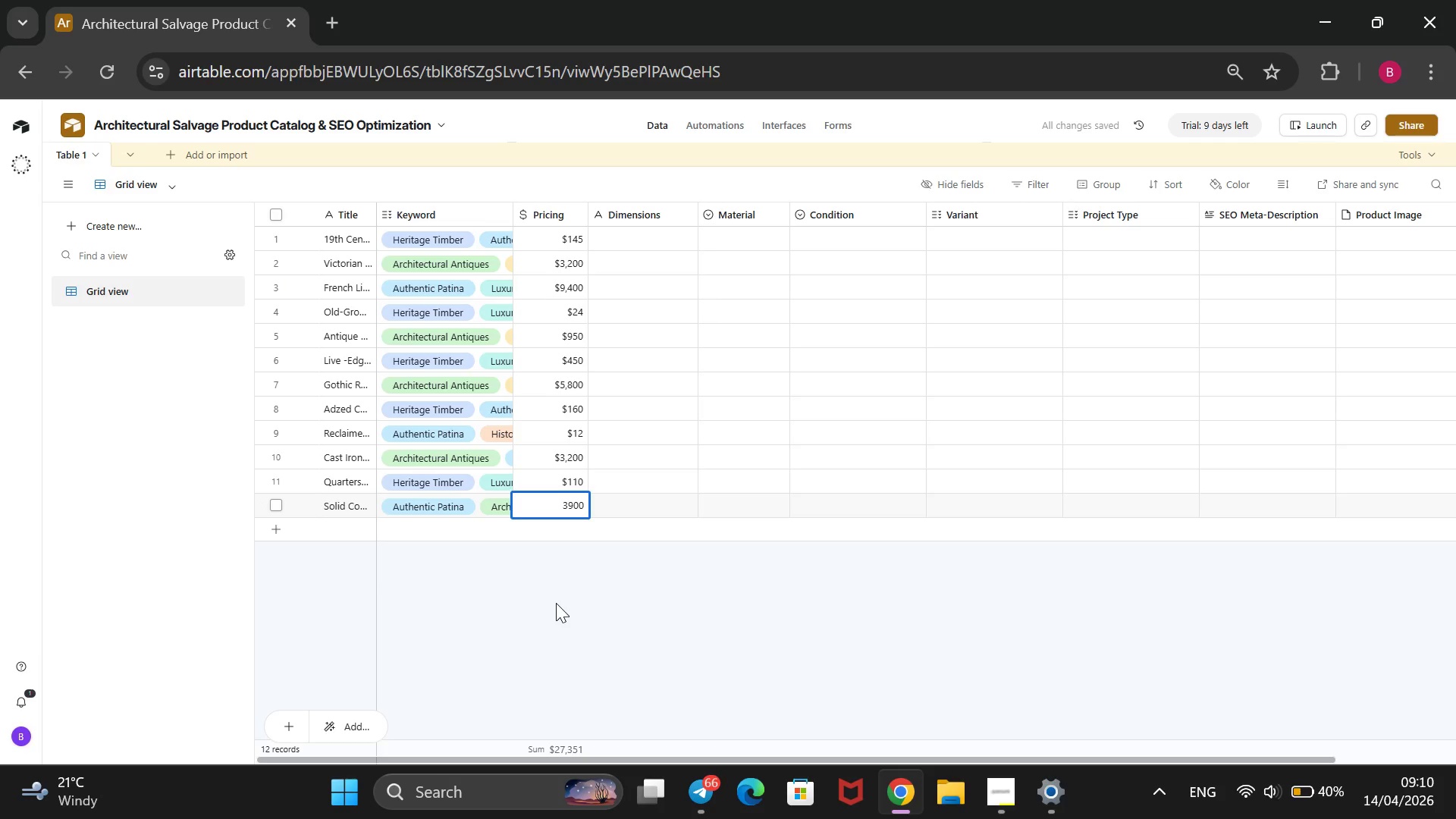 
left_click([556, 603])
 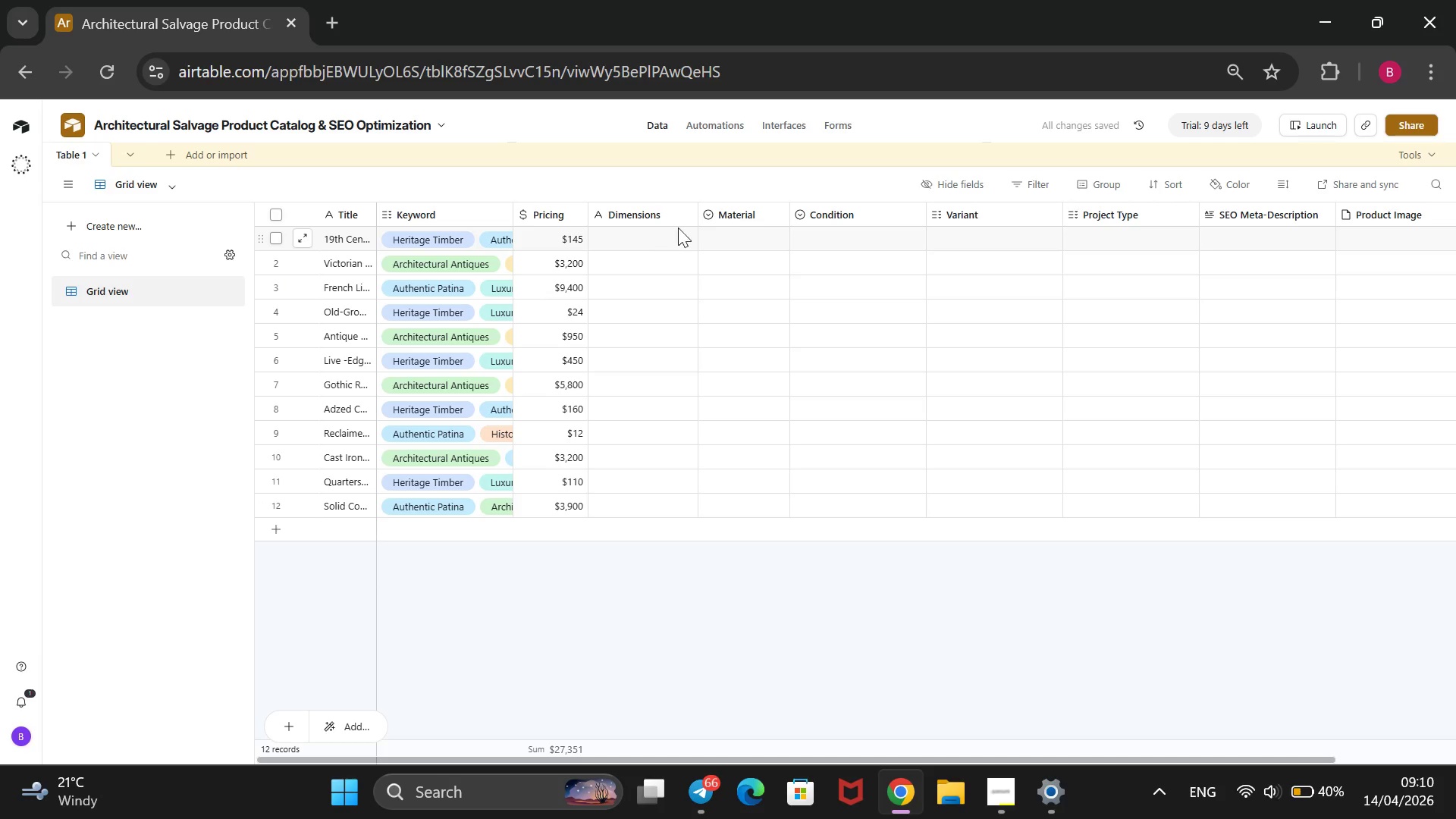 
mouse_move([736, 220])
 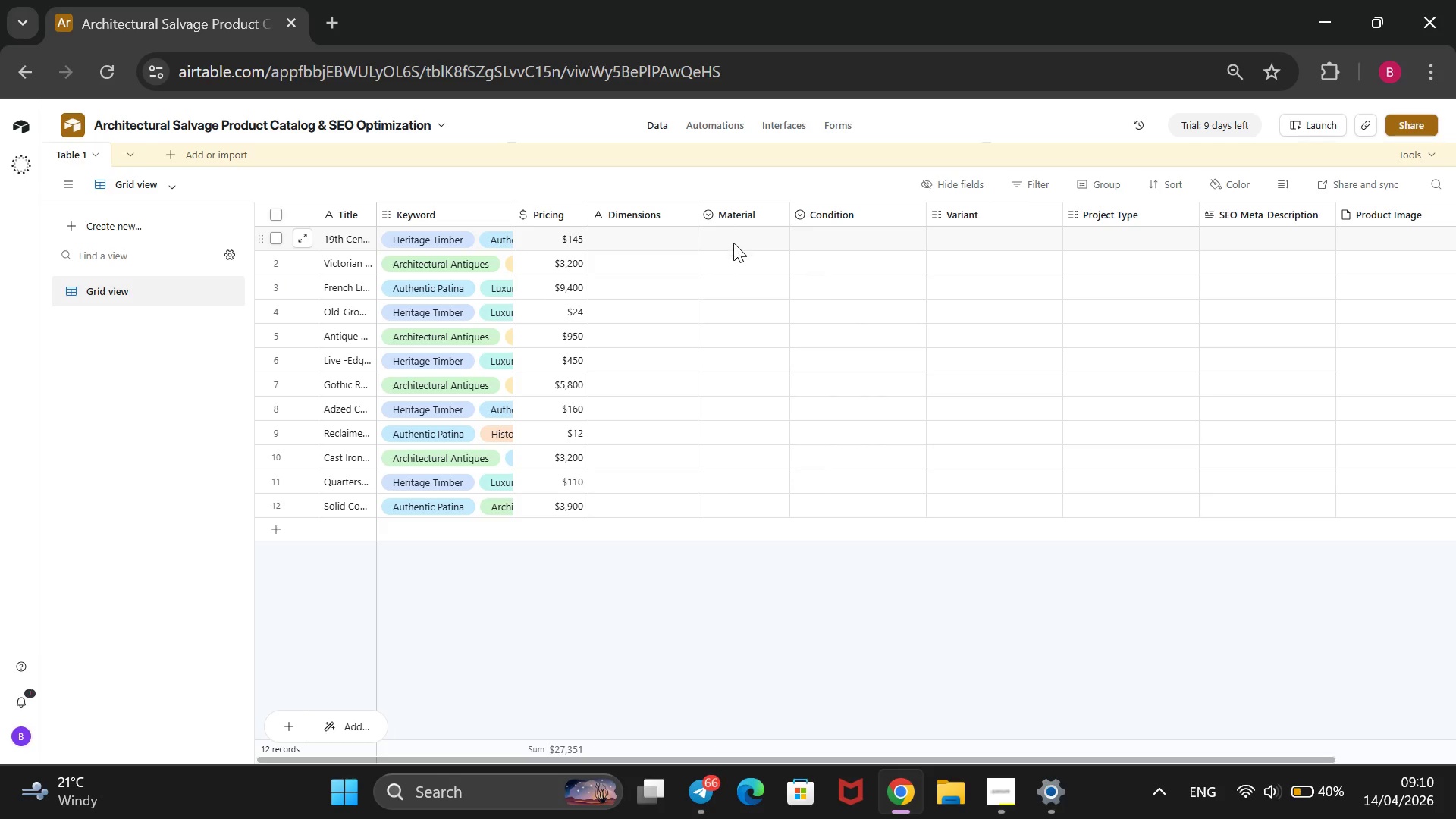 
left_click([733, 243])
 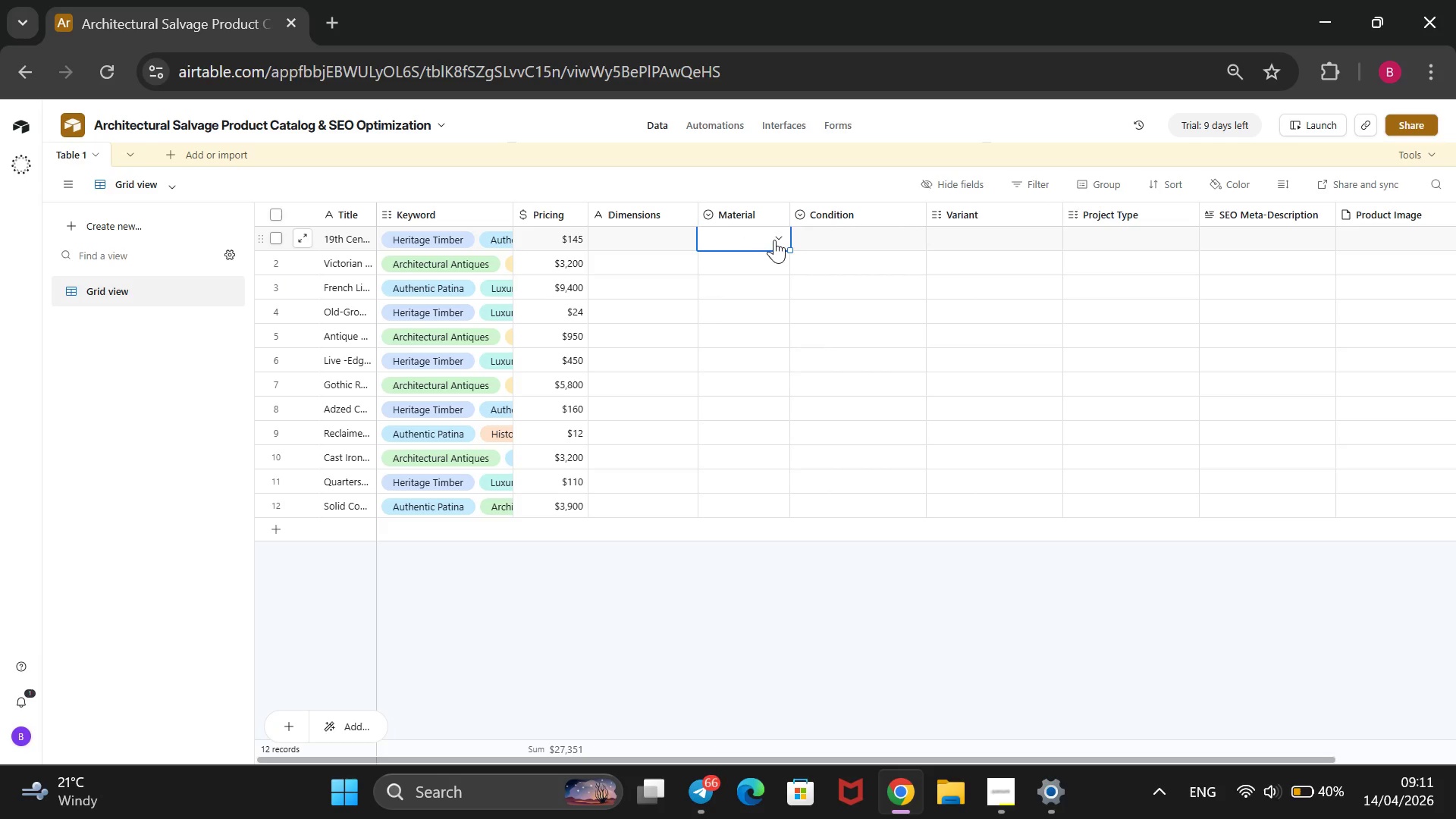 
left_click([780, 240])
 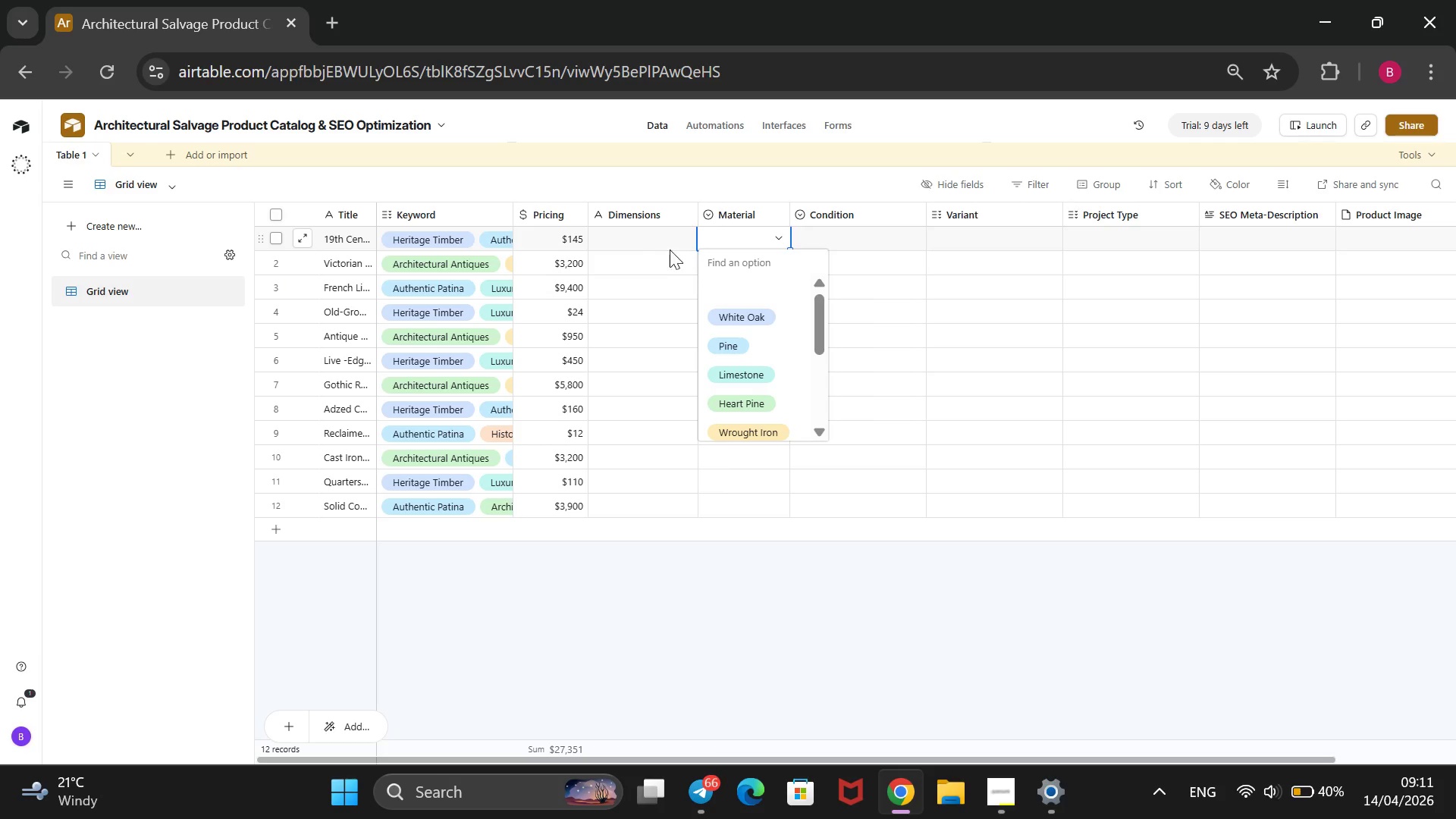 
wait(7.17)
 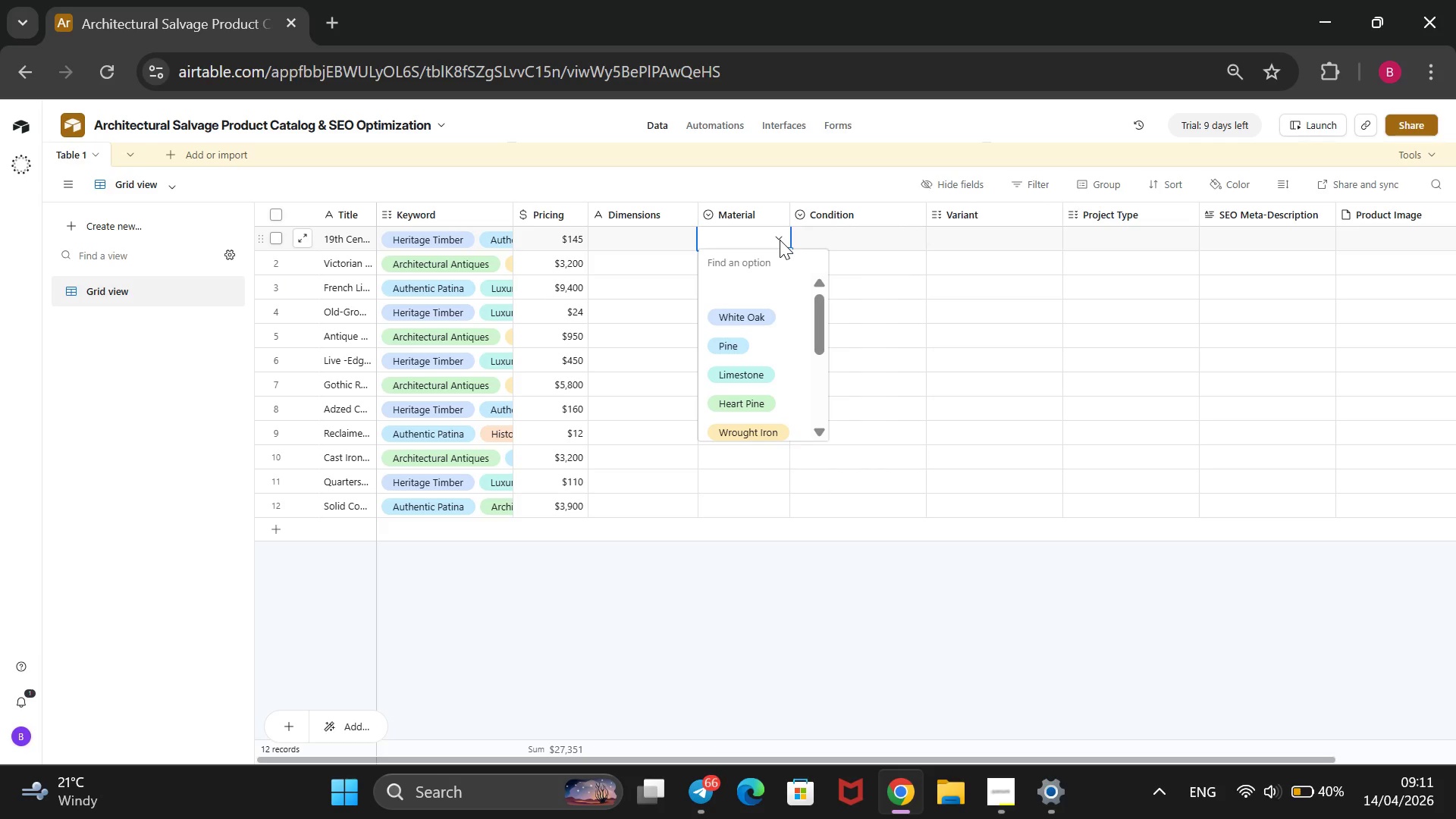 
double_click([618, 235])
 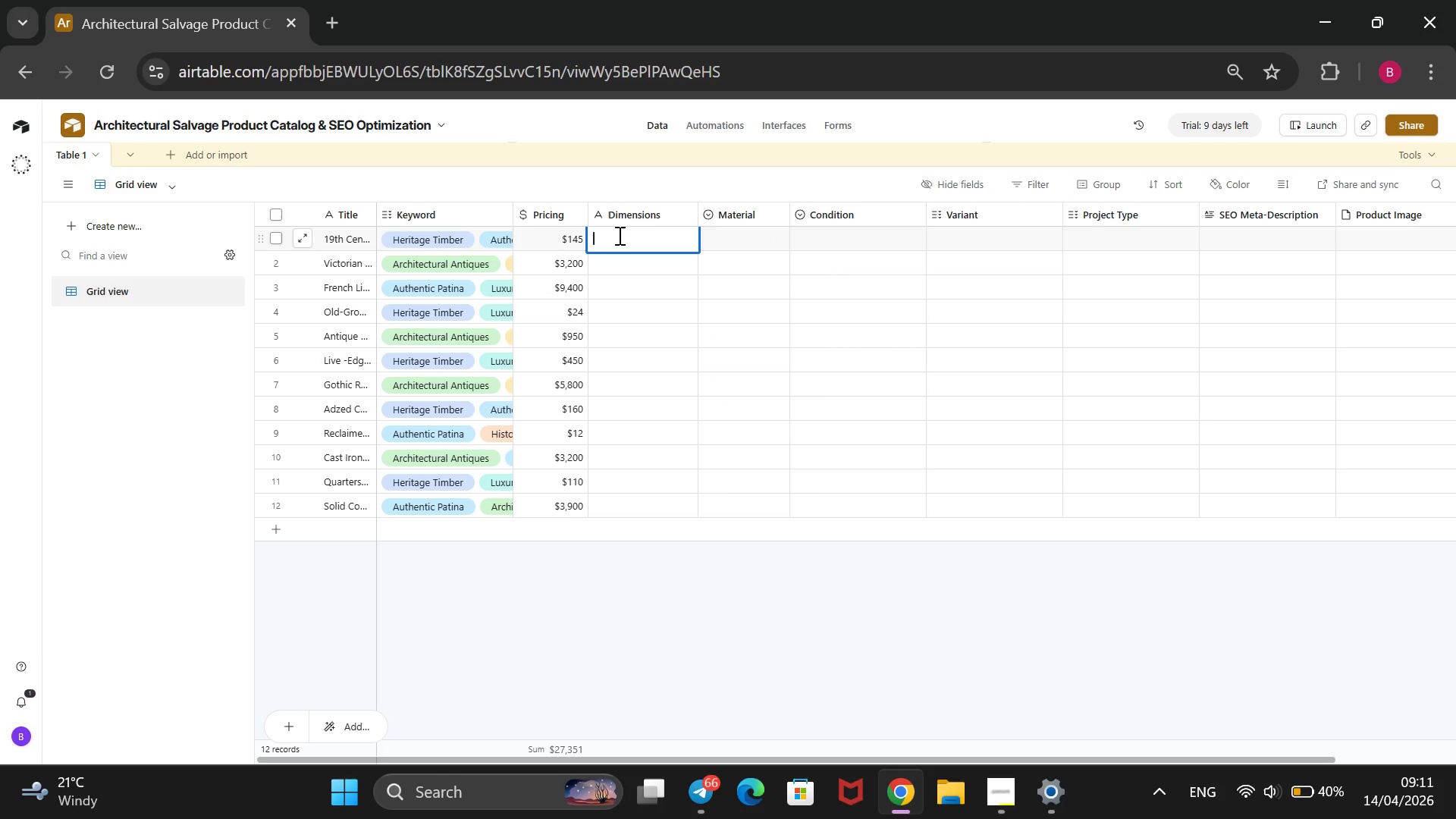 
type(10@ x )
key(Backspace)
 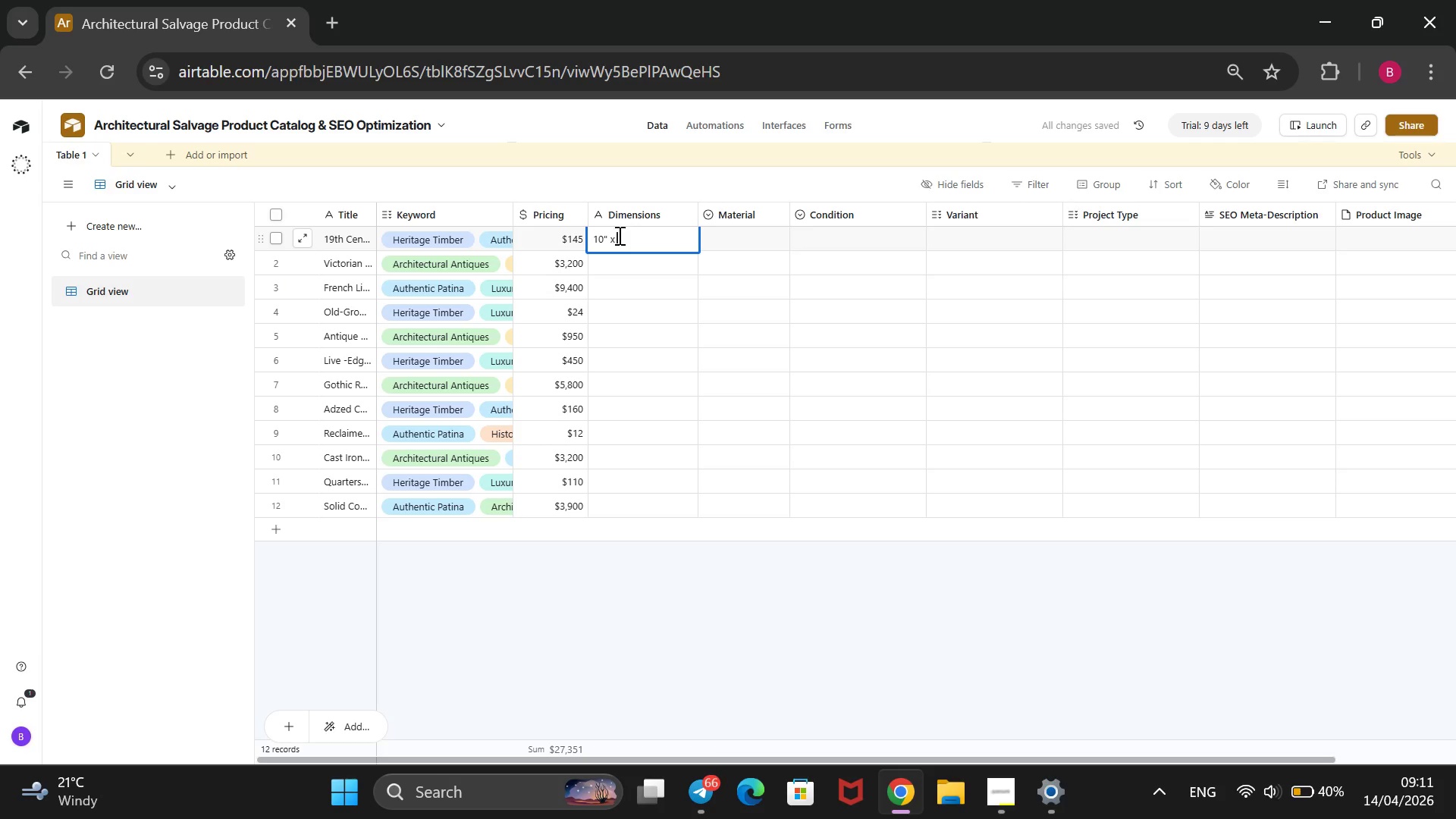 
wait(6.51)
 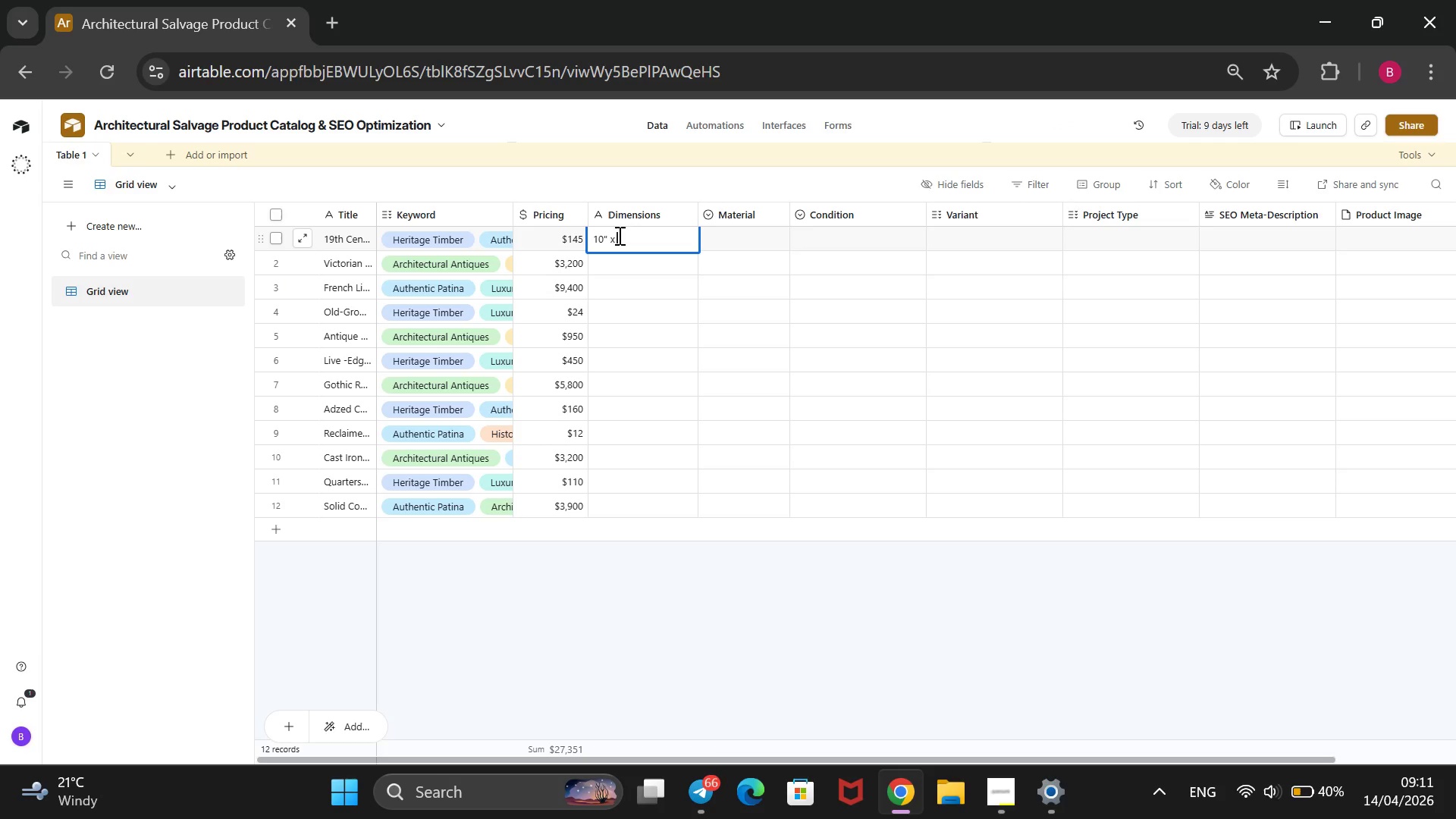 
type(10@ x 14`)
 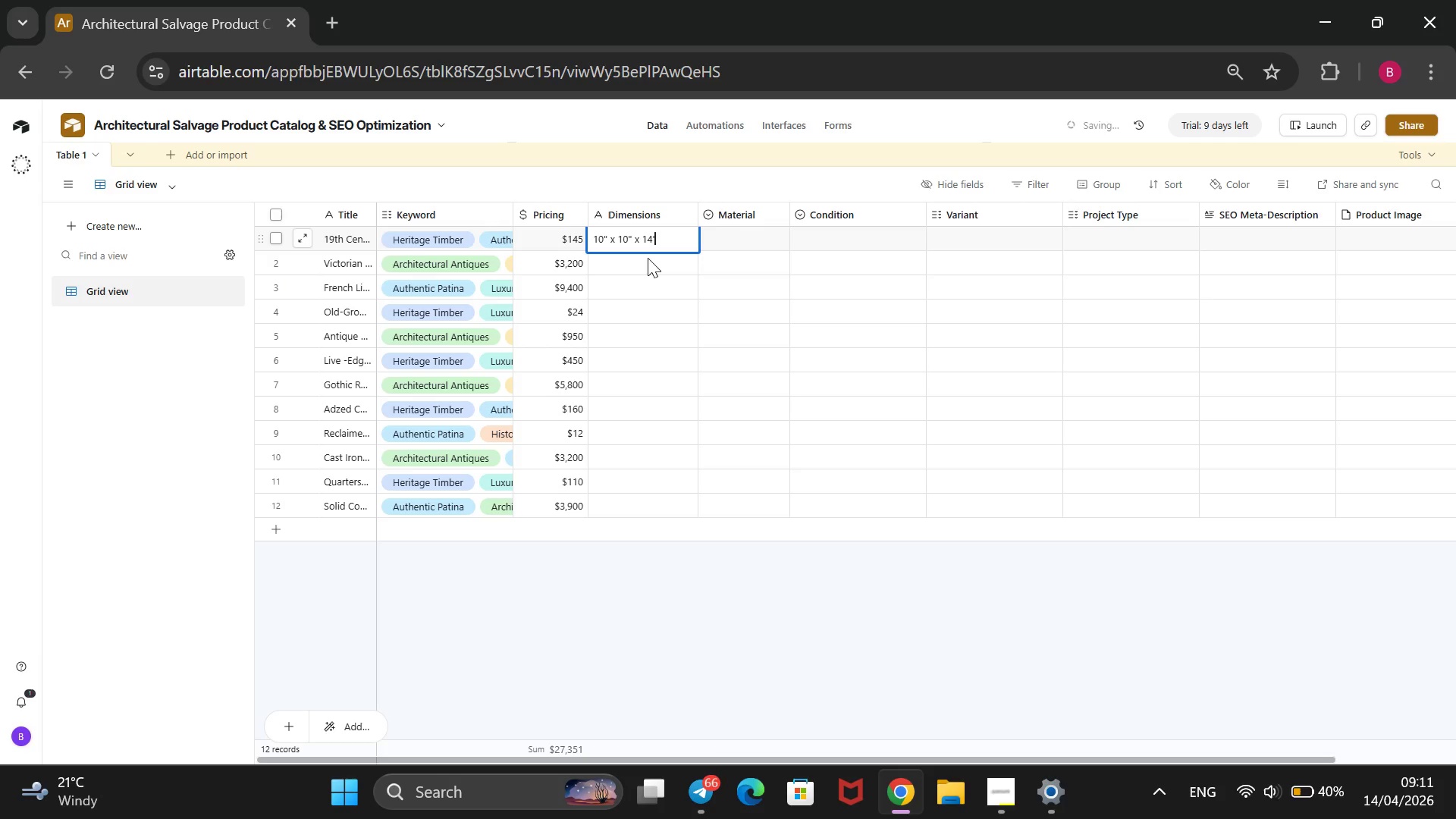 
double_click([648, 259])
 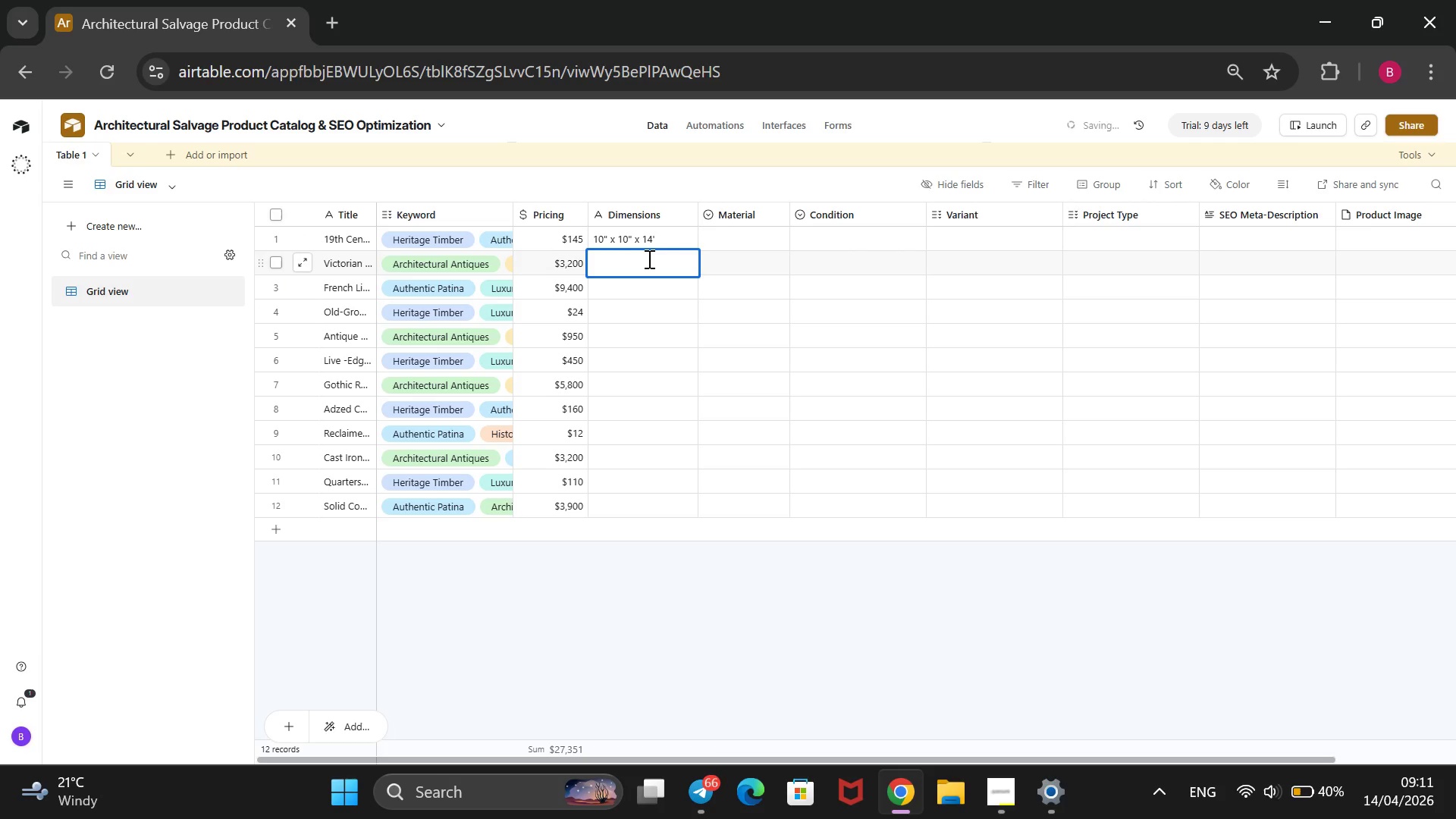 
type(36@ x 96@())
 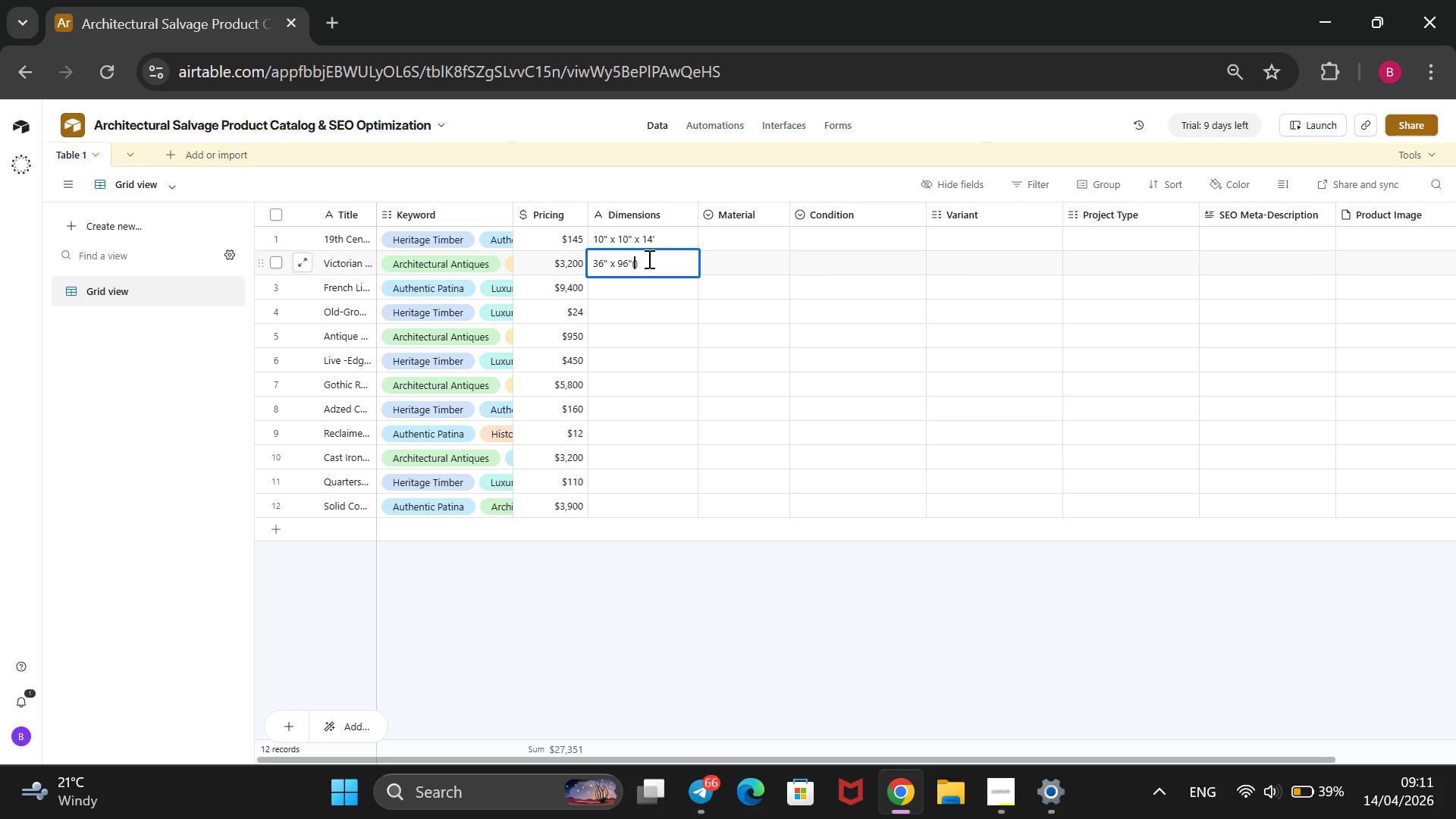 
 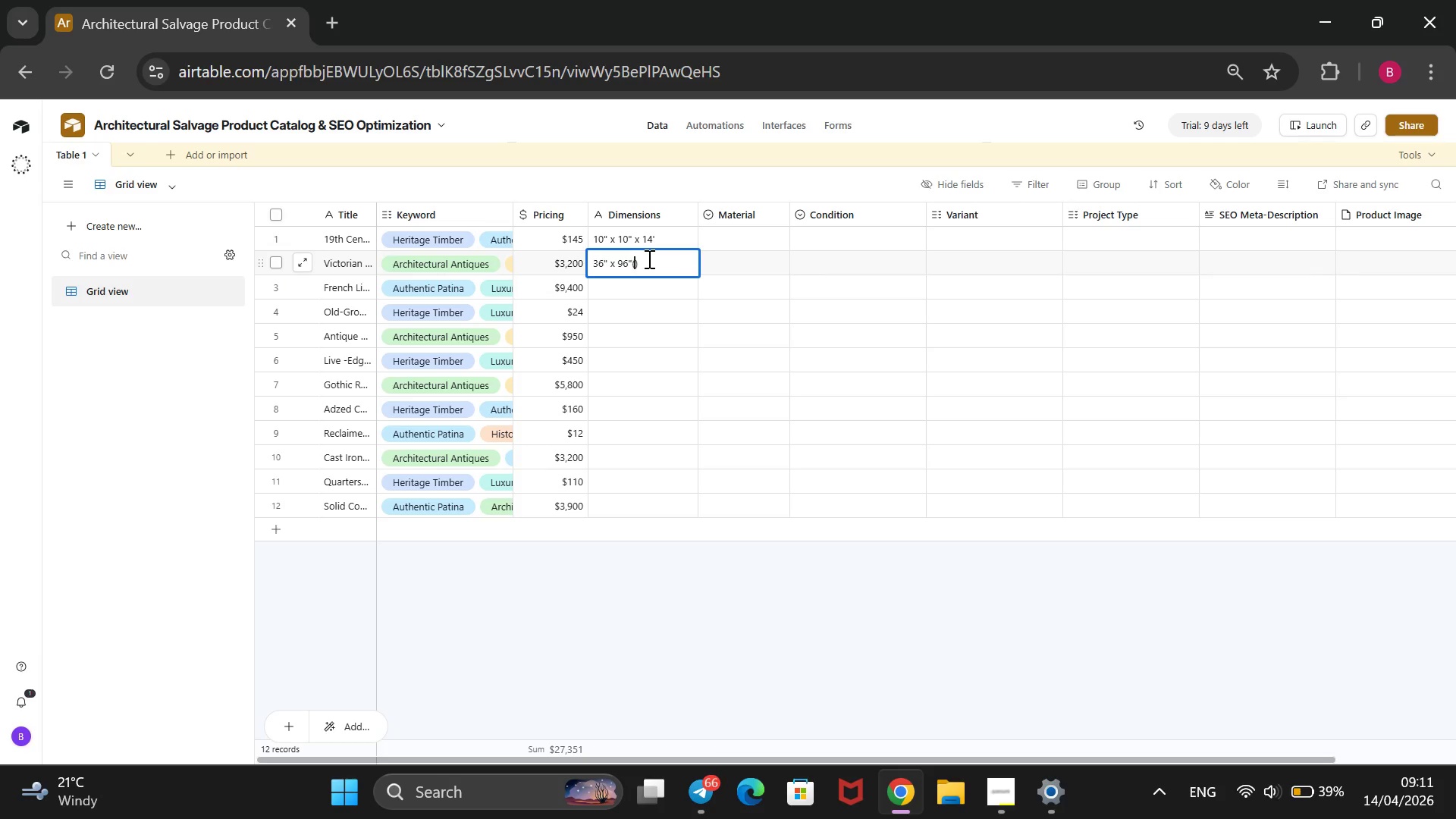 
key(ArrowLeft)
 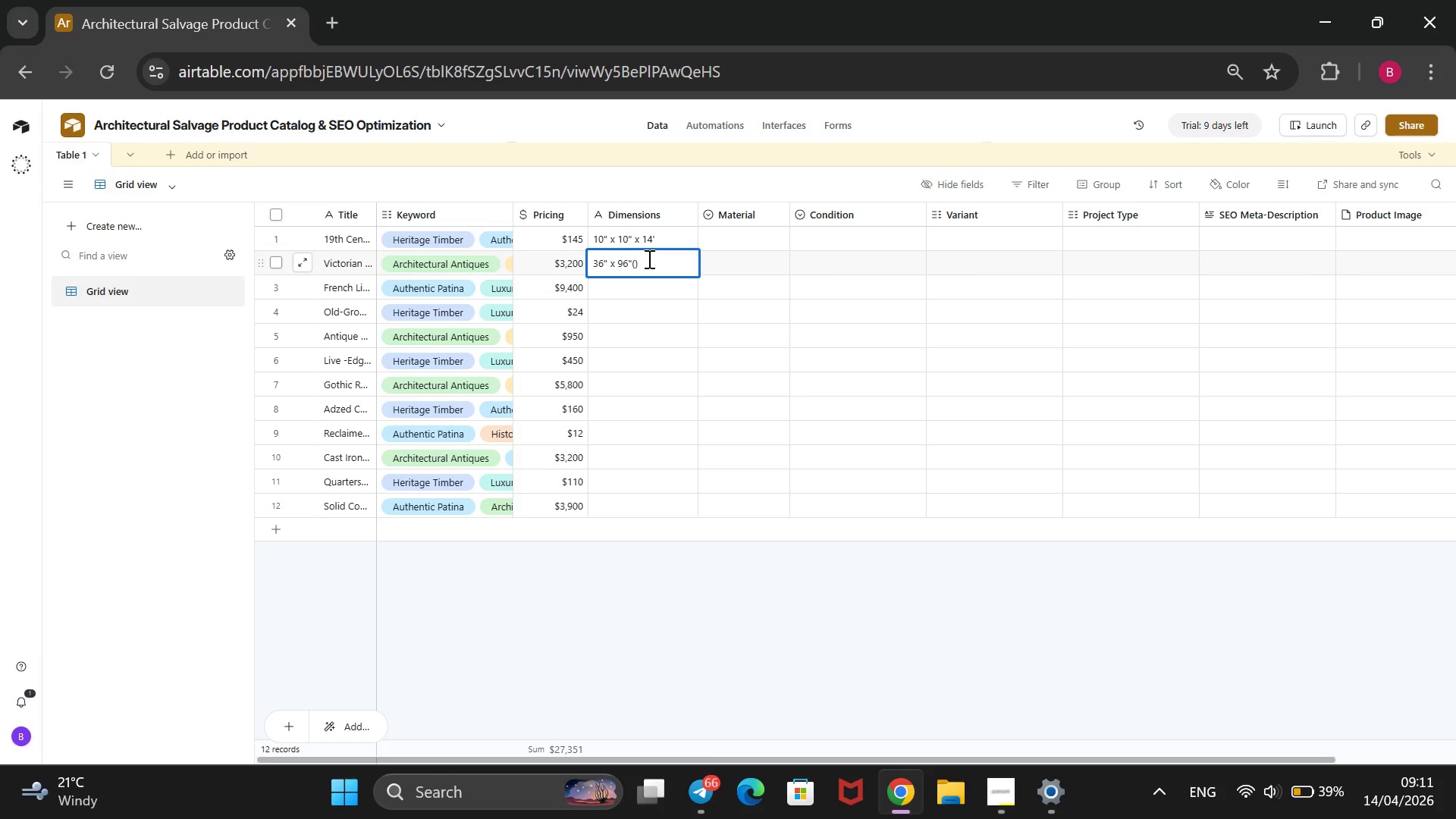 
type(pairt)
 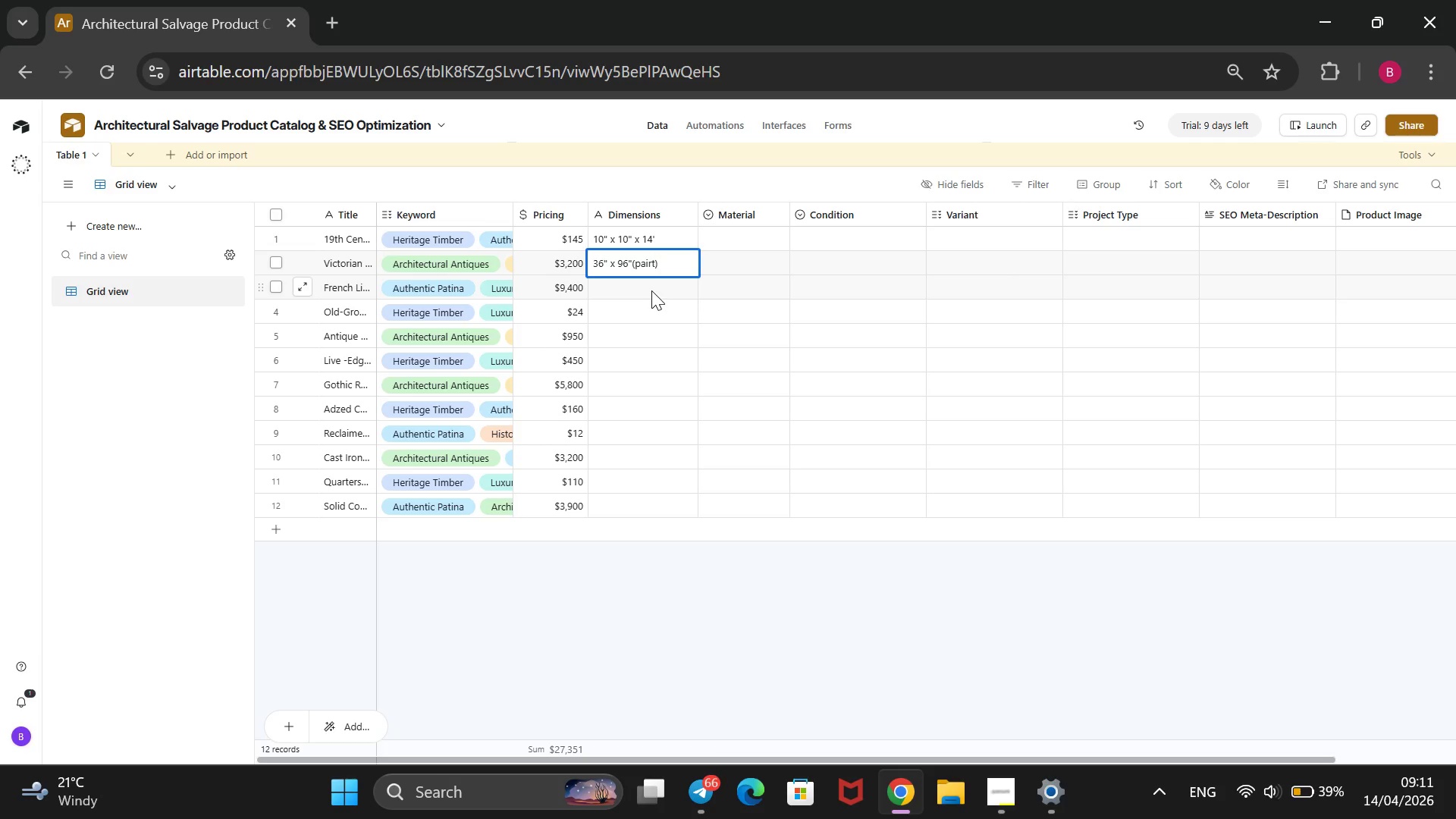 
double_click([651, 290])
 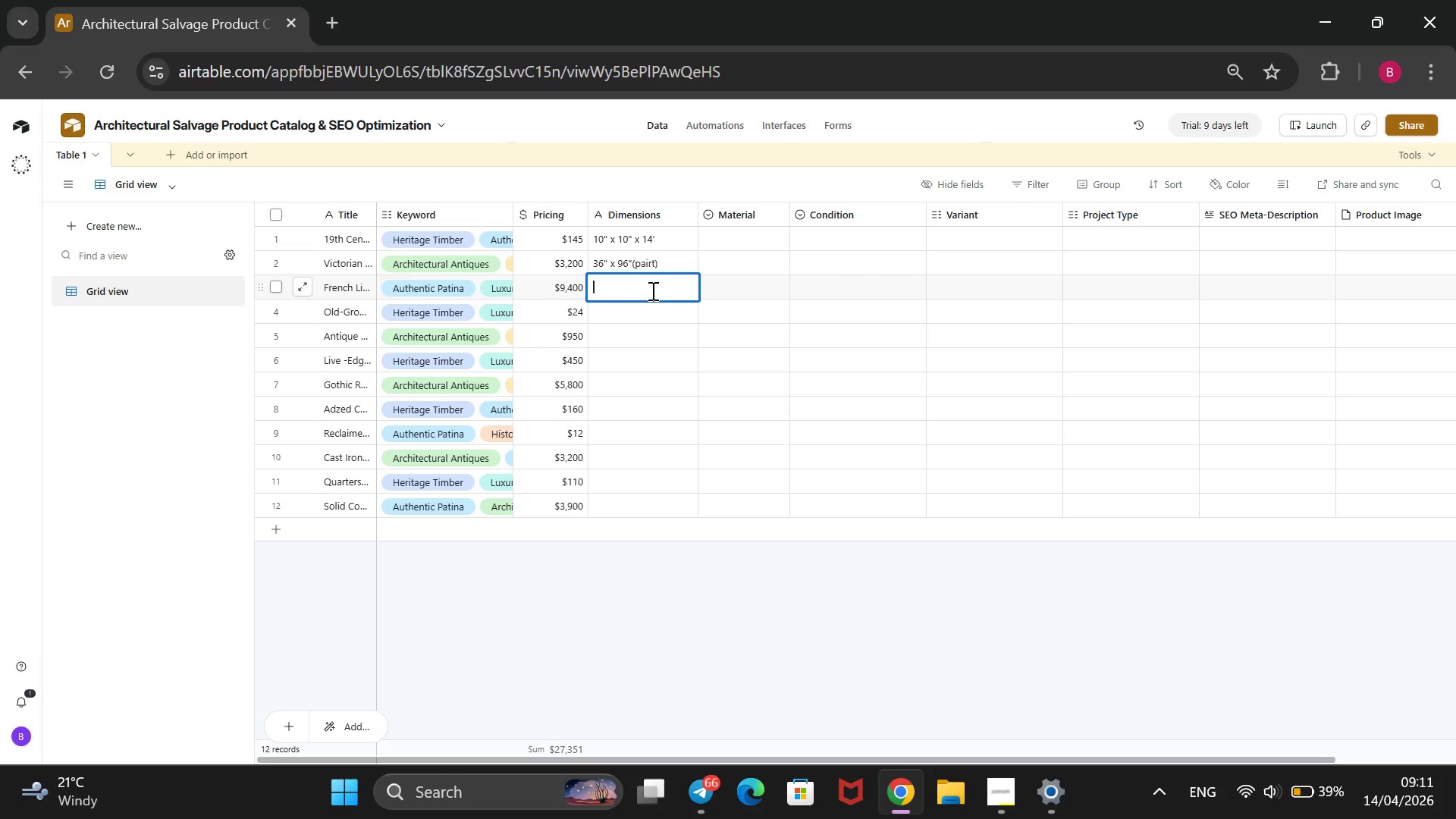 
type(60)
 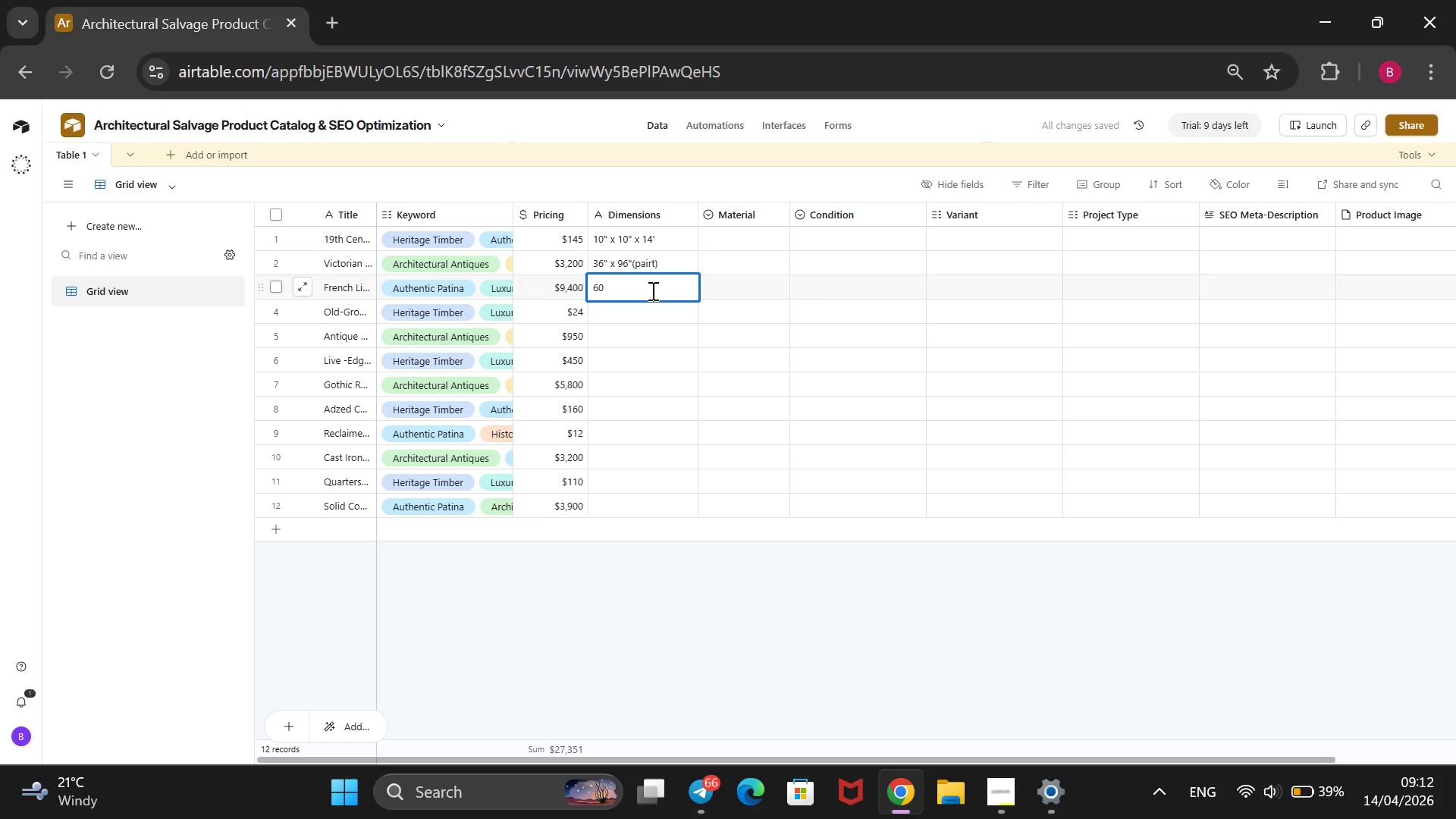 
type(@W x 48@H)
 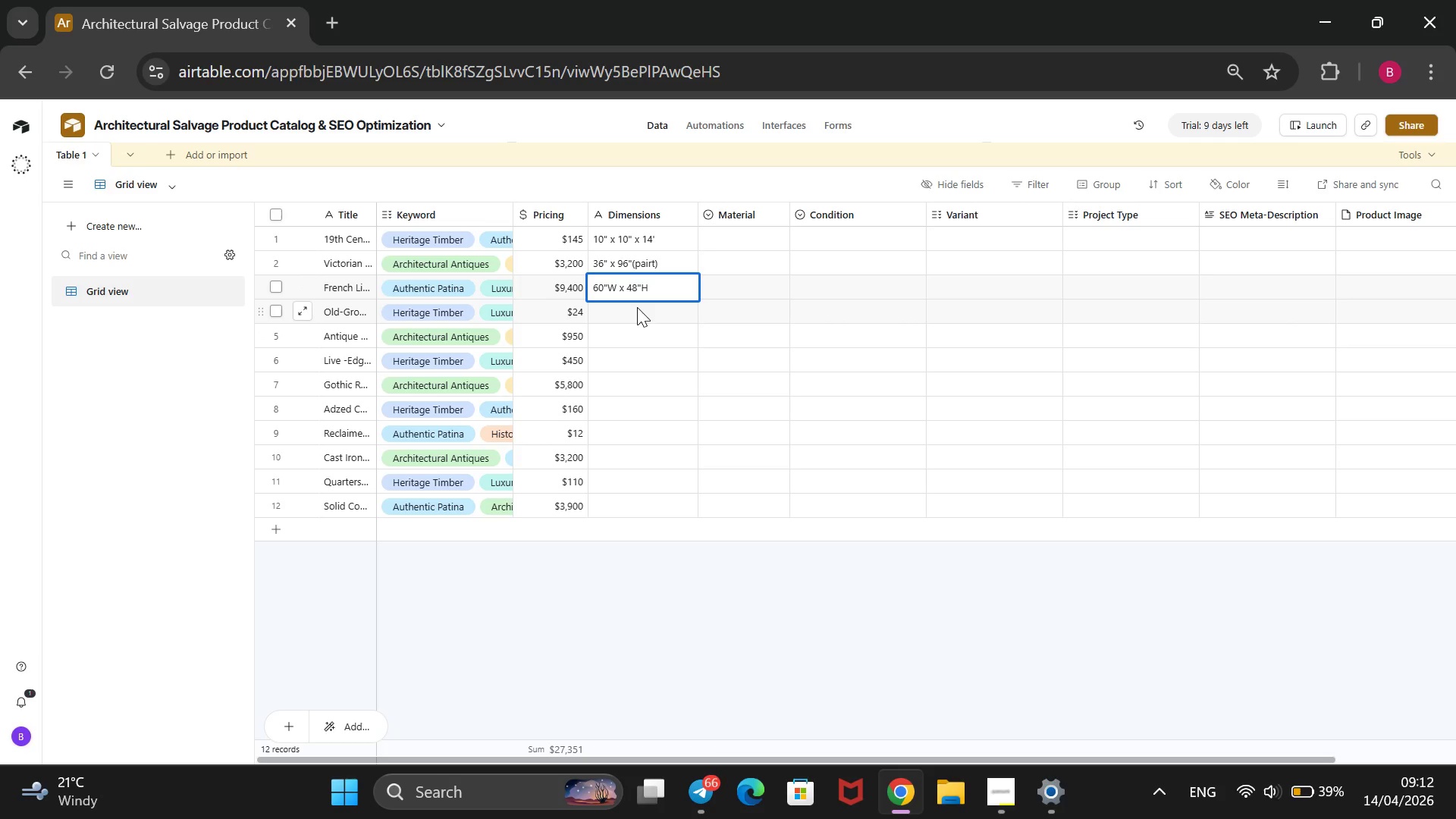 
left_click([637, 307])
 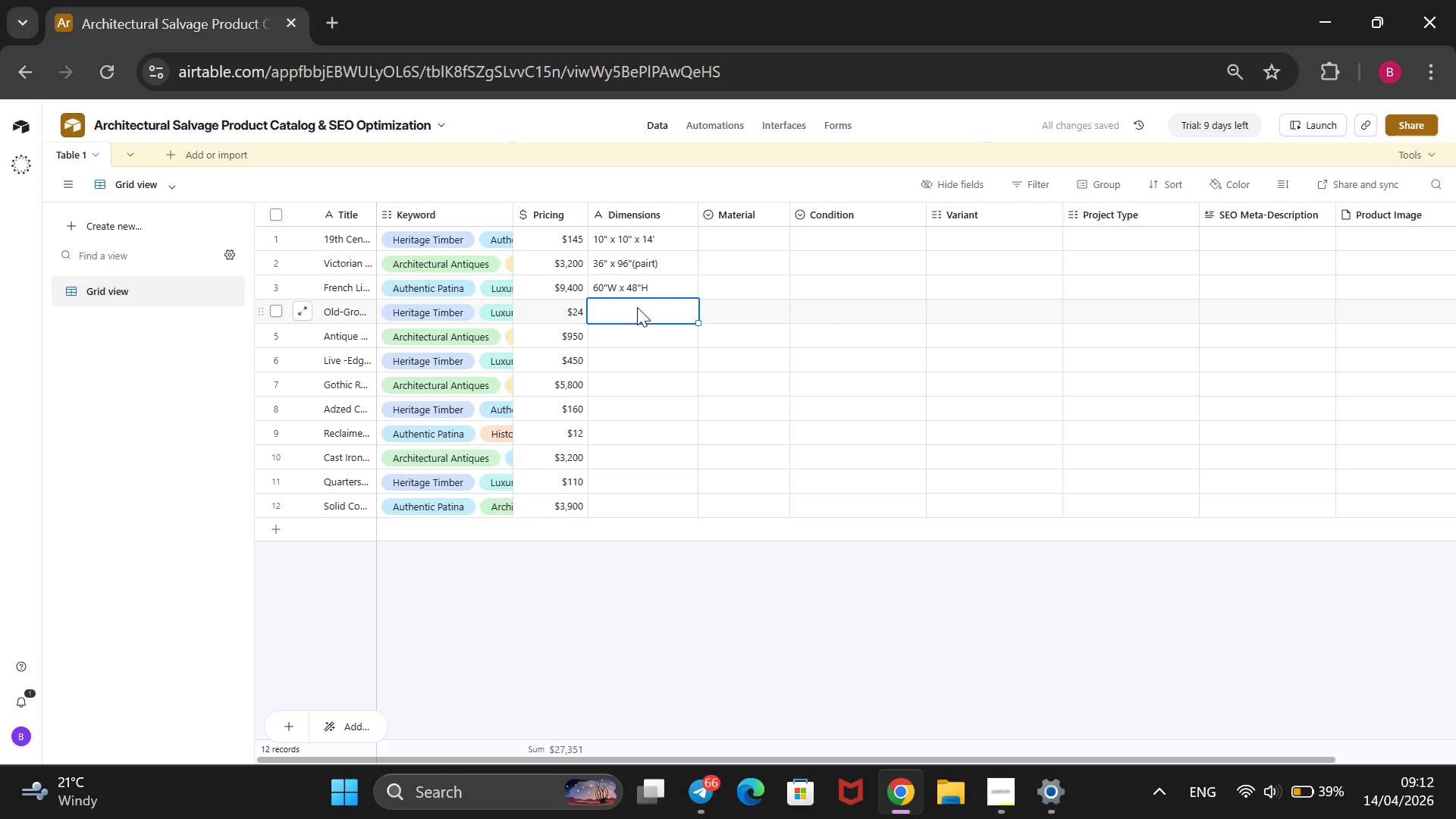 
type(5@ Wide Planks)
 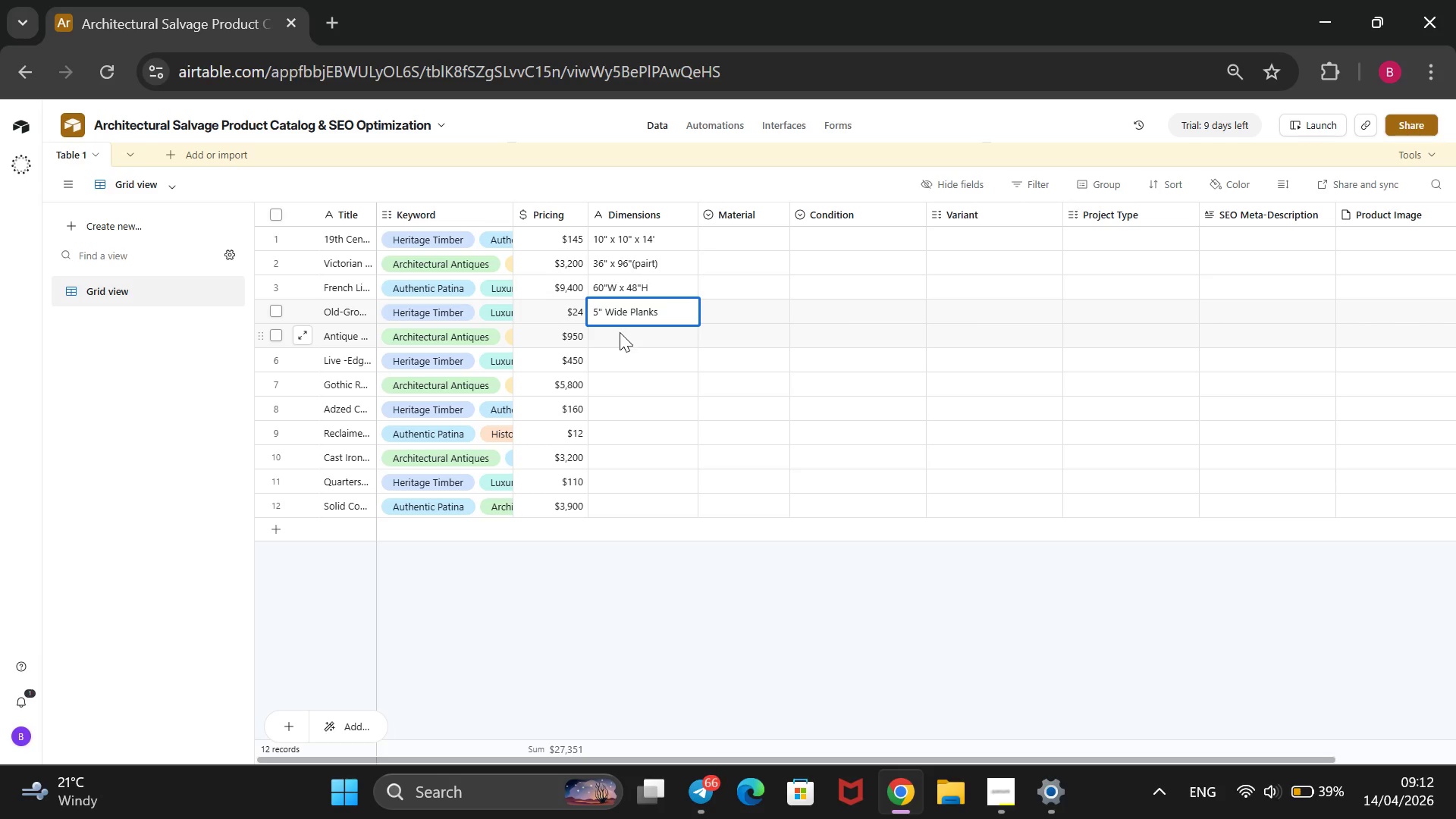 
double_click([620, 334])
 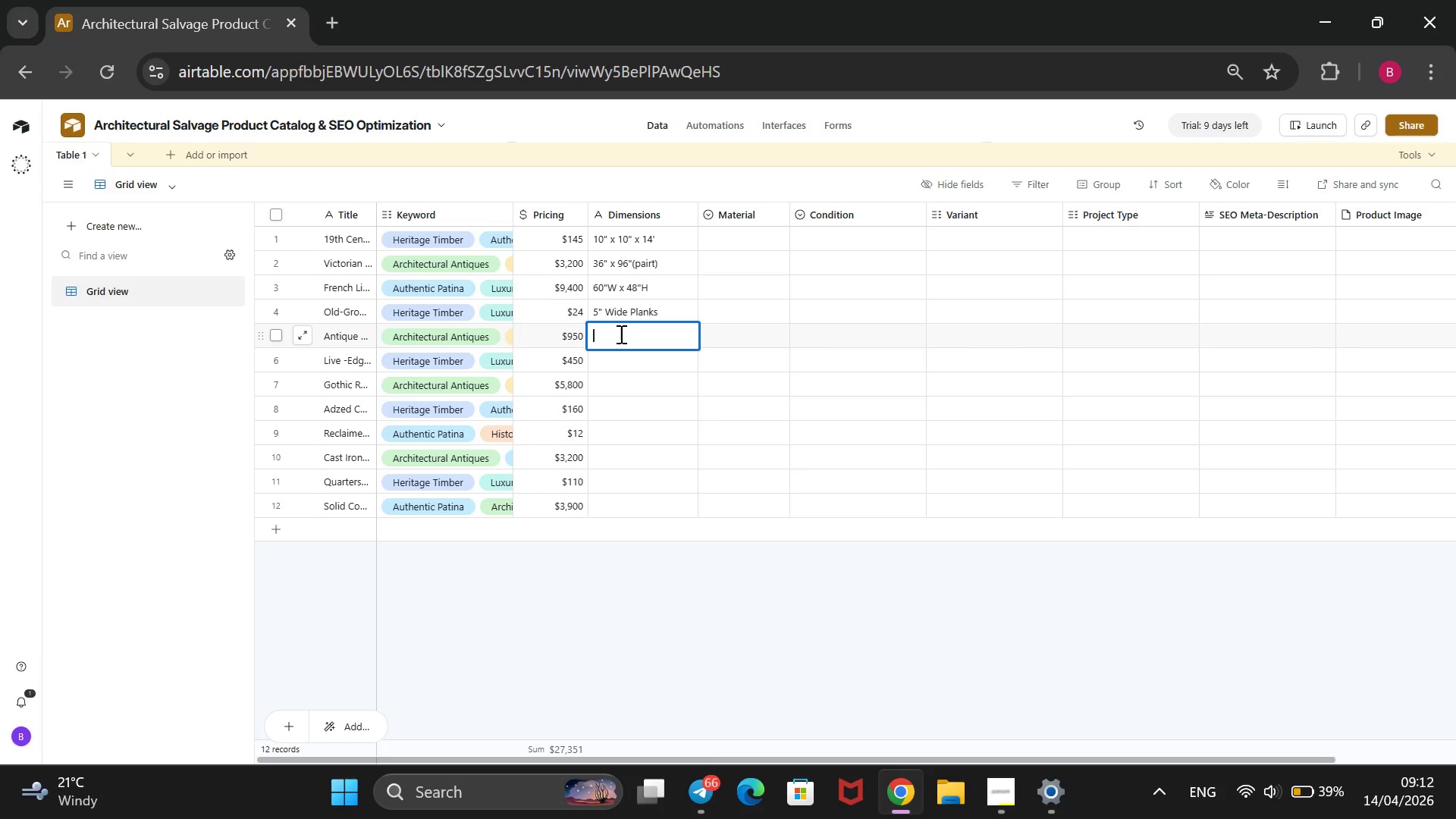 
type(18@ x 15@)
 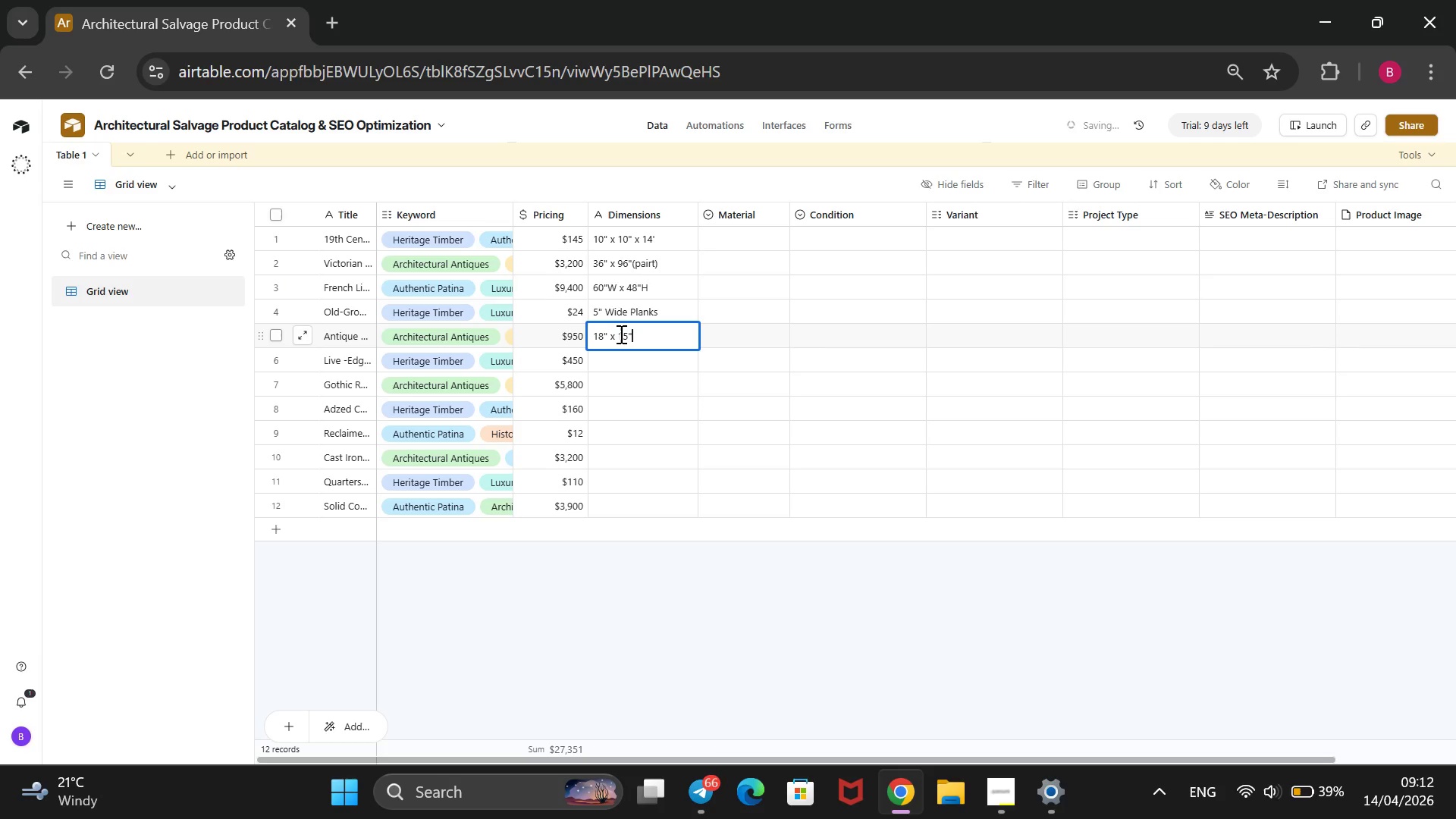 
double_click([613, 350])
 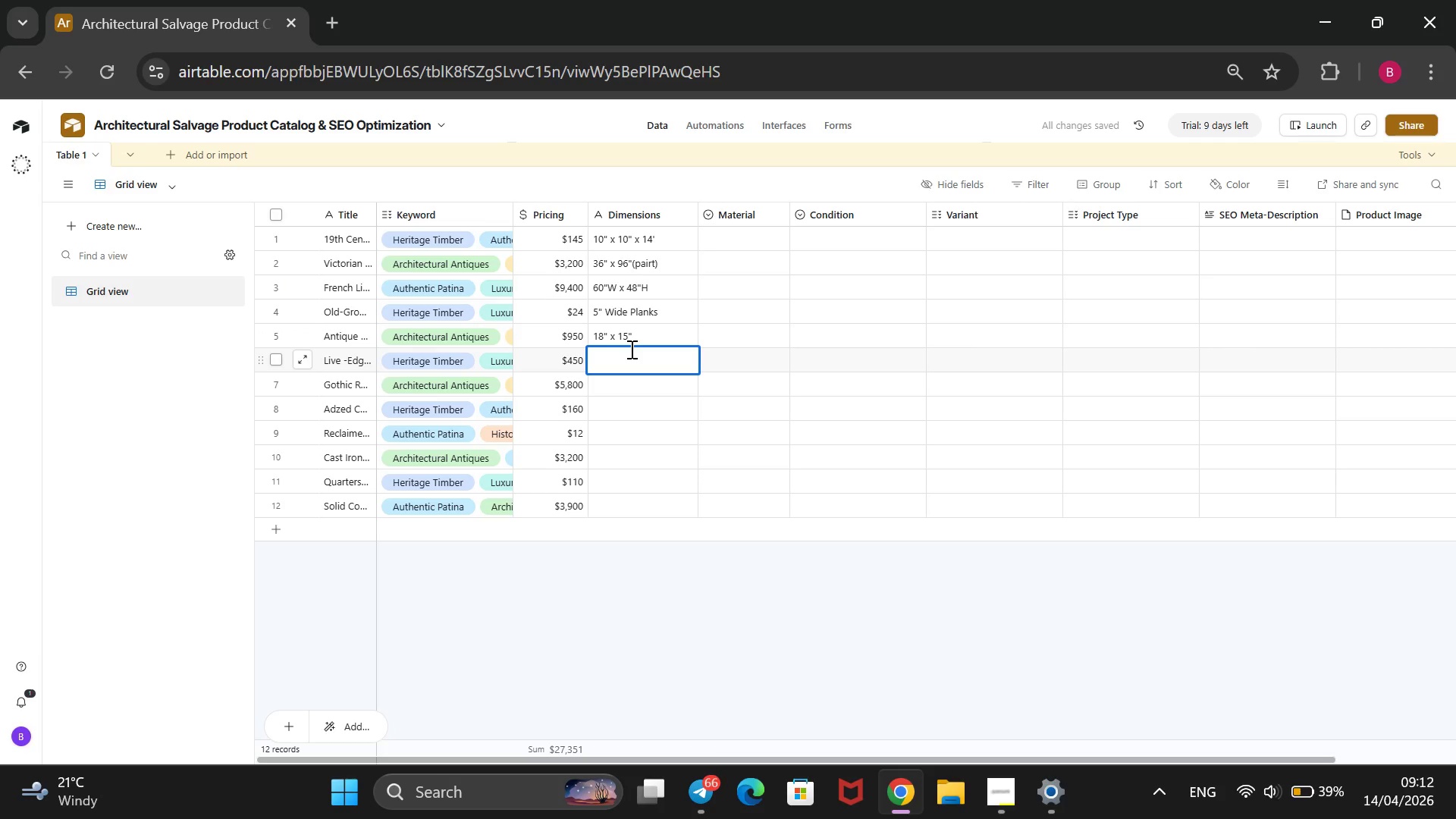 
type(18@ x 15@)
 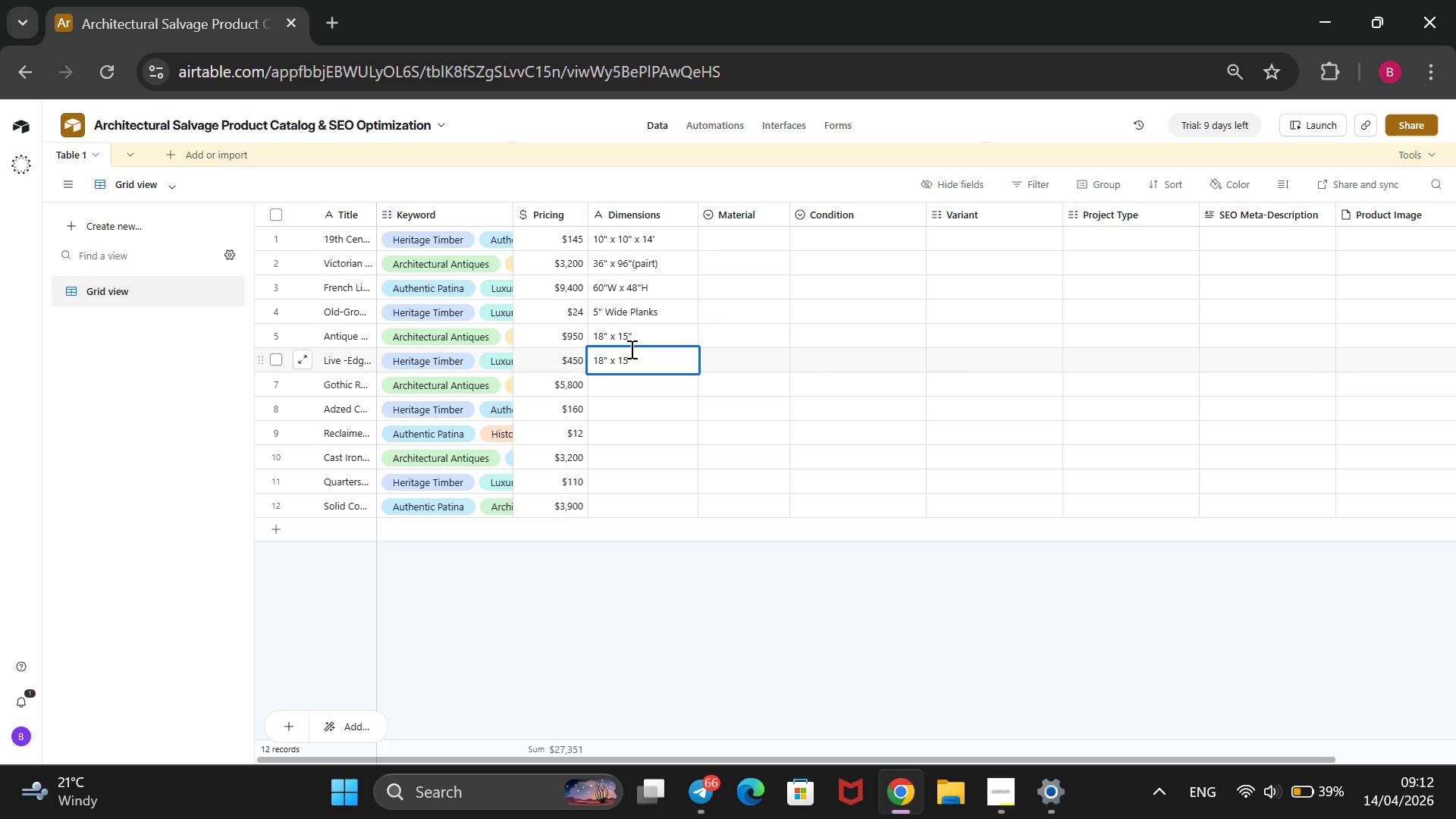 
wait(11.66)
 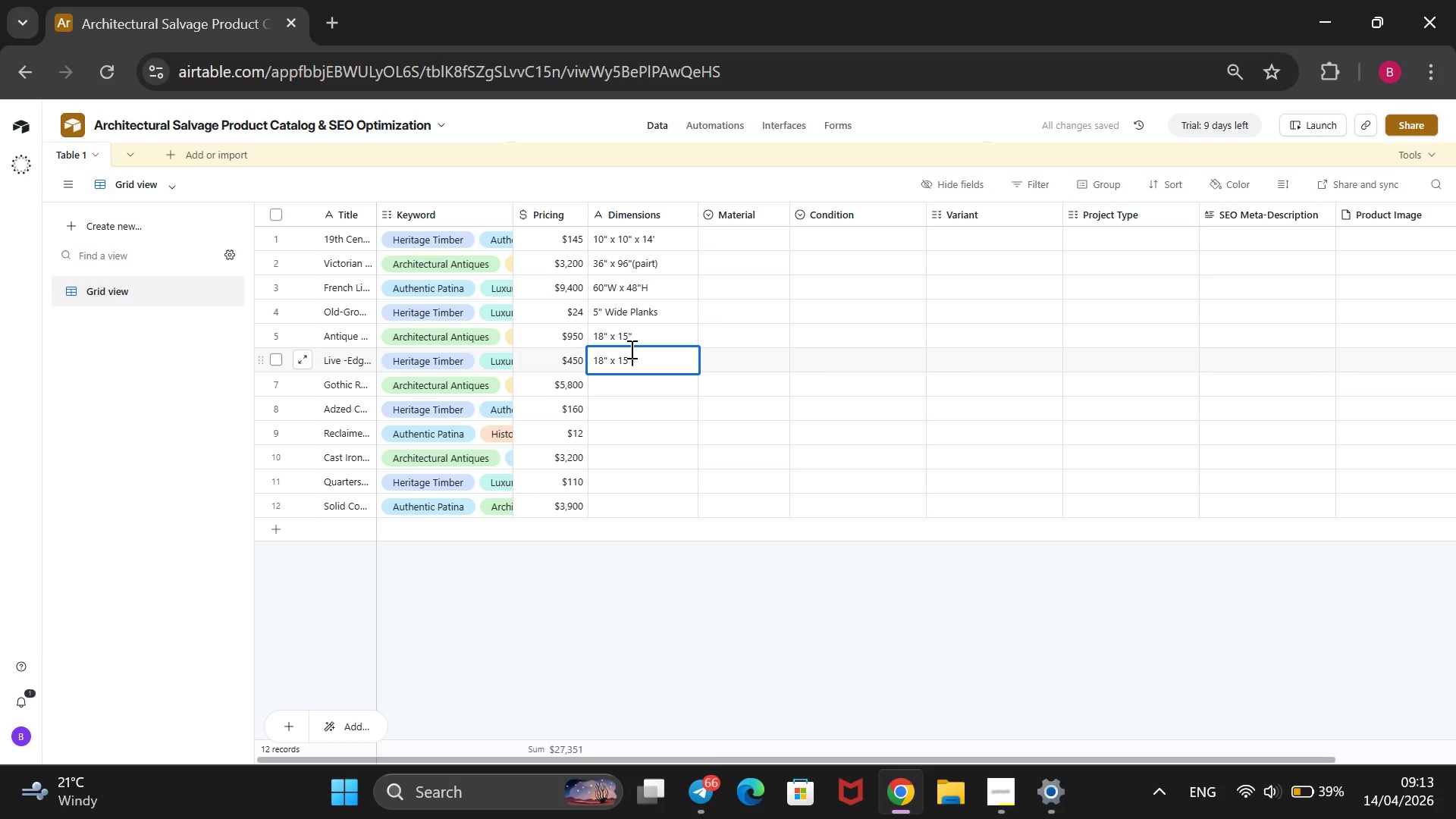 
key(Backspace)
key(Backspace)
key(Backspace)
key(Backspace)
key(Backspace)
key(Backspace)
key(Backspace)
key(Backspace)
key(Backspace)
type(36@ x 6@ x @)
key(Backspace)
type(2@)
 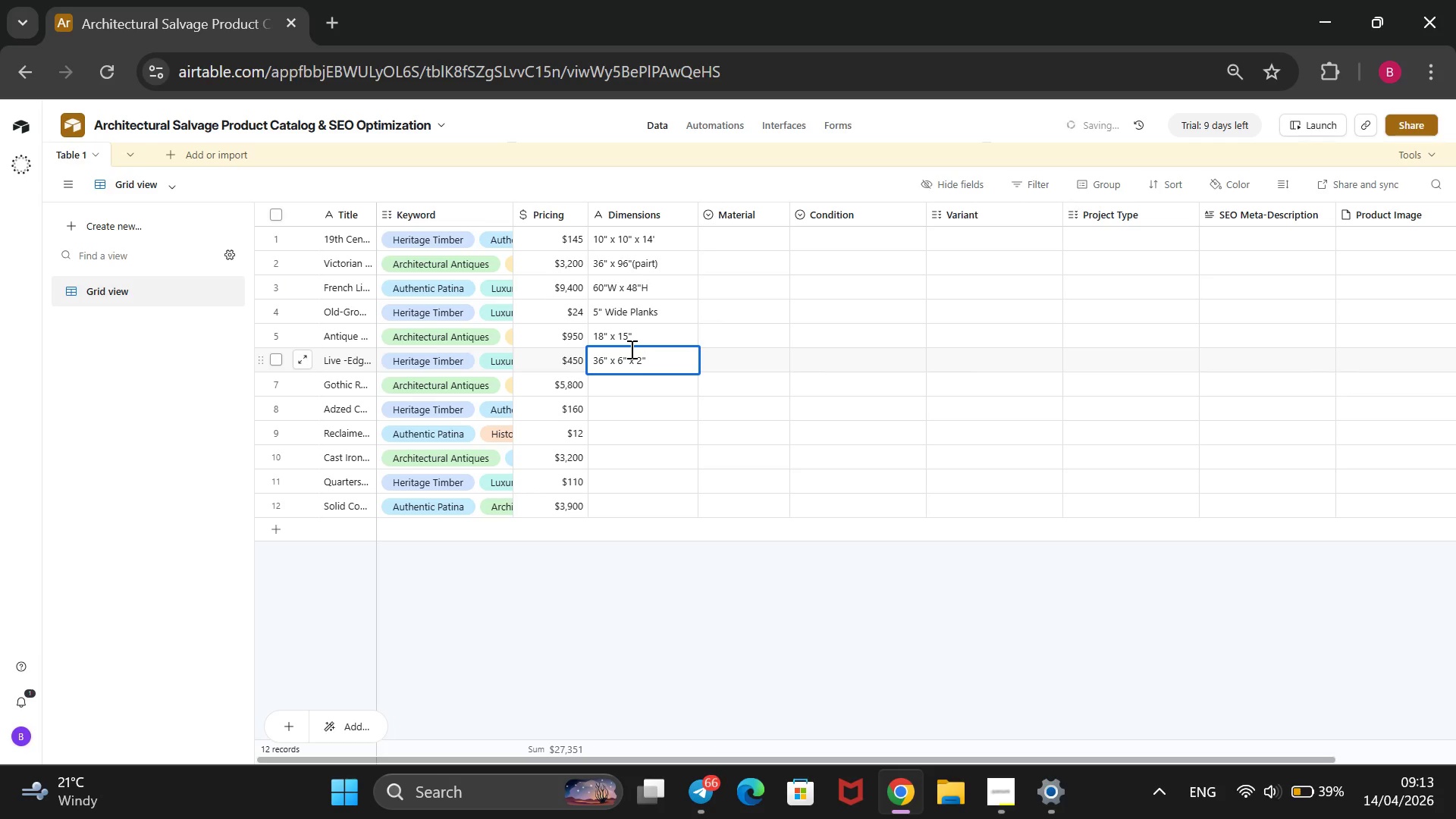 
double_click([635, 387])
 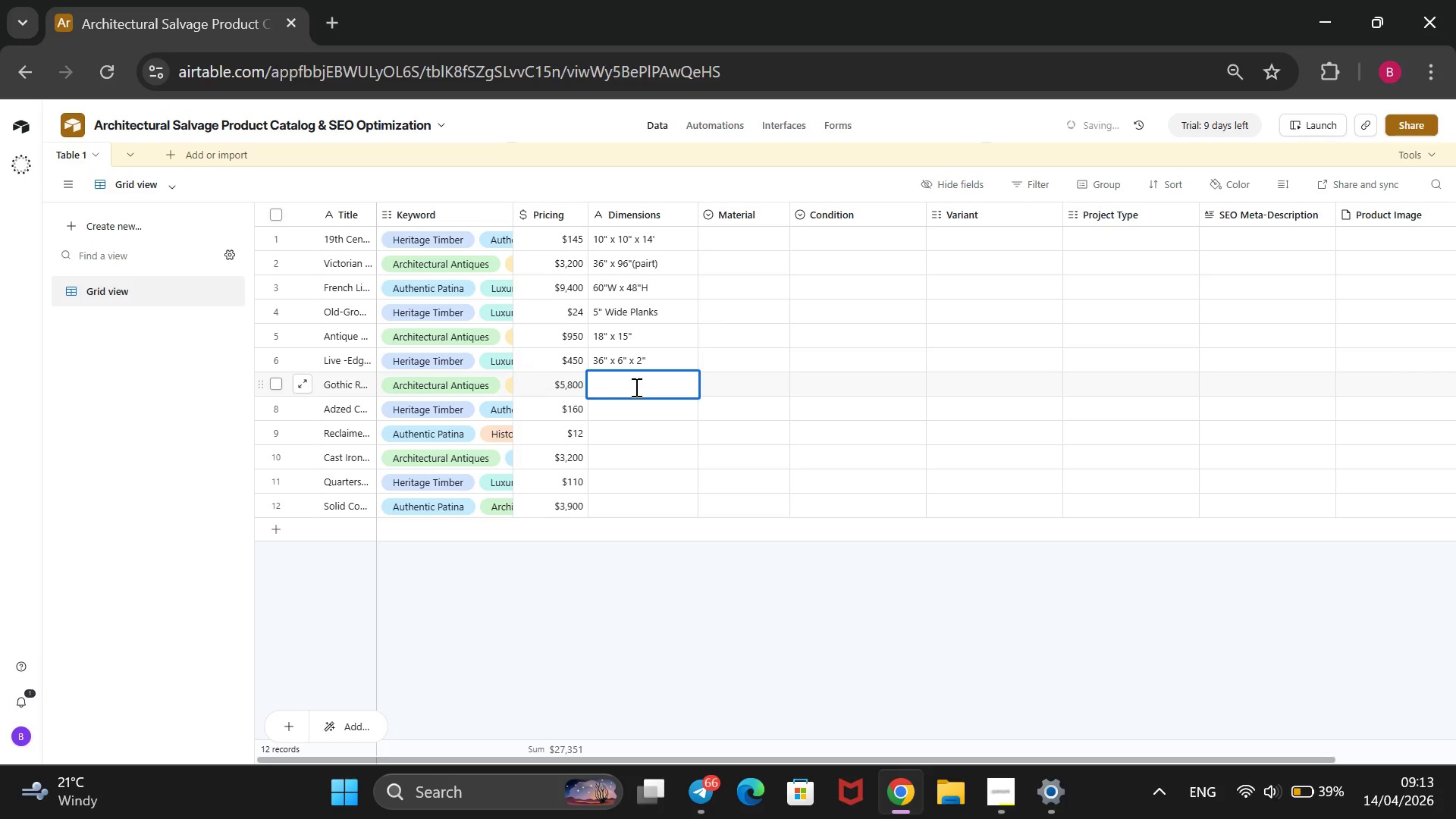 
type(42@ x 84@)
 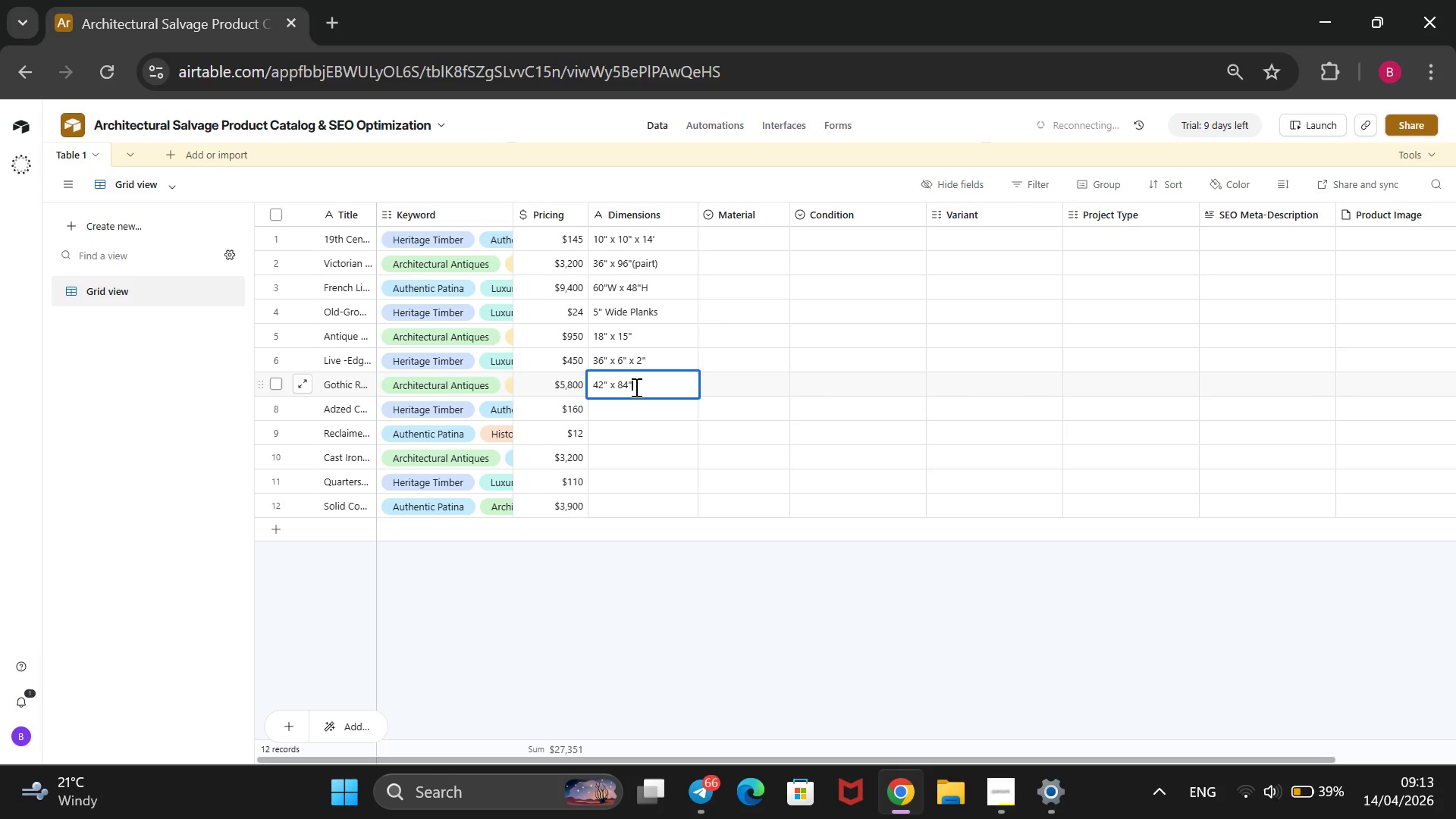 
double_click([635, 387])
 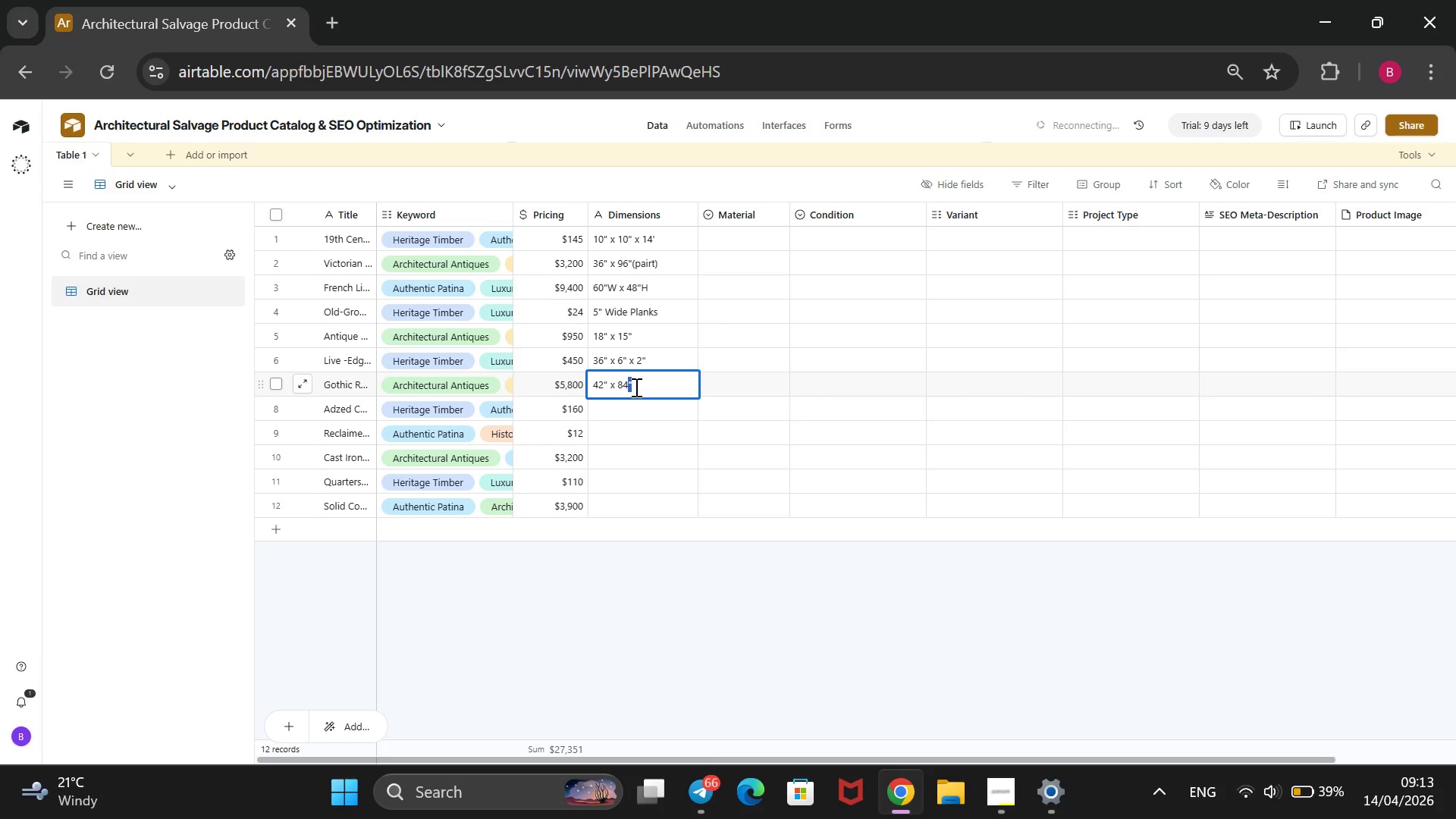 
right_click([635, 387])
 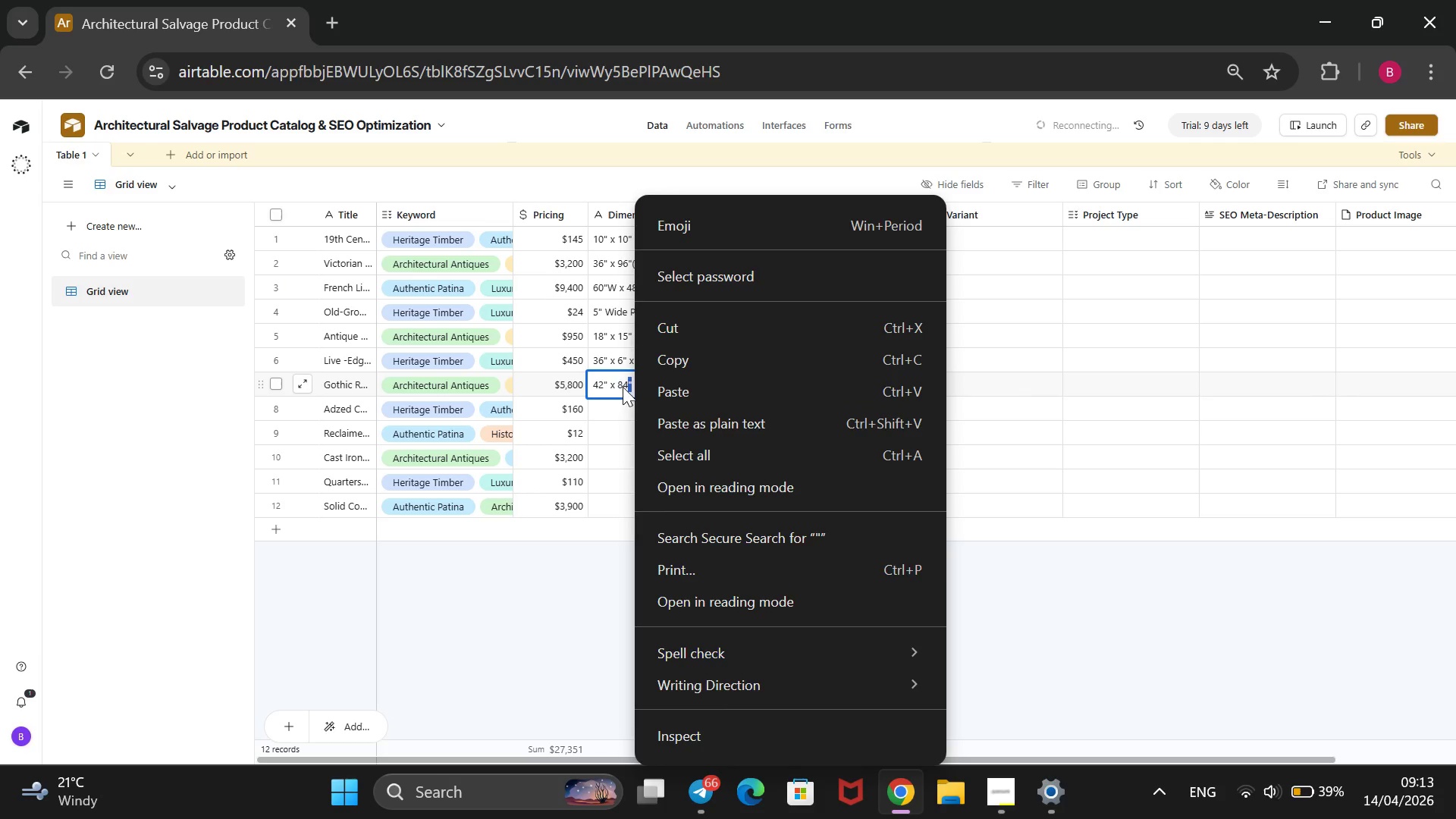 
left_click([616, 389])
 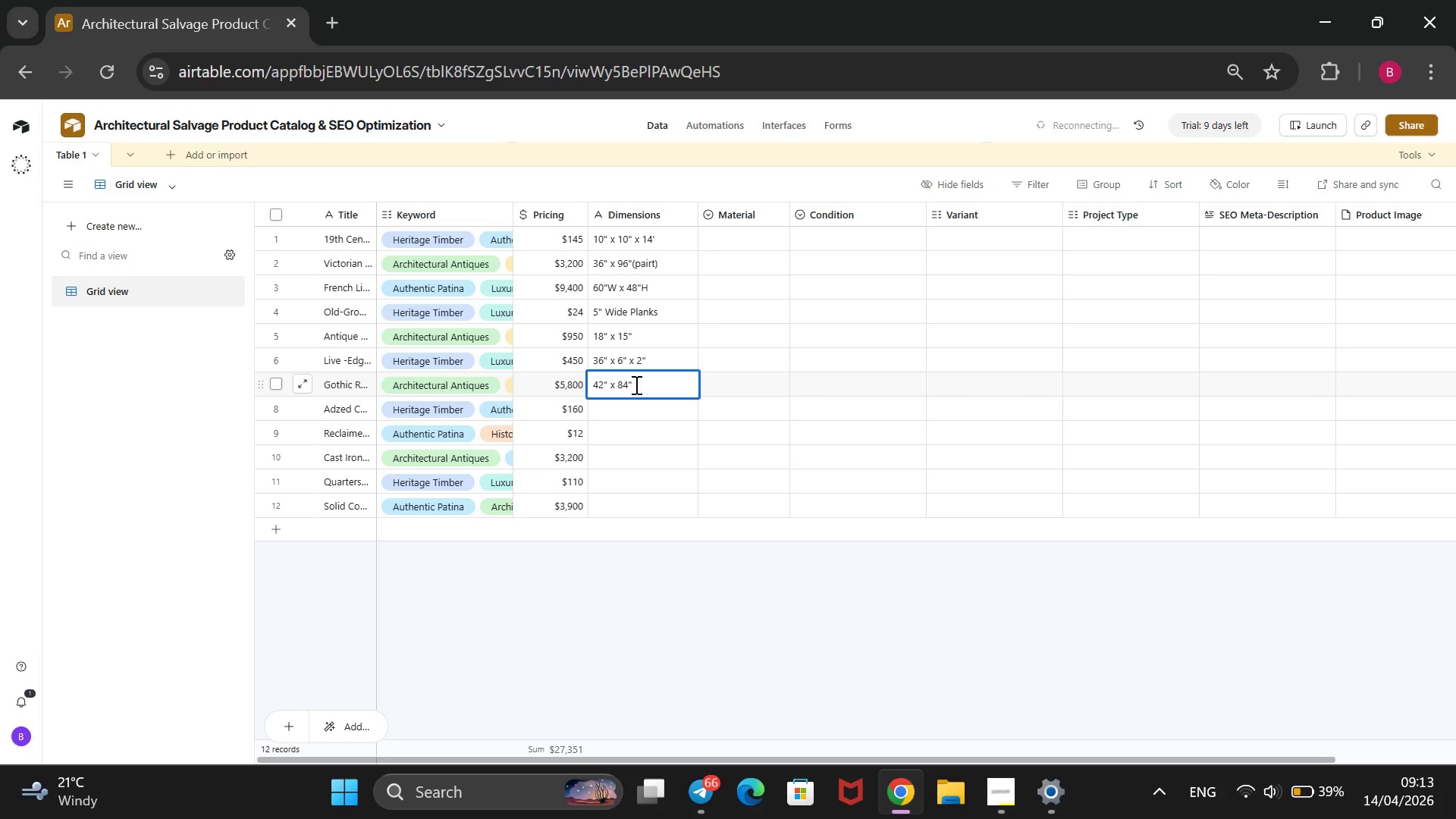 
left_click([635, 384])
 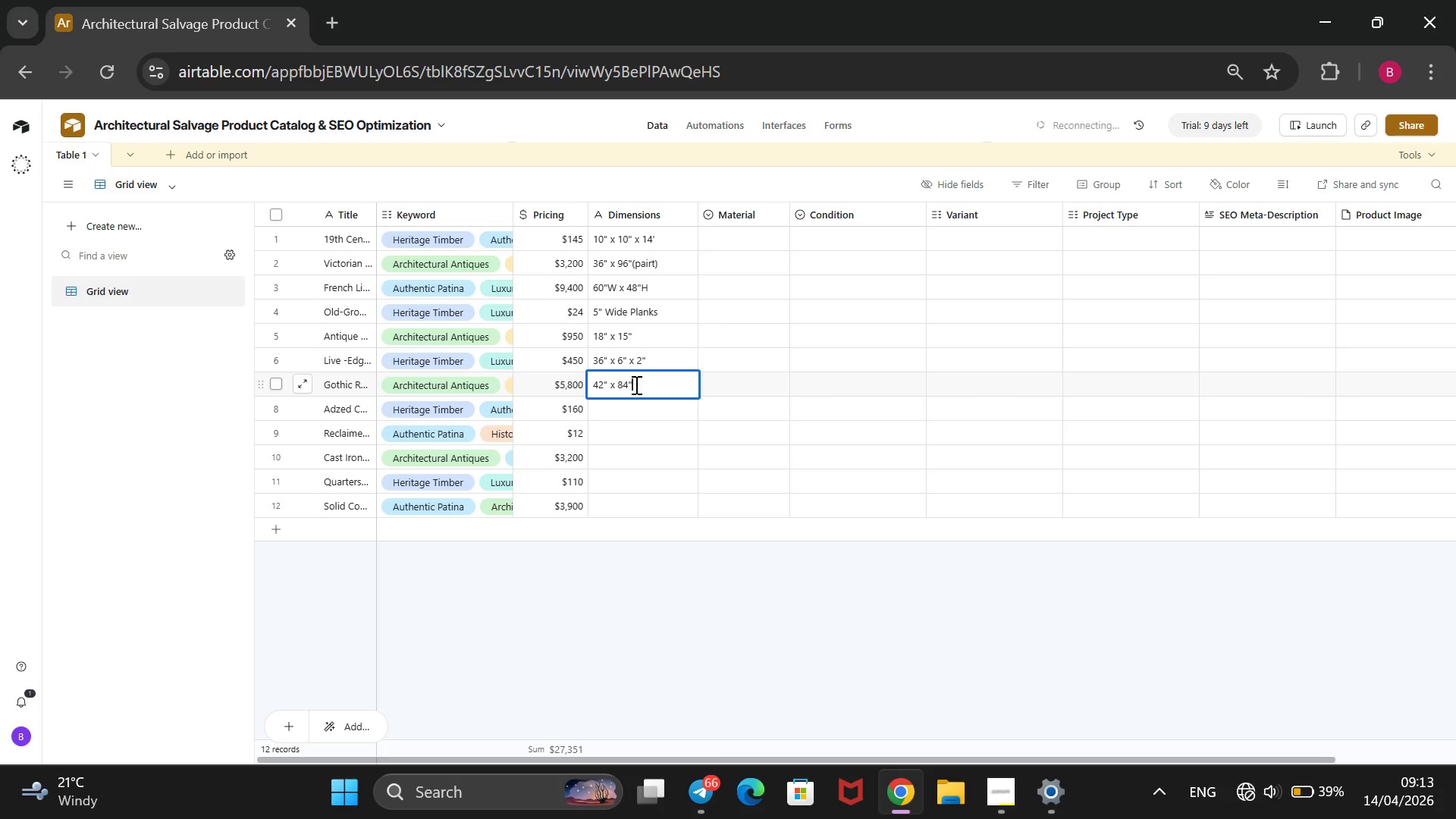 
right_click([635, 384])
 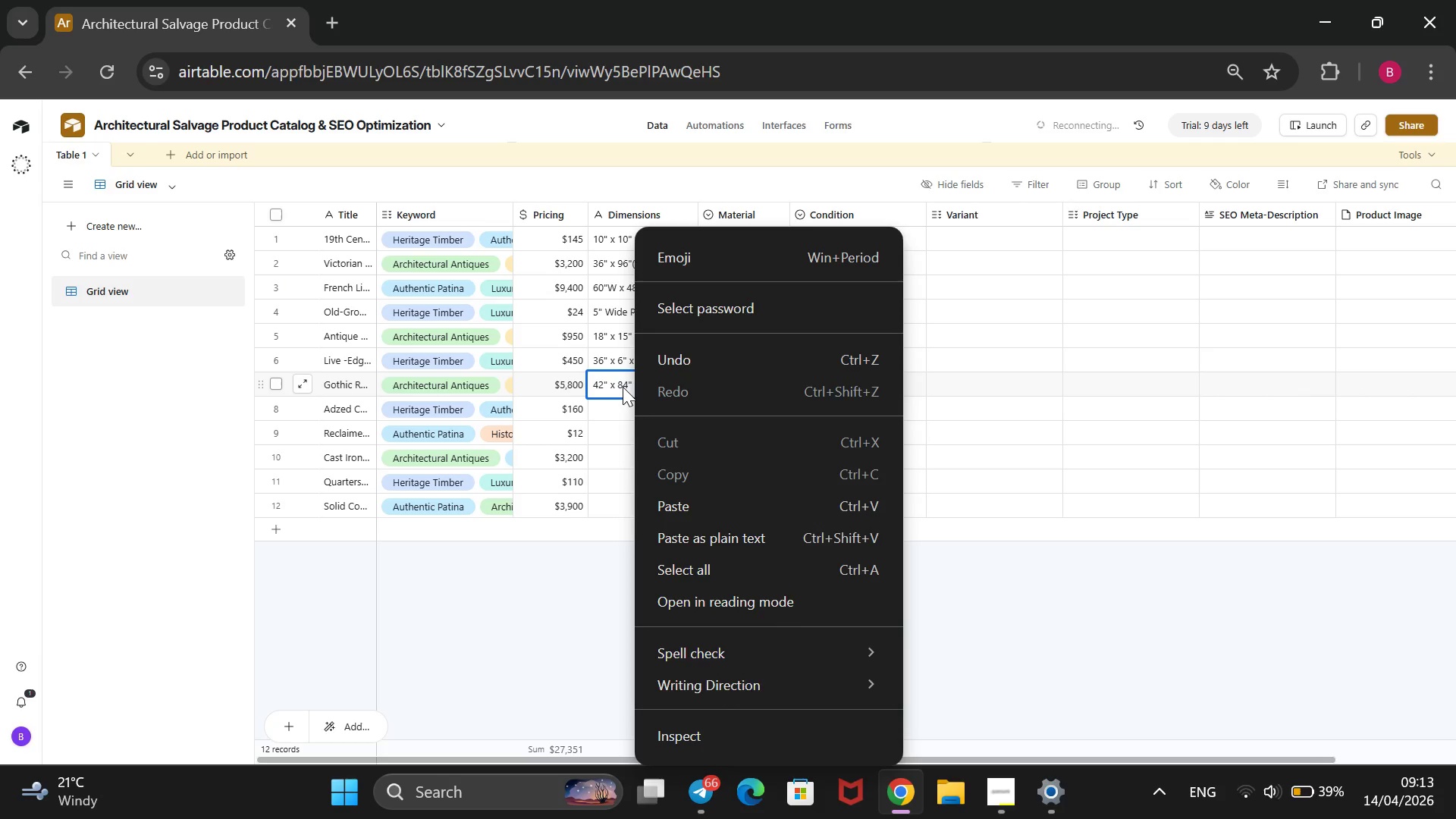 
left_click([623, 387])
 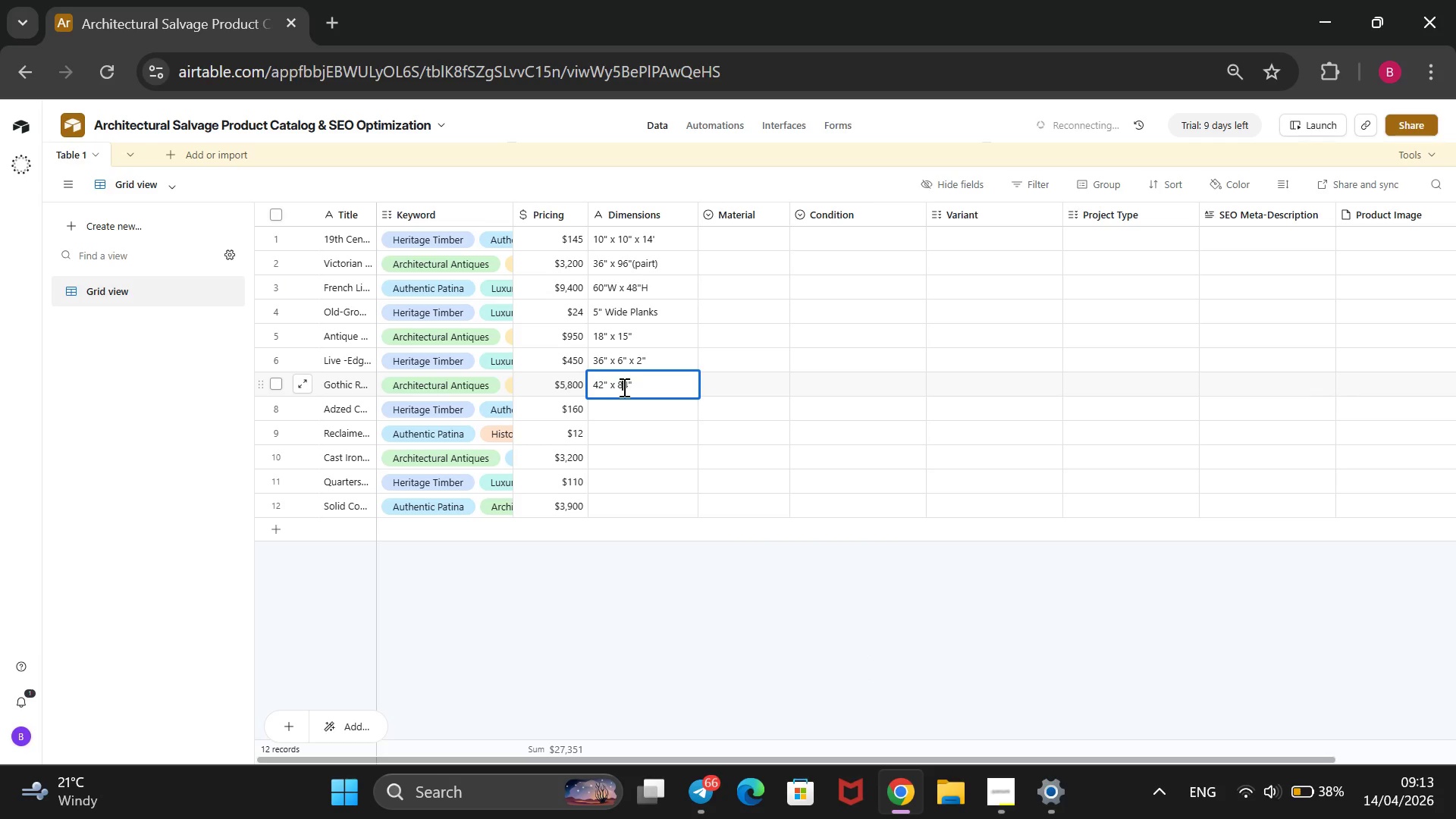 
key(ArrowDown)
 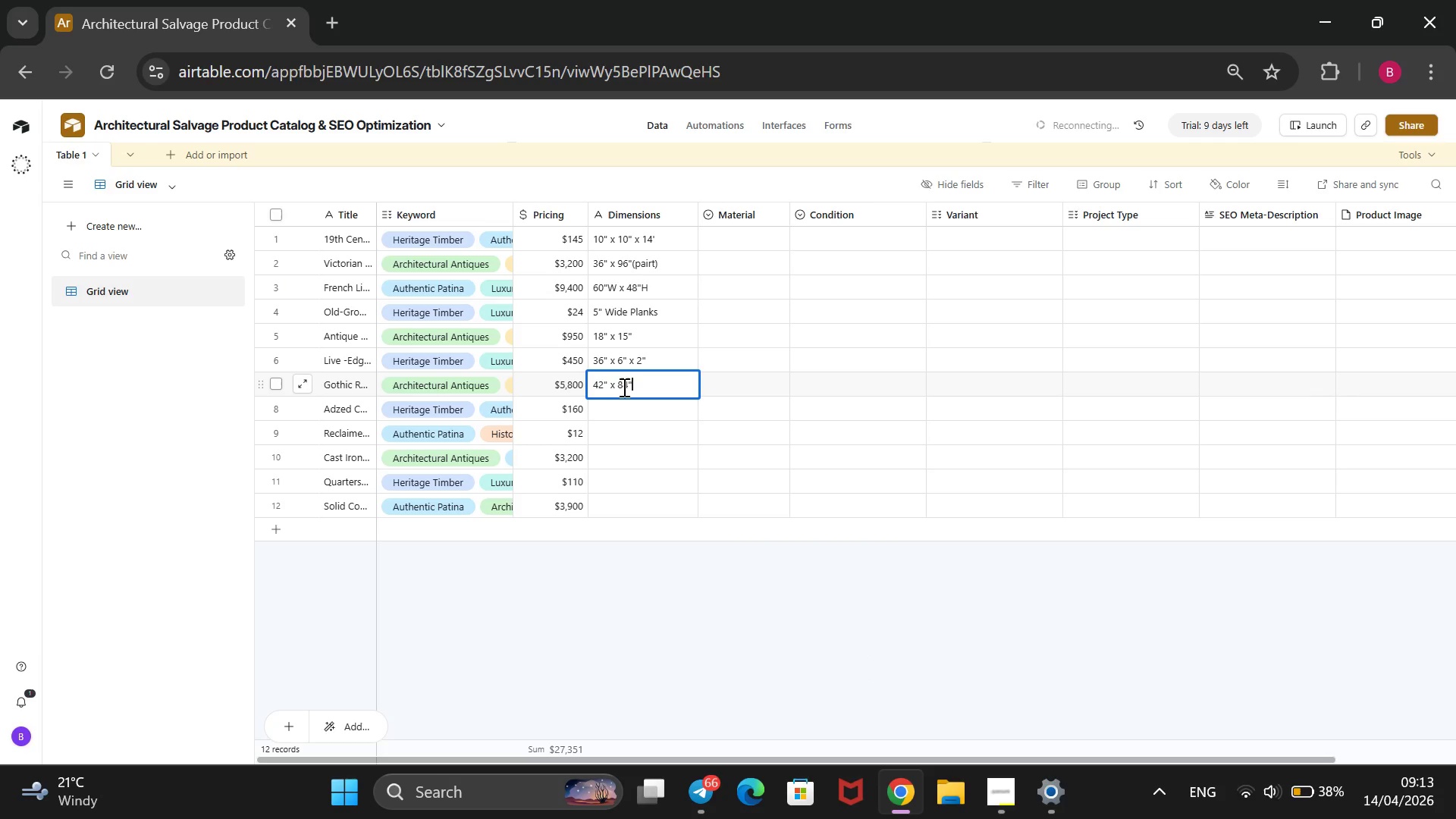 
key(ArrowDown)
 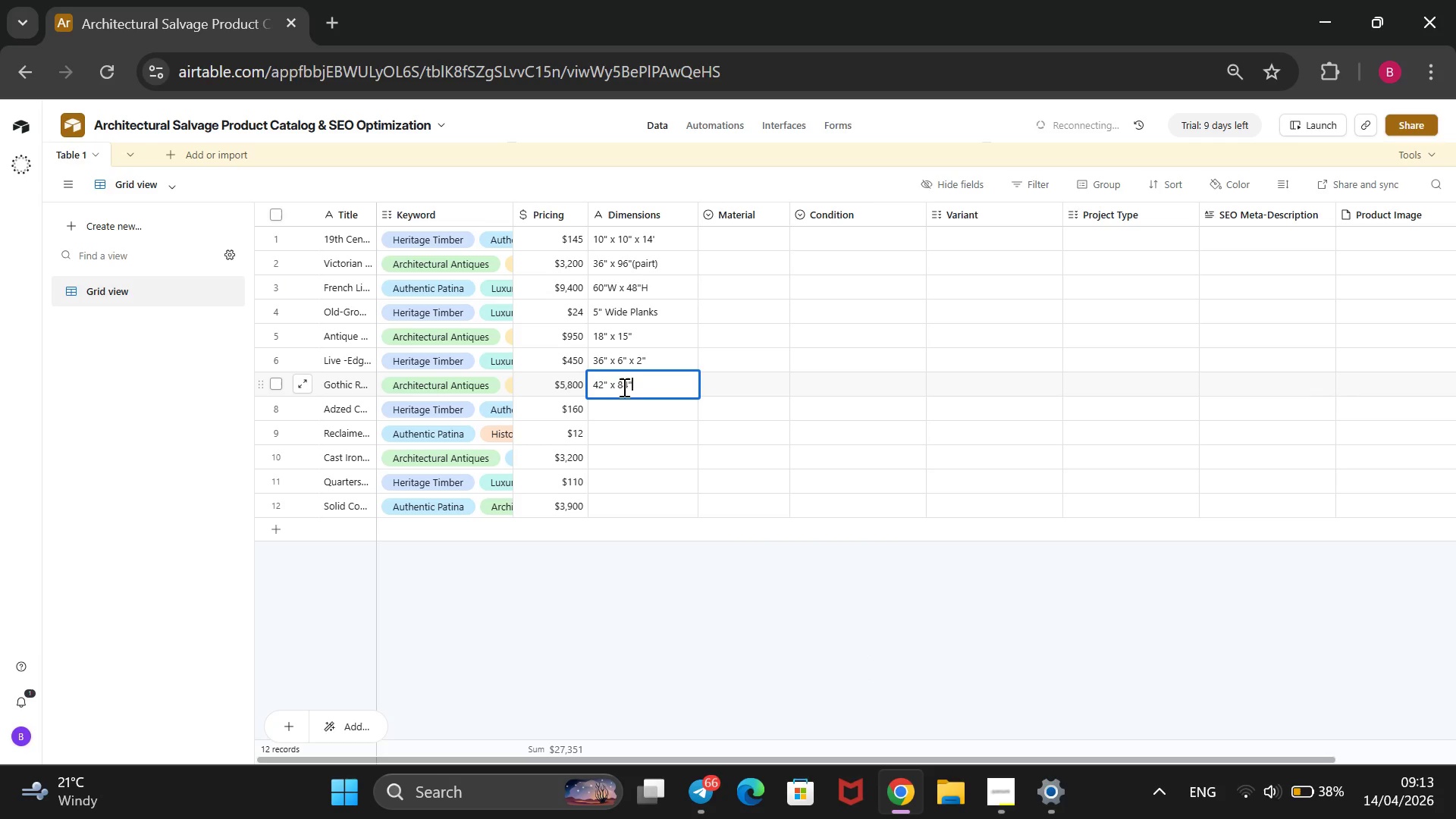 
key(ArrowDown)
 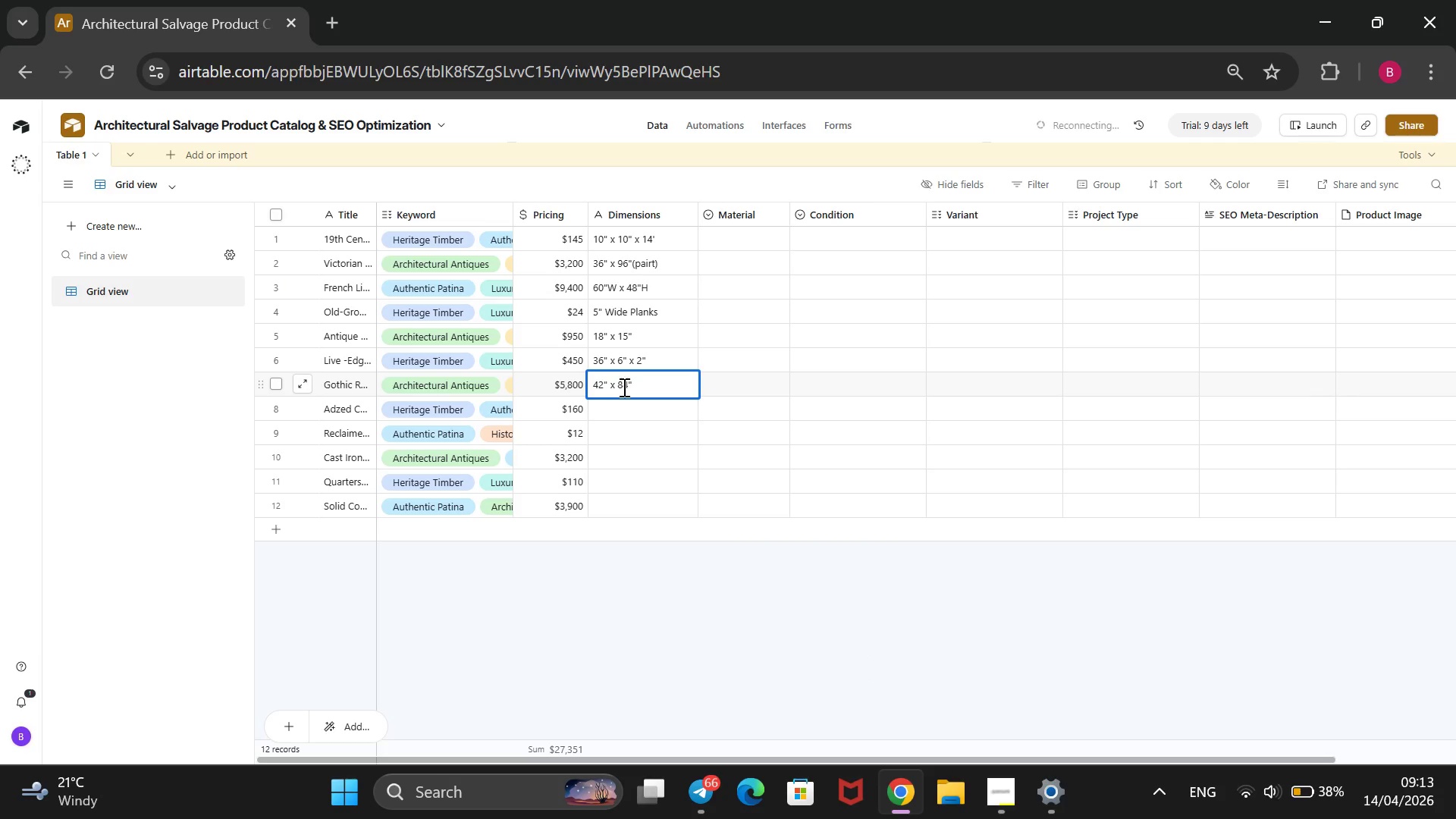 
key(ArrowRight)
 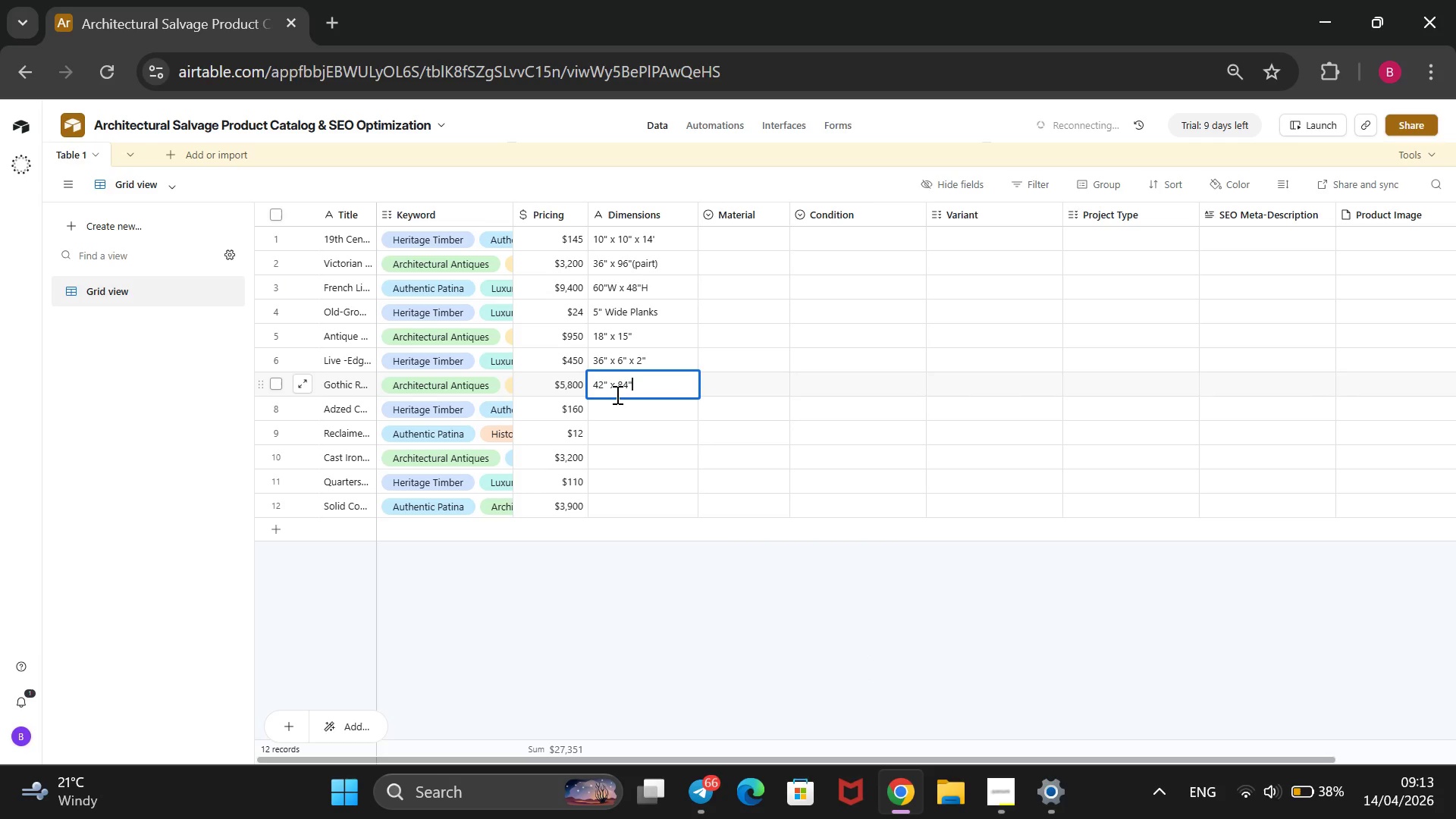 
left_click([626, 410])
 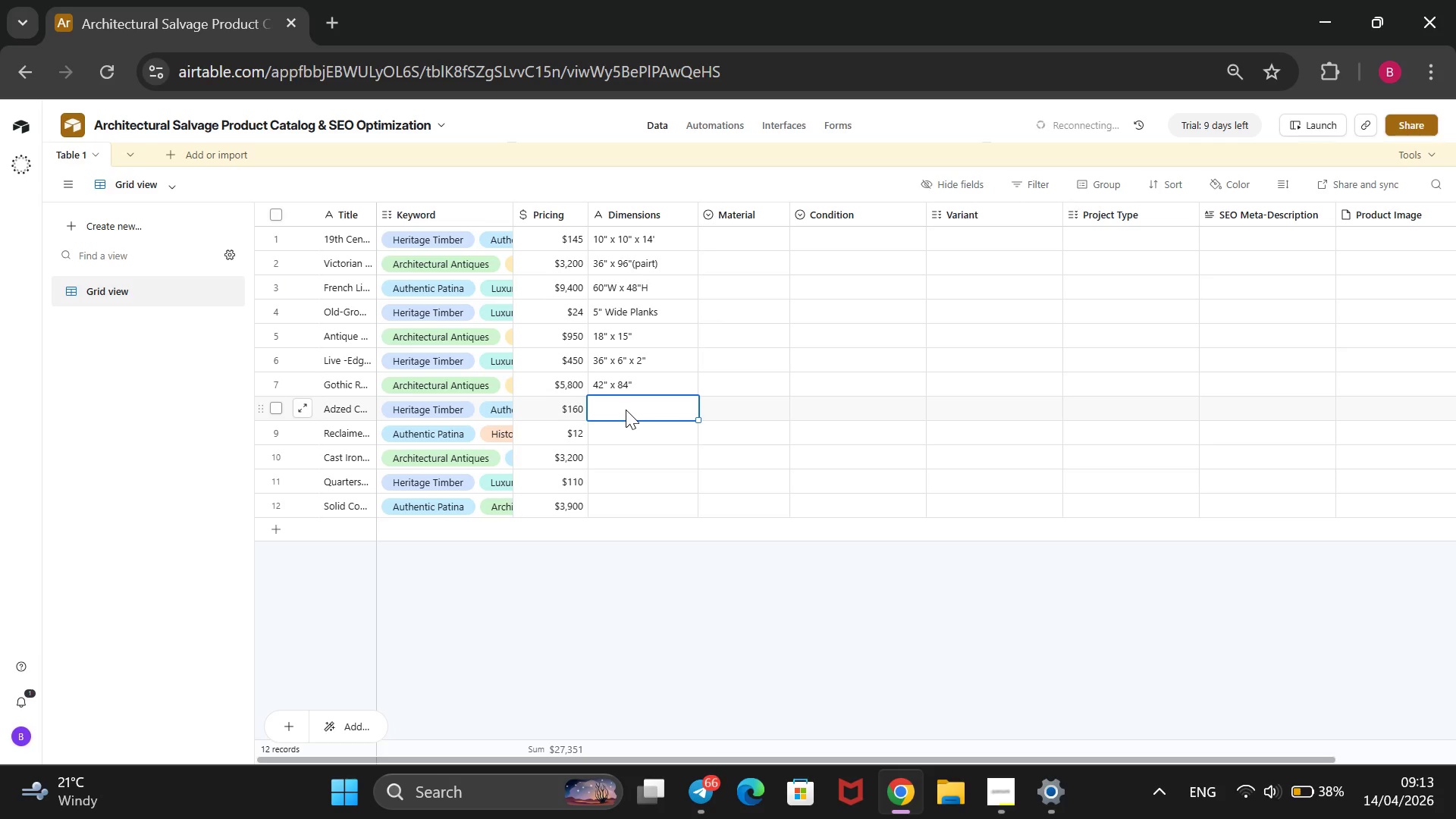 
wait(6.83)
 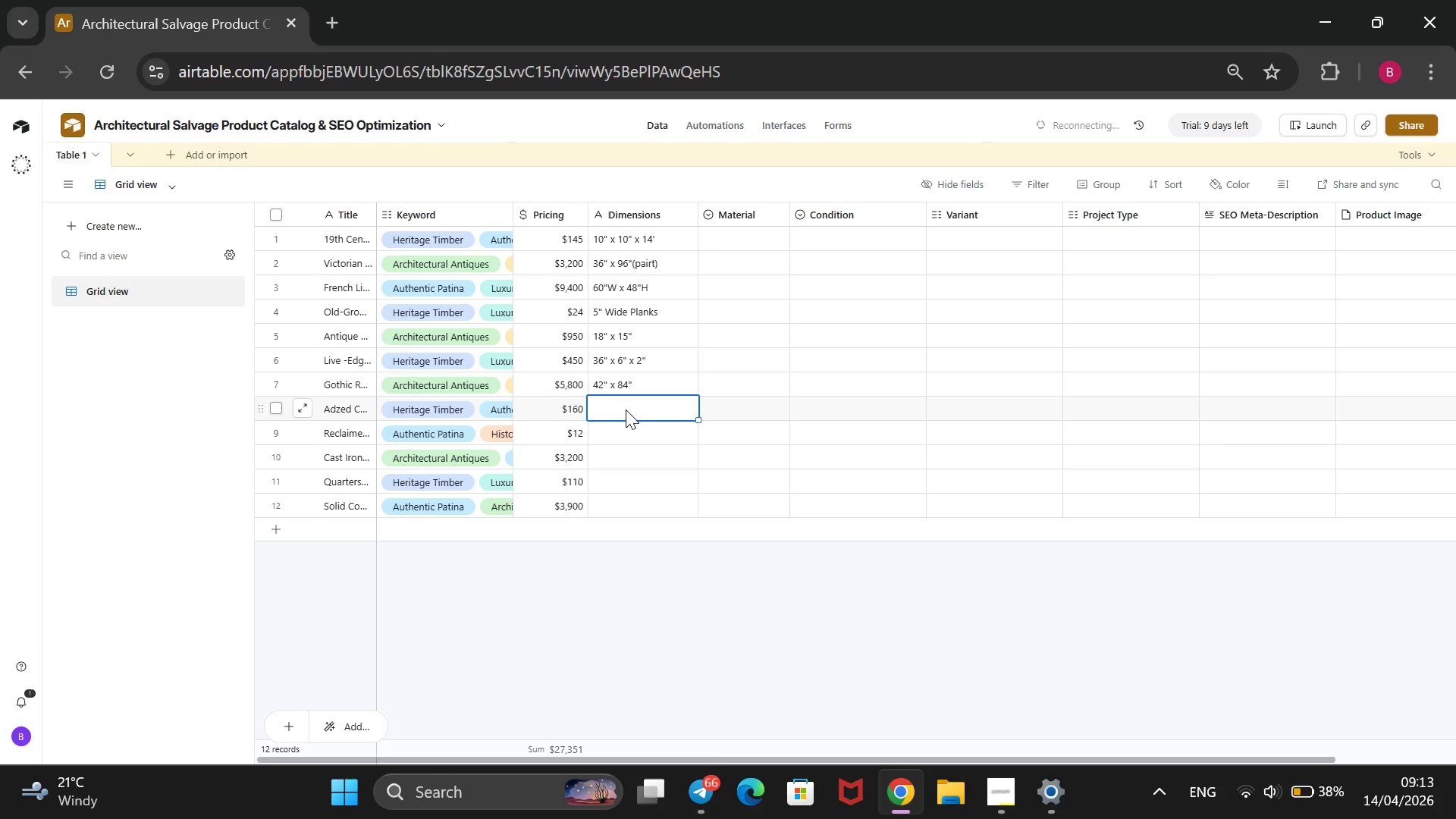 
type(8@ X 8@ x 12@)
 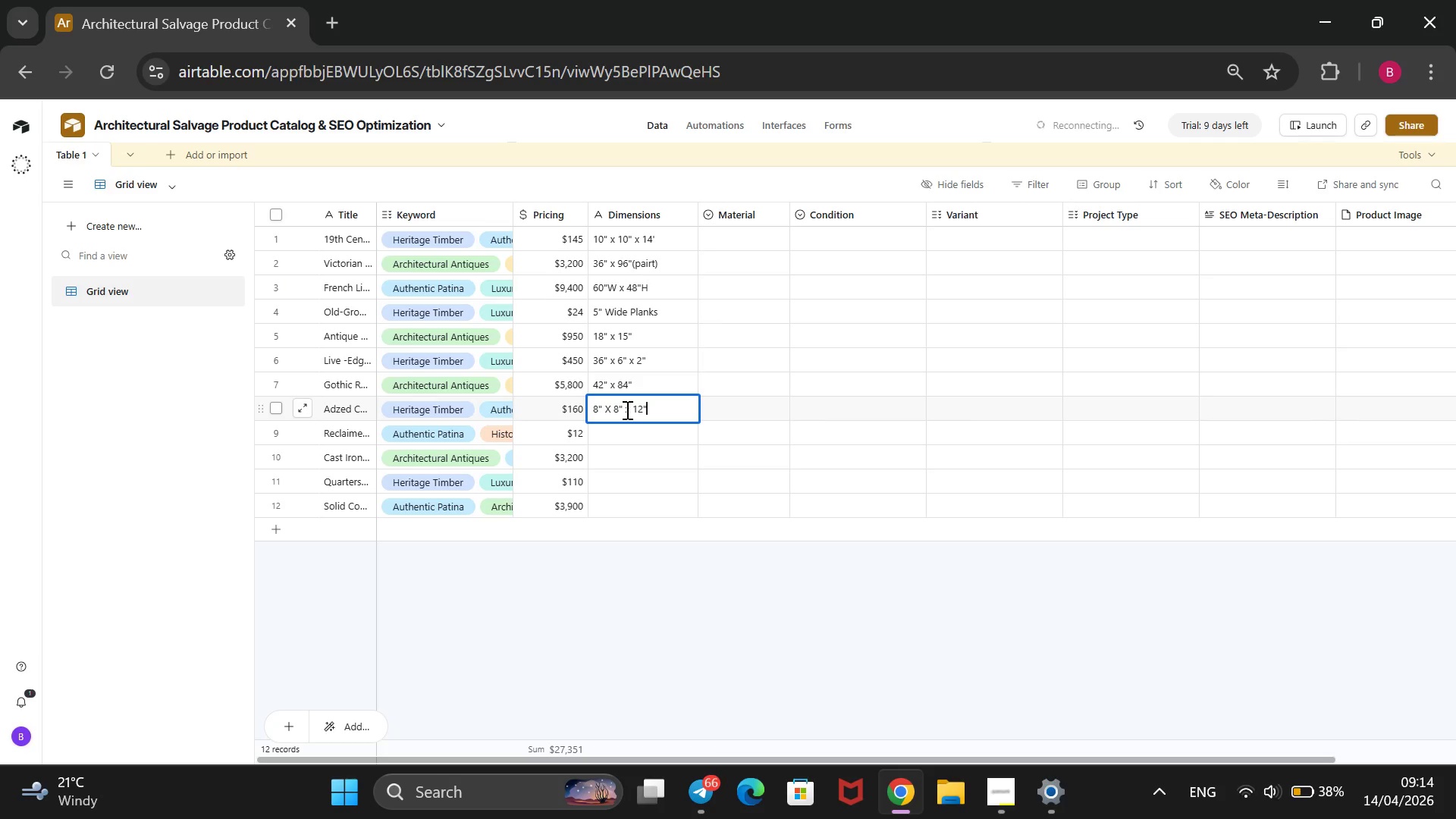 
key(Backspace)
 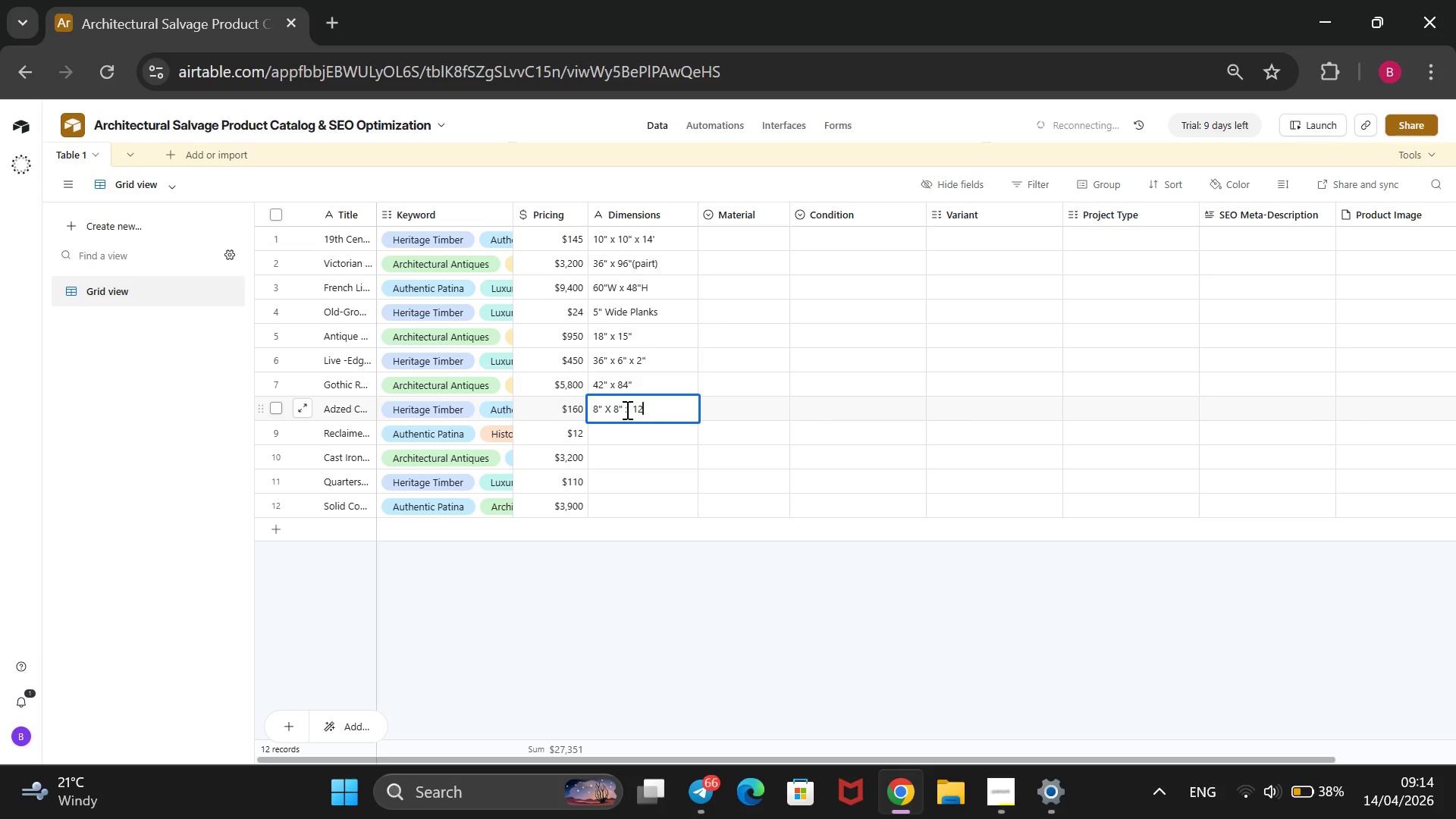 
key(Backquote)
 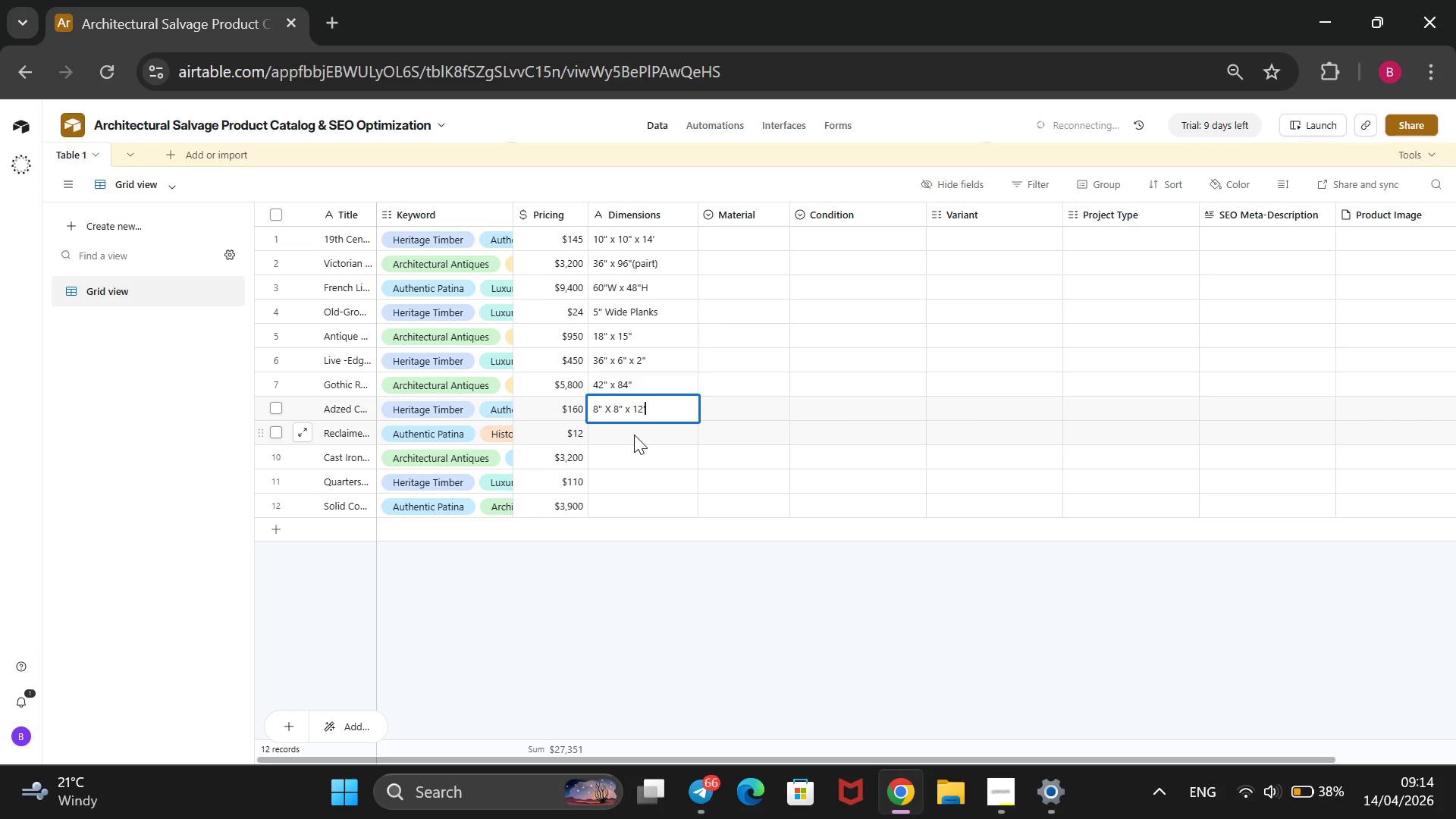 
double_click([634, 435])
 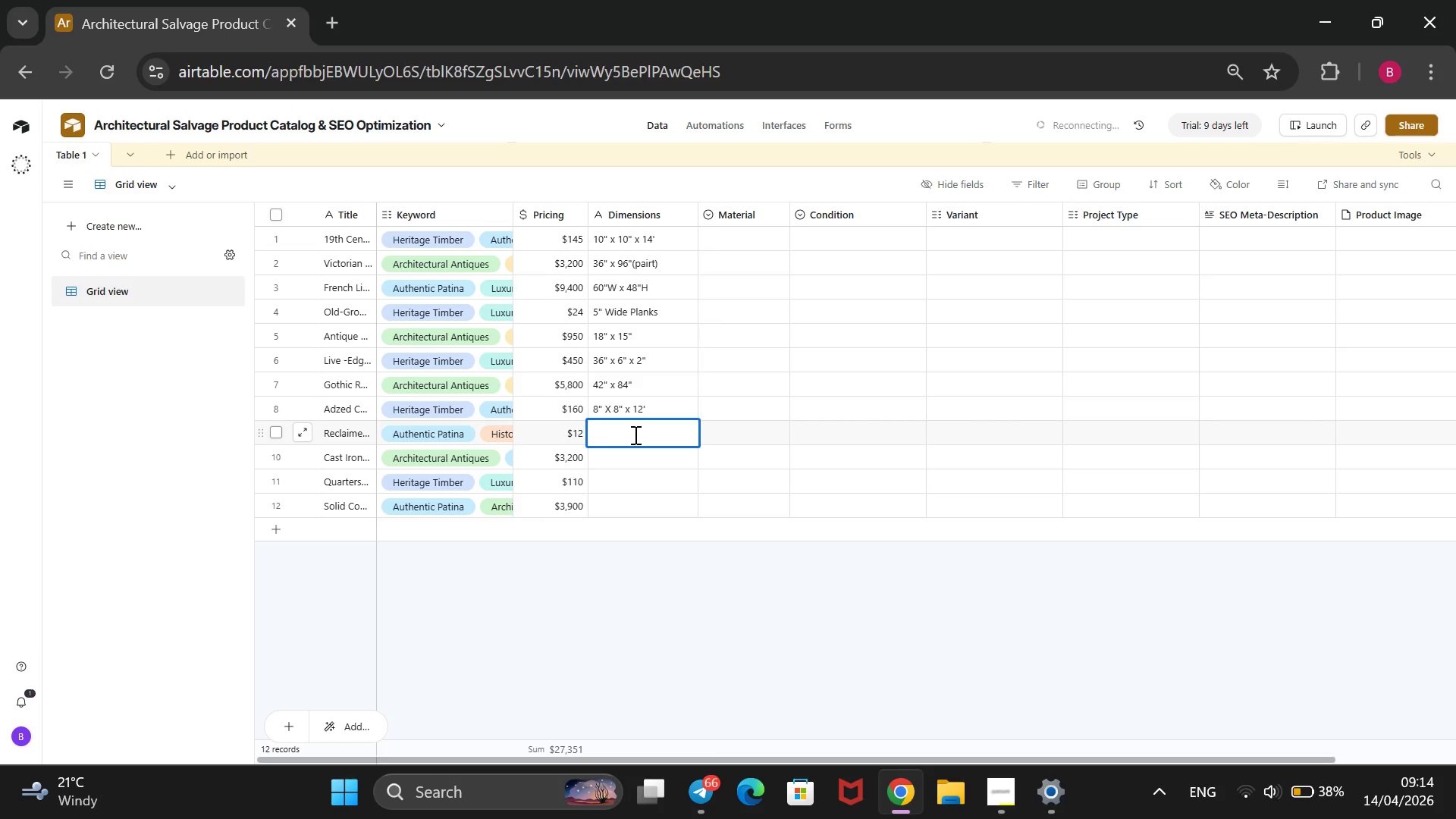 
type(12@ x 18@)
 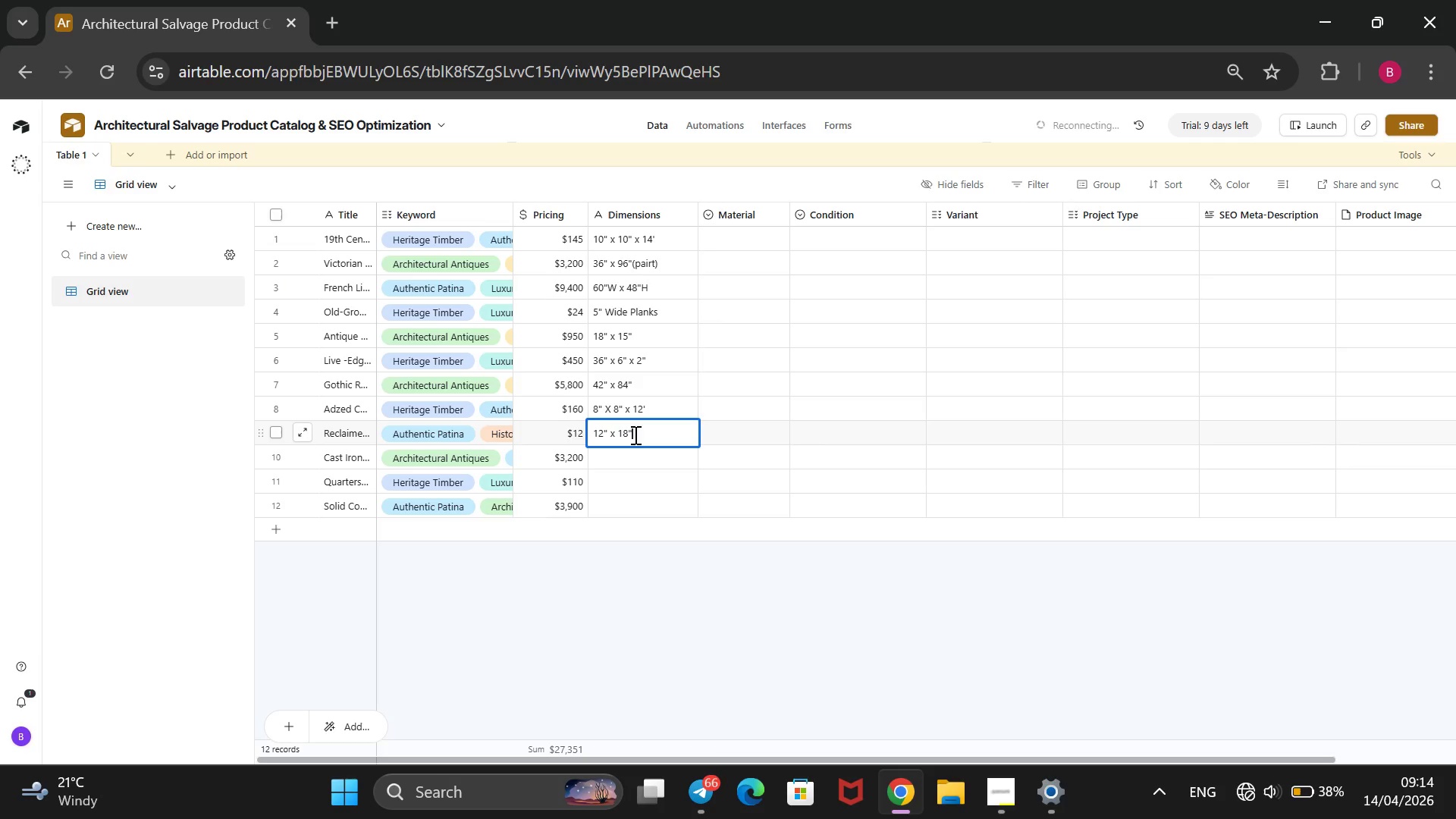 
double_click([632, 450])
 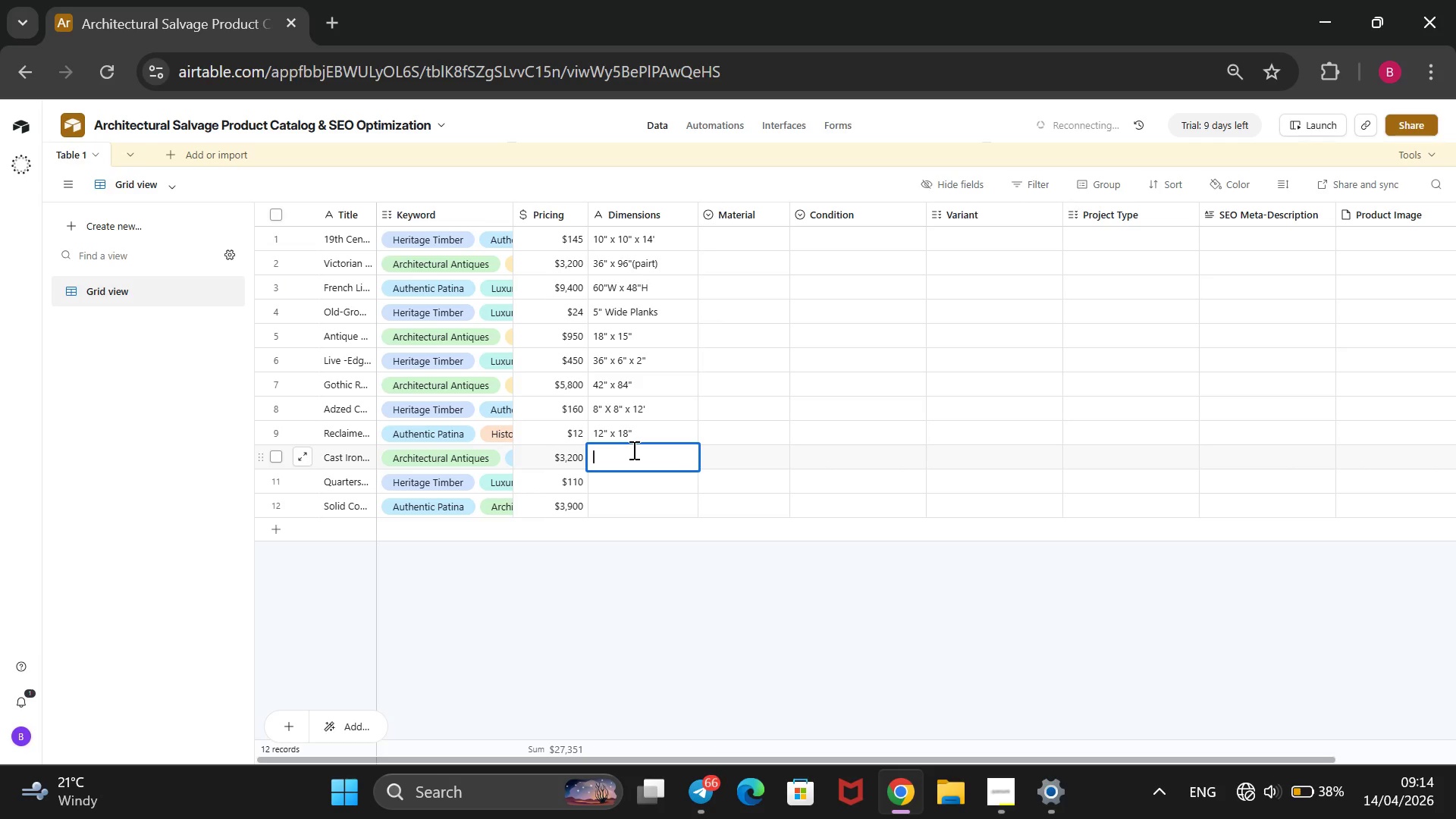 
type(8` Tall)
 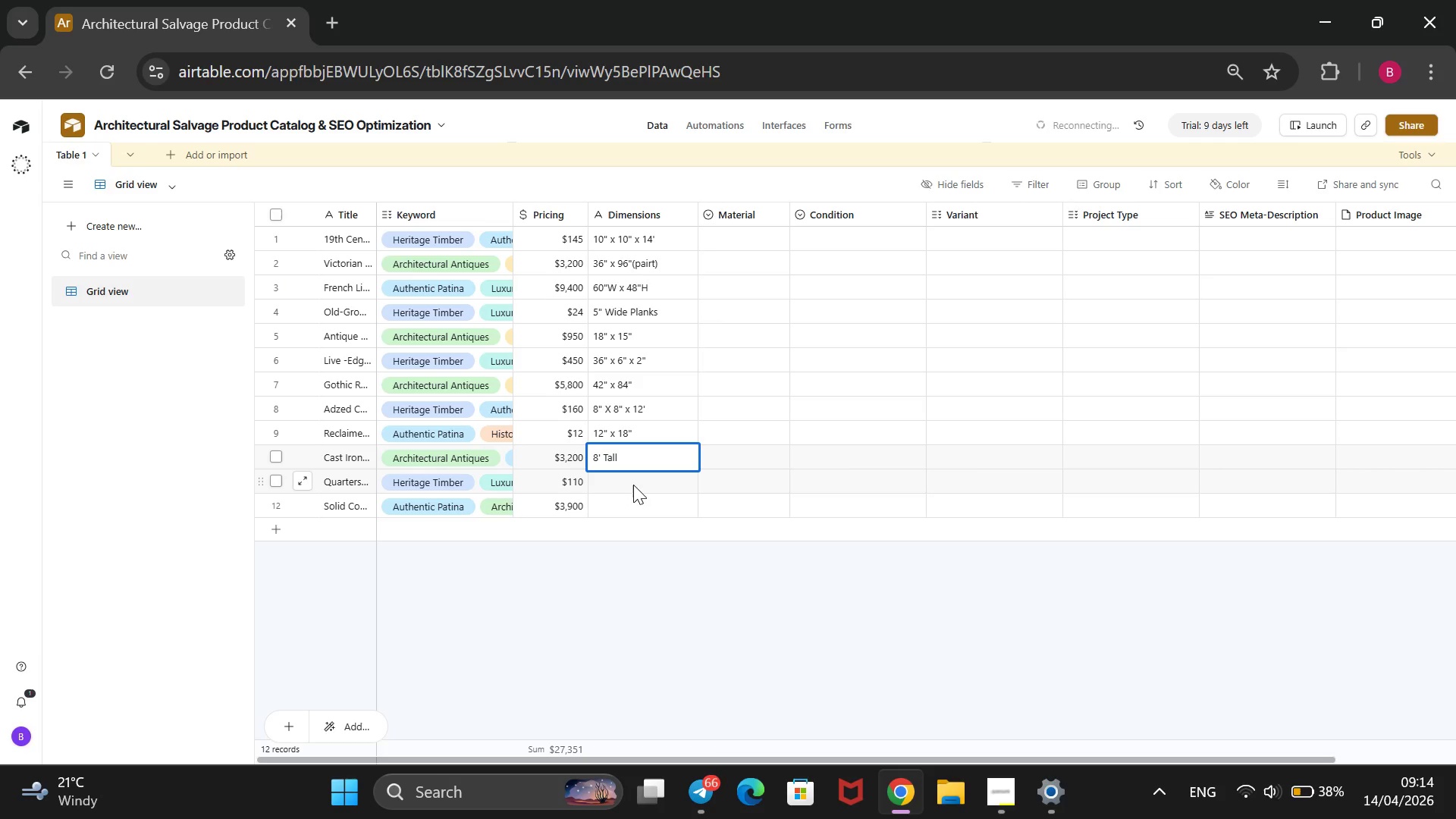 
wait(6.45)
 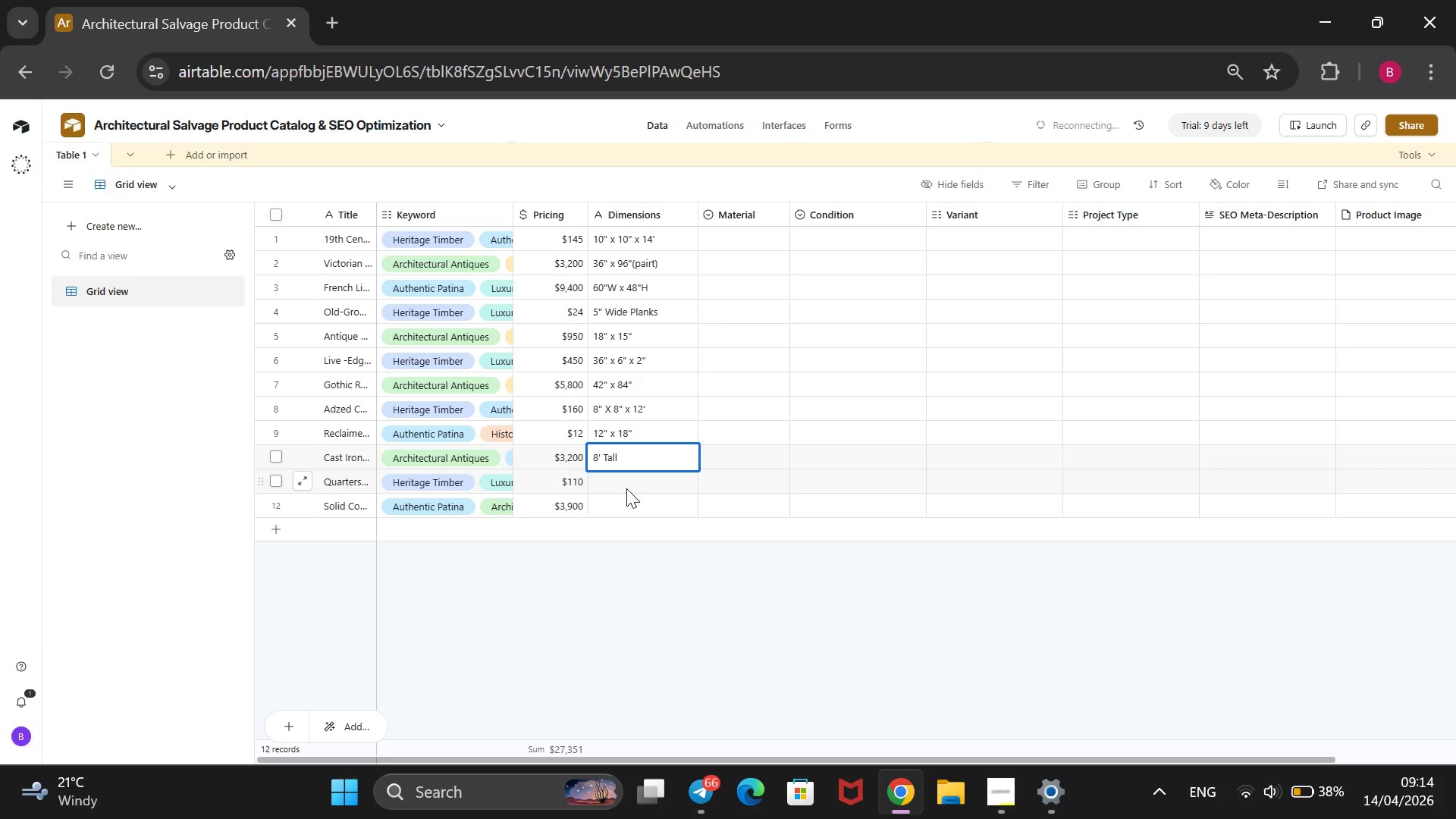 
double_click([633, 485])
 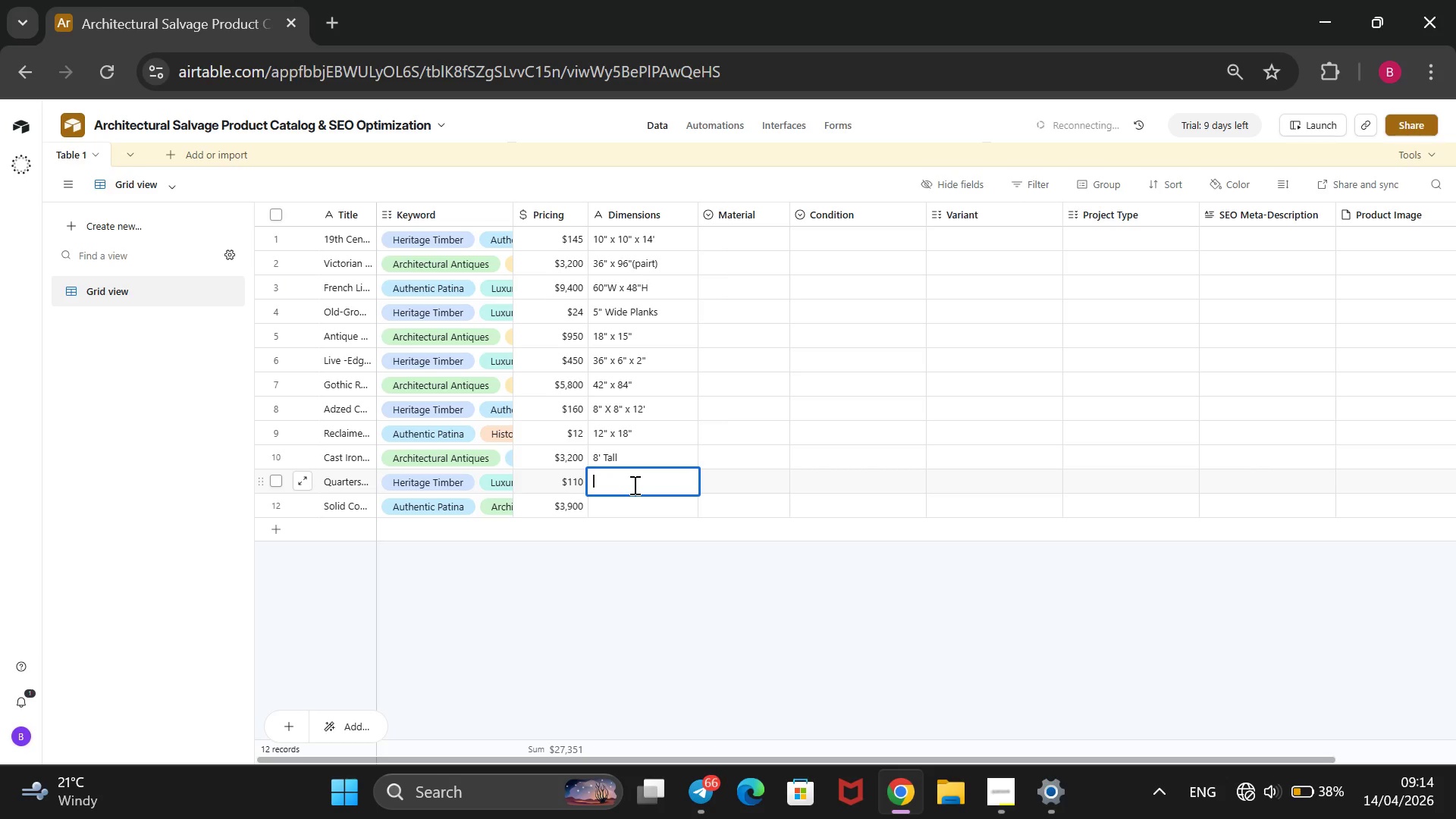 
type(42@ x !!)
key(Backspace)
key(Backspace)
type(11@)
 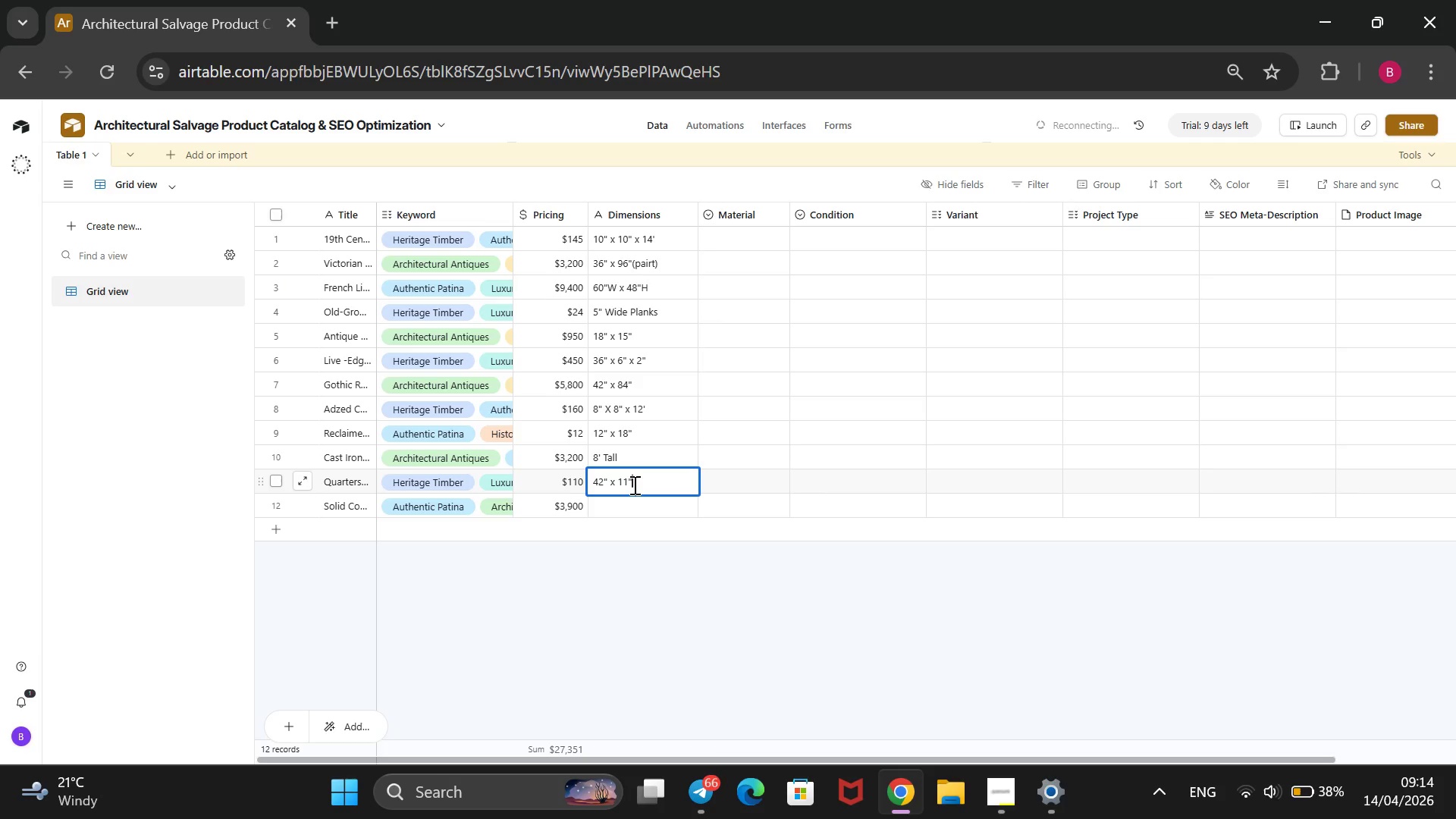 
double_click([644, 505])
 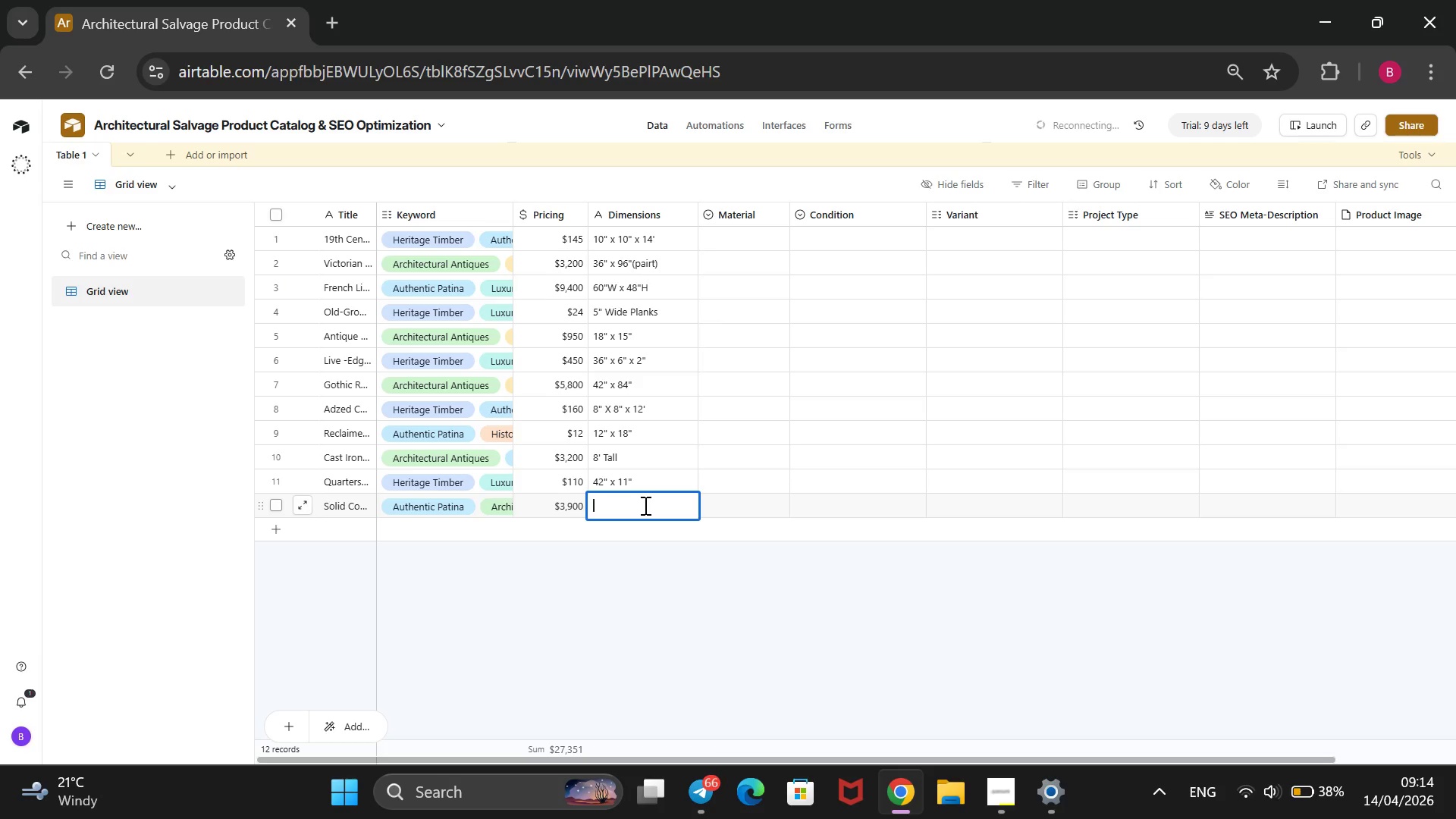 
type(36 )
key(Backspace)
type(@ x 36@ x 50@)
 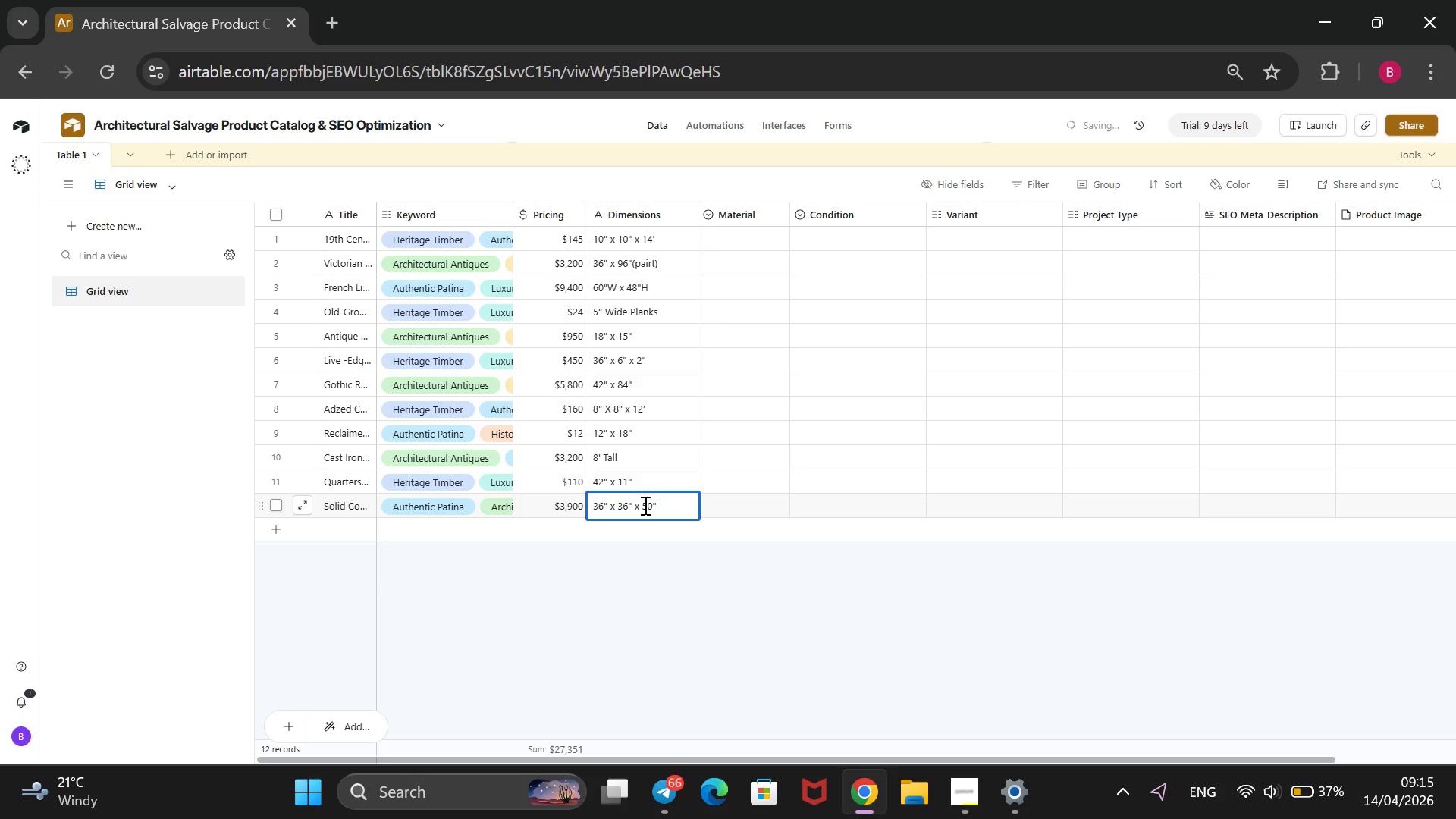 
wait(15.33)
 